 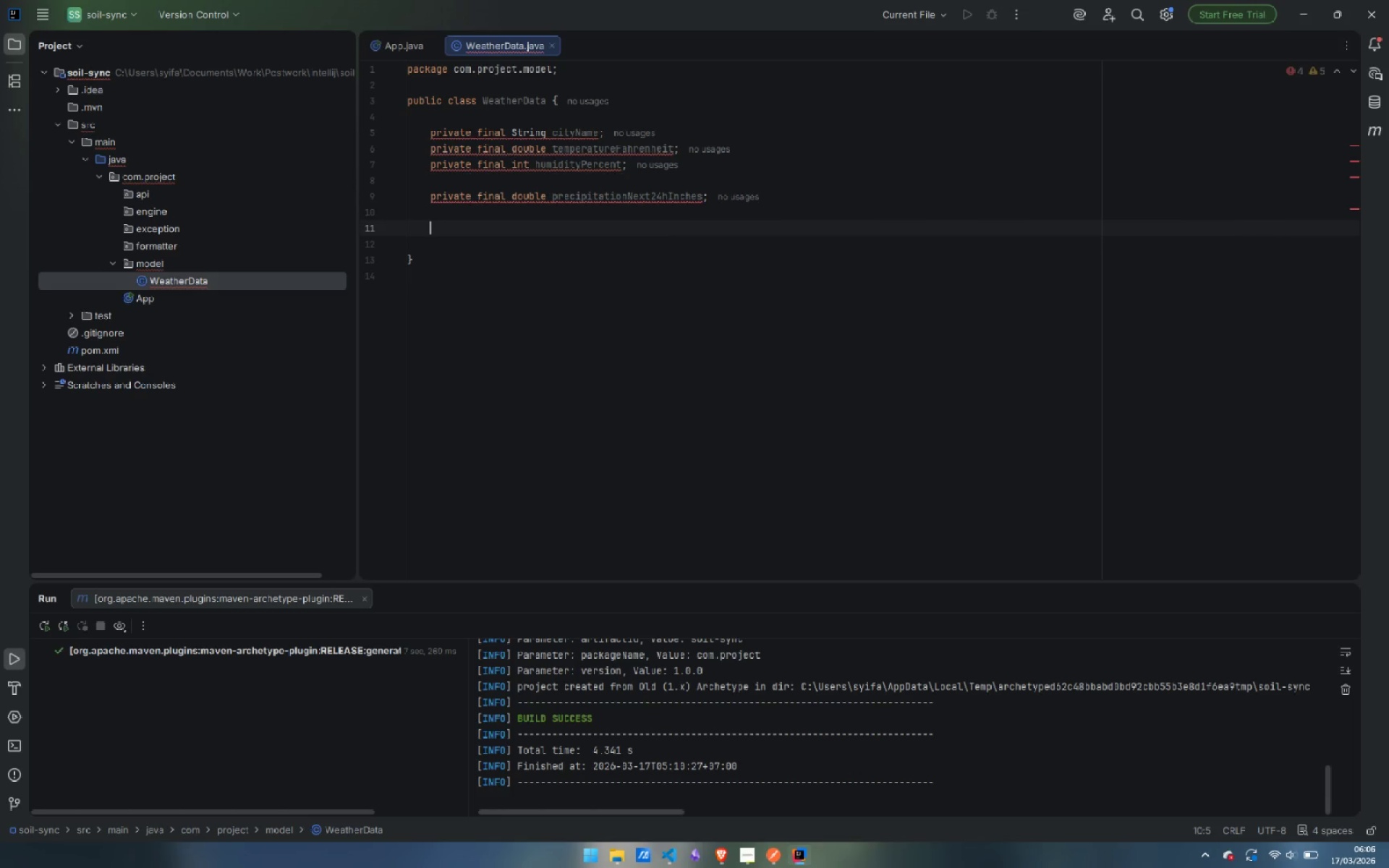 
key(Enter)
 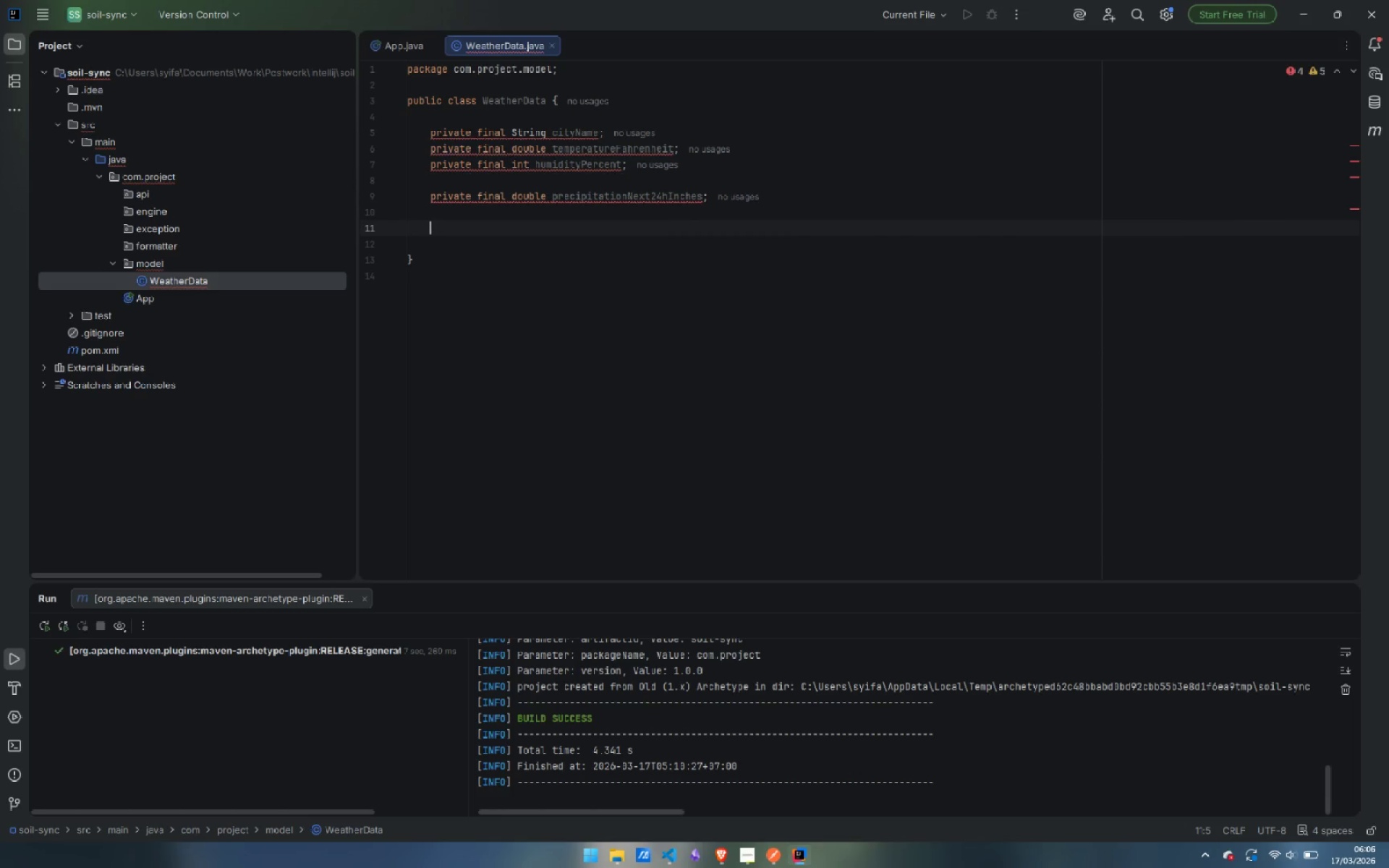 
type(private final String weatherDa)
key(Backspace)
type(escription;)
 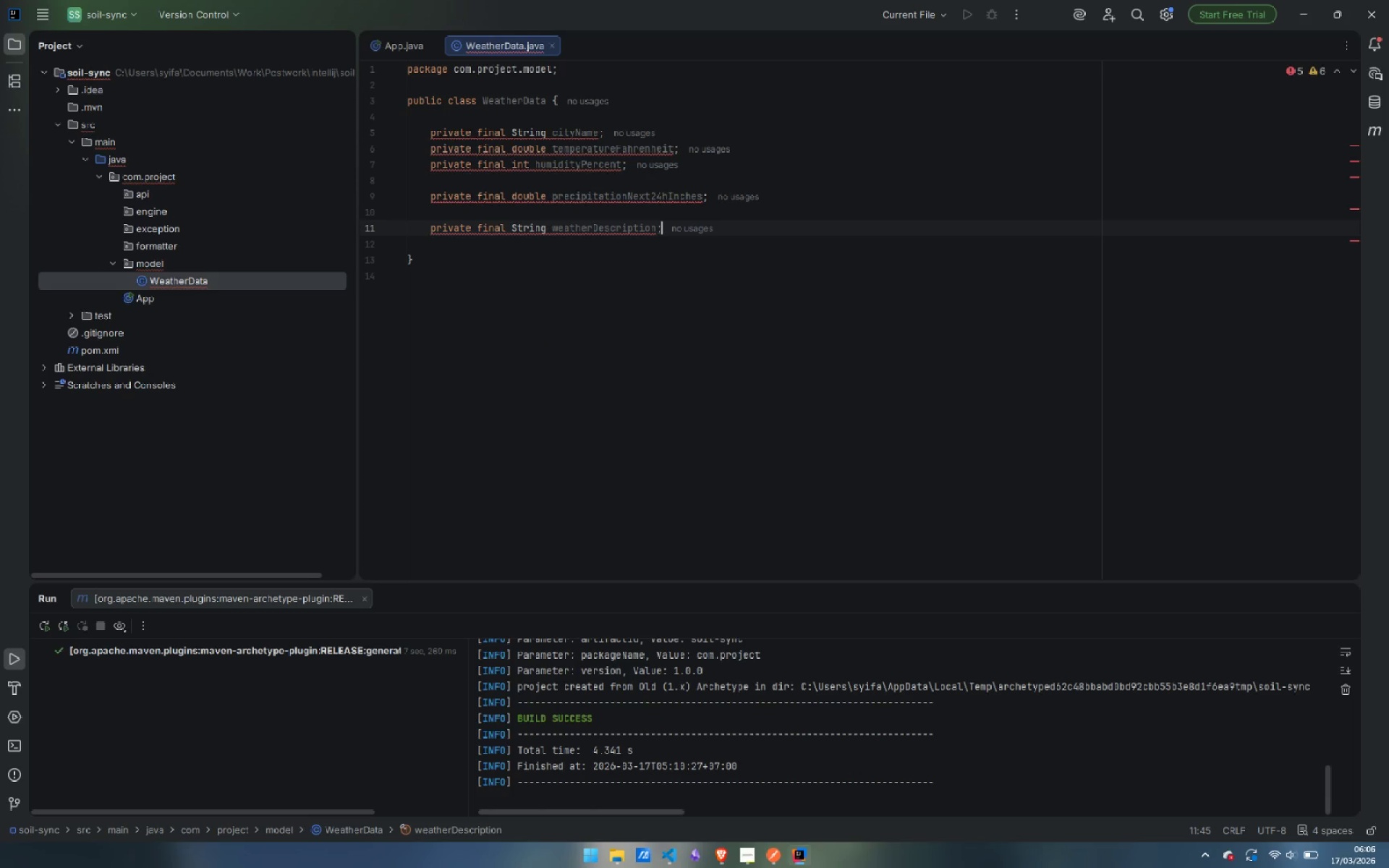 
key(Enter)
 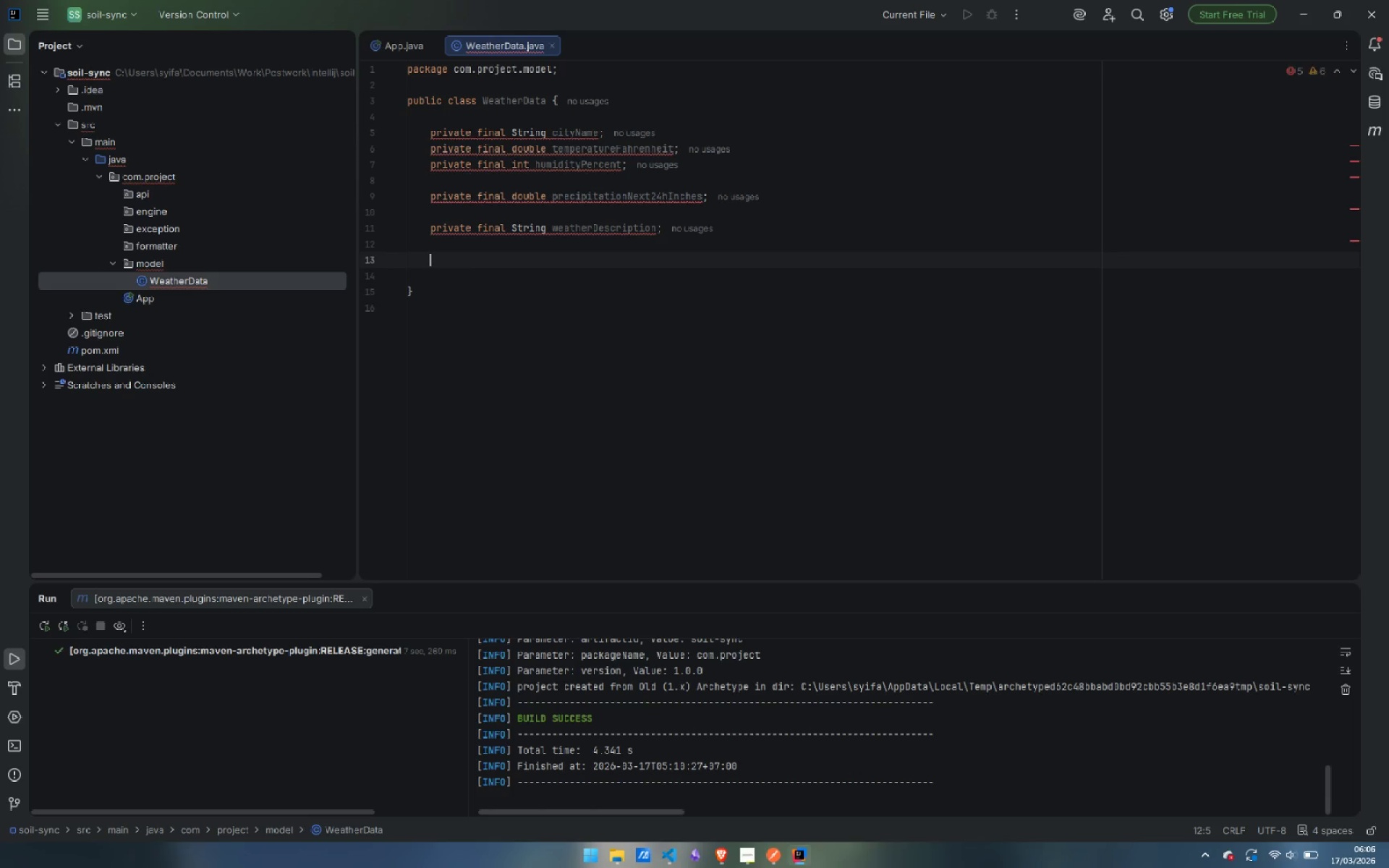 
key(Enter)
 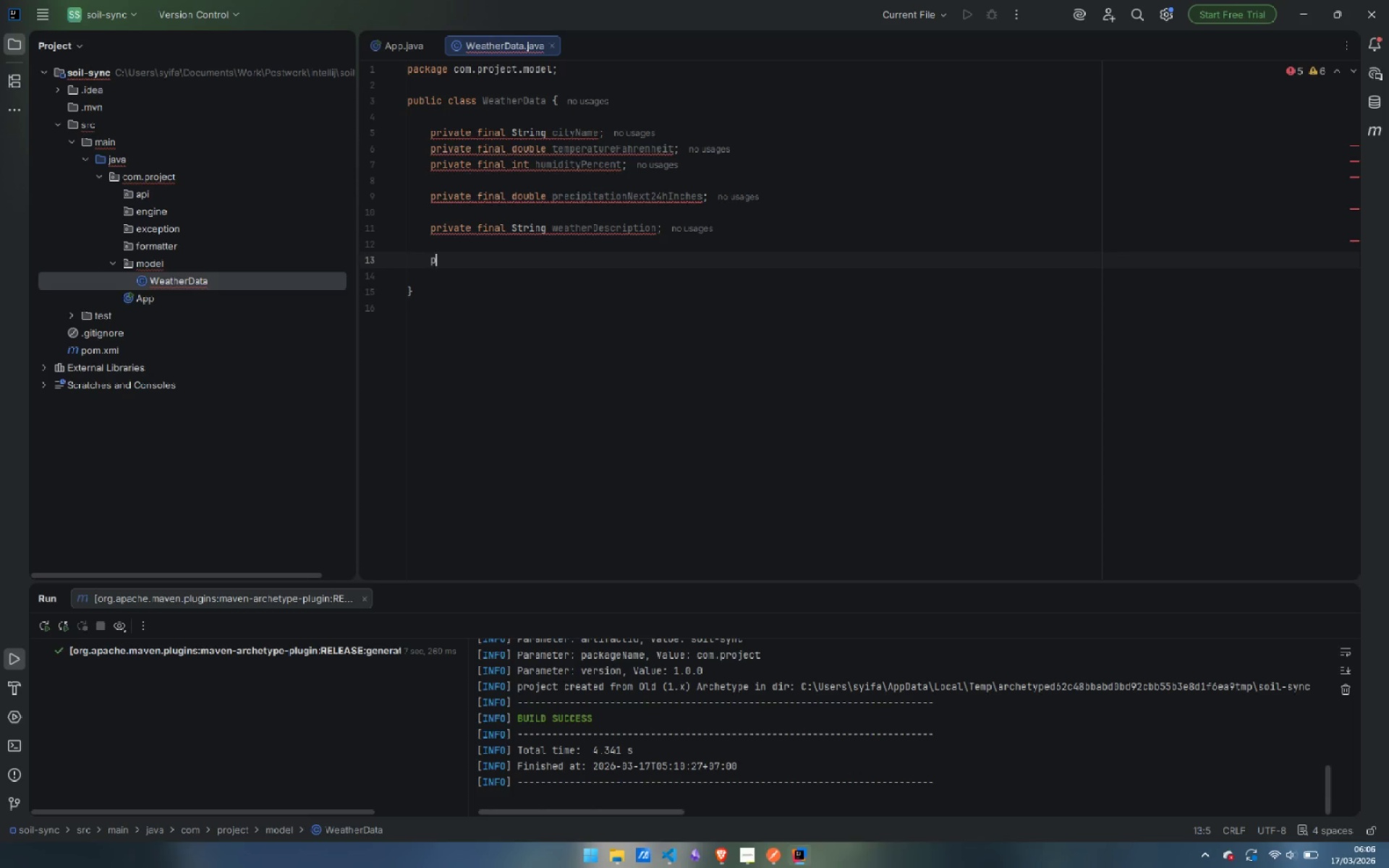 
type(public Wh)
key(Backspace)
type(e)
 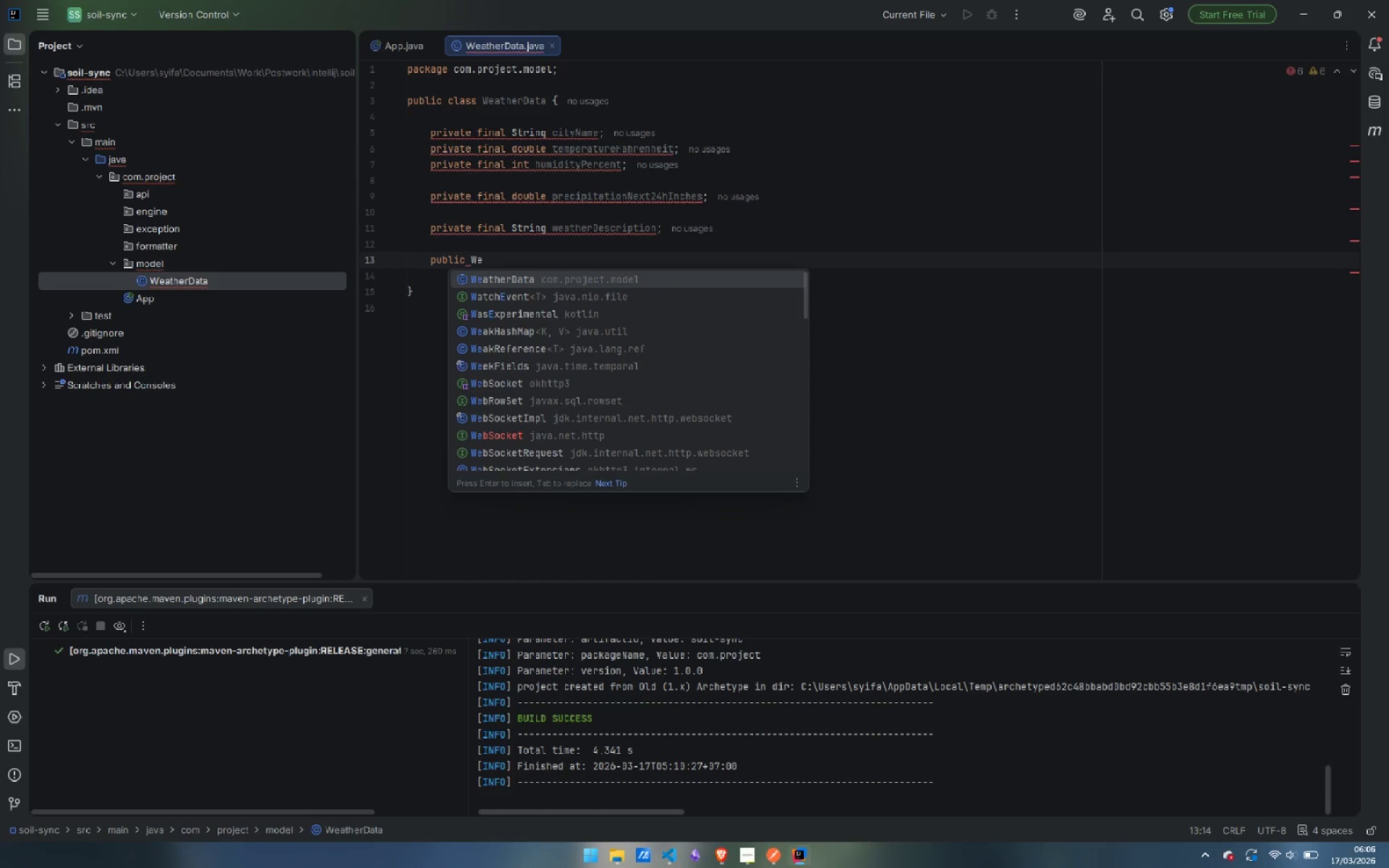 
key(Enter)
 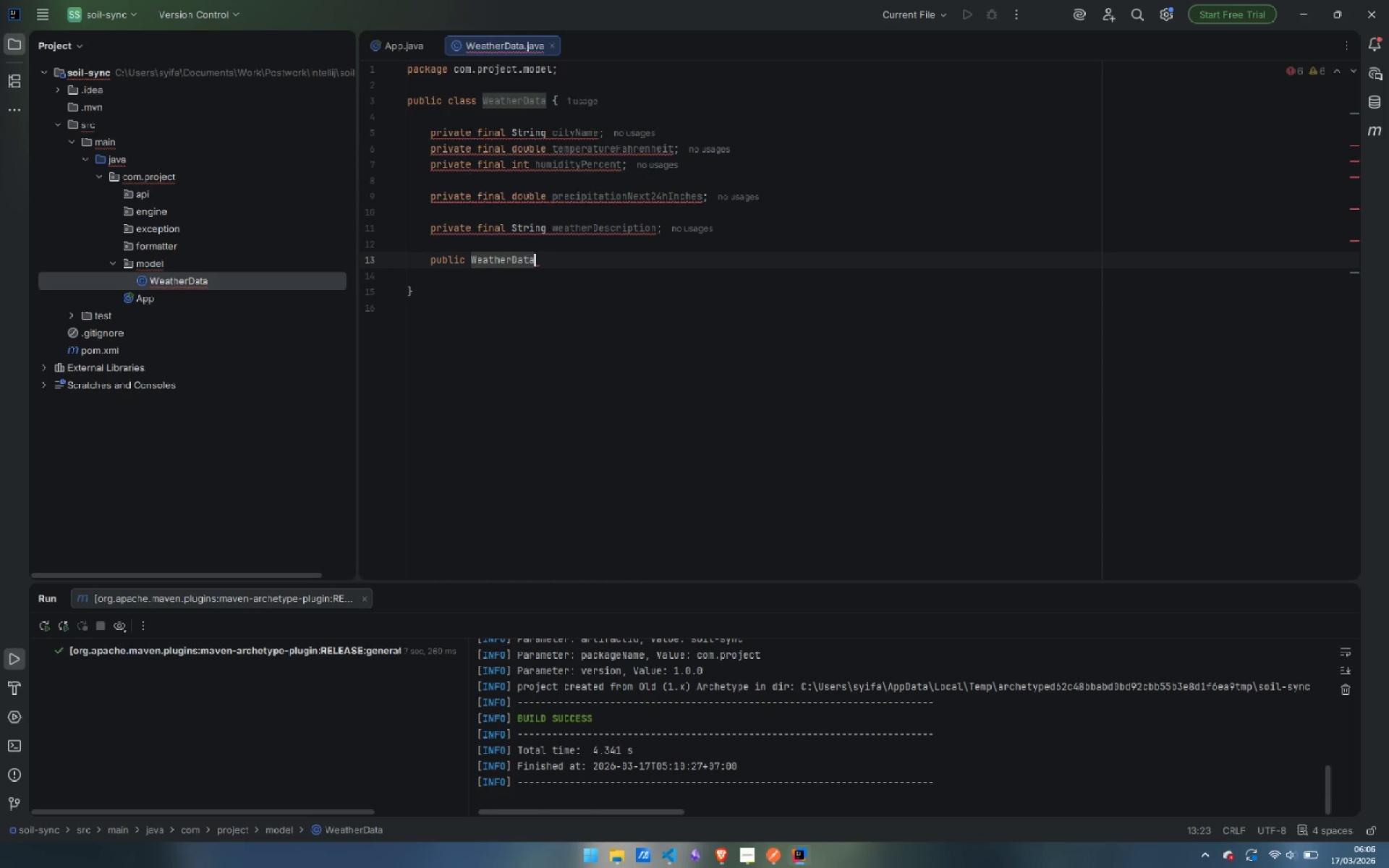 
type((String cityName,)
 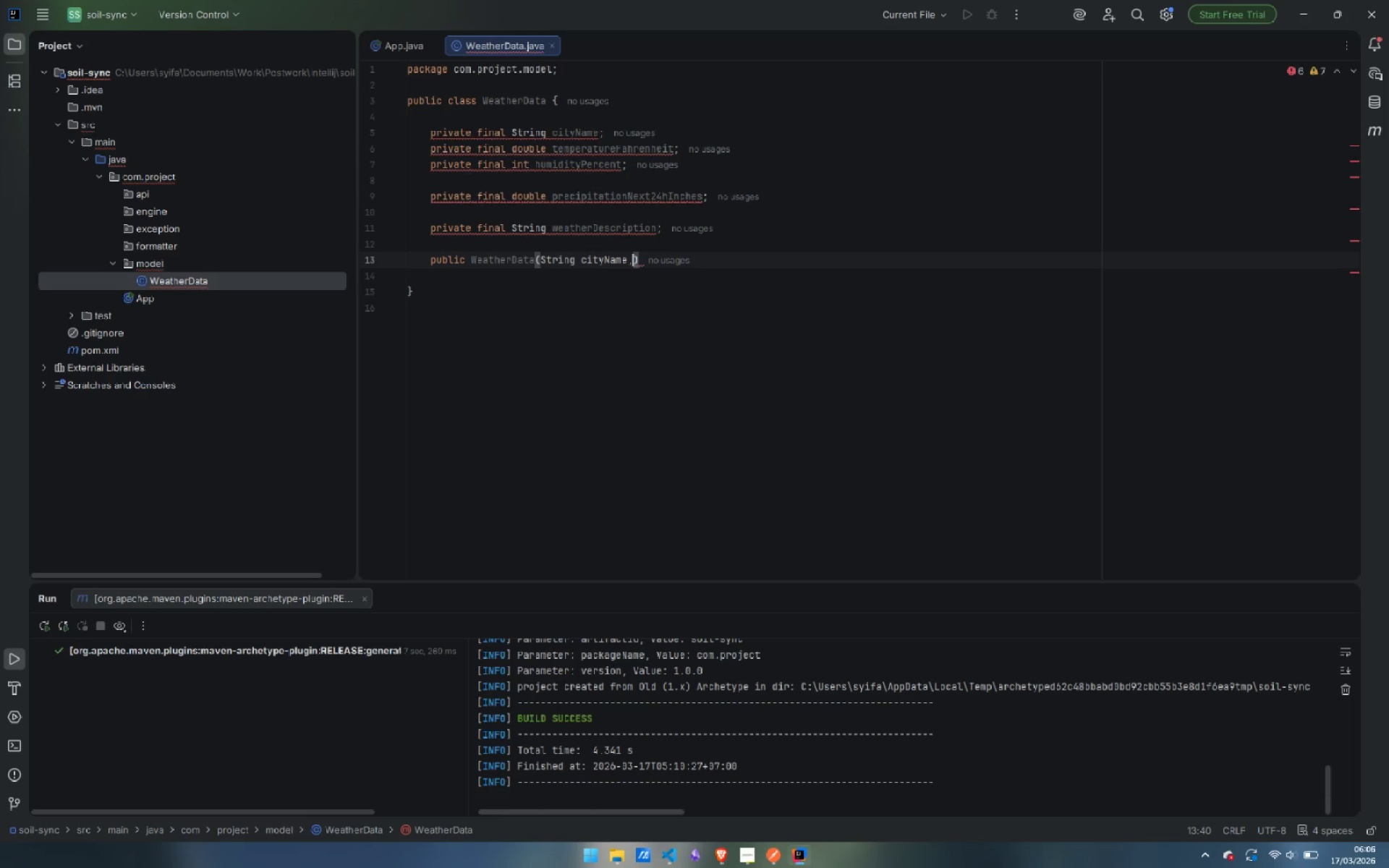 
key(Enter)
 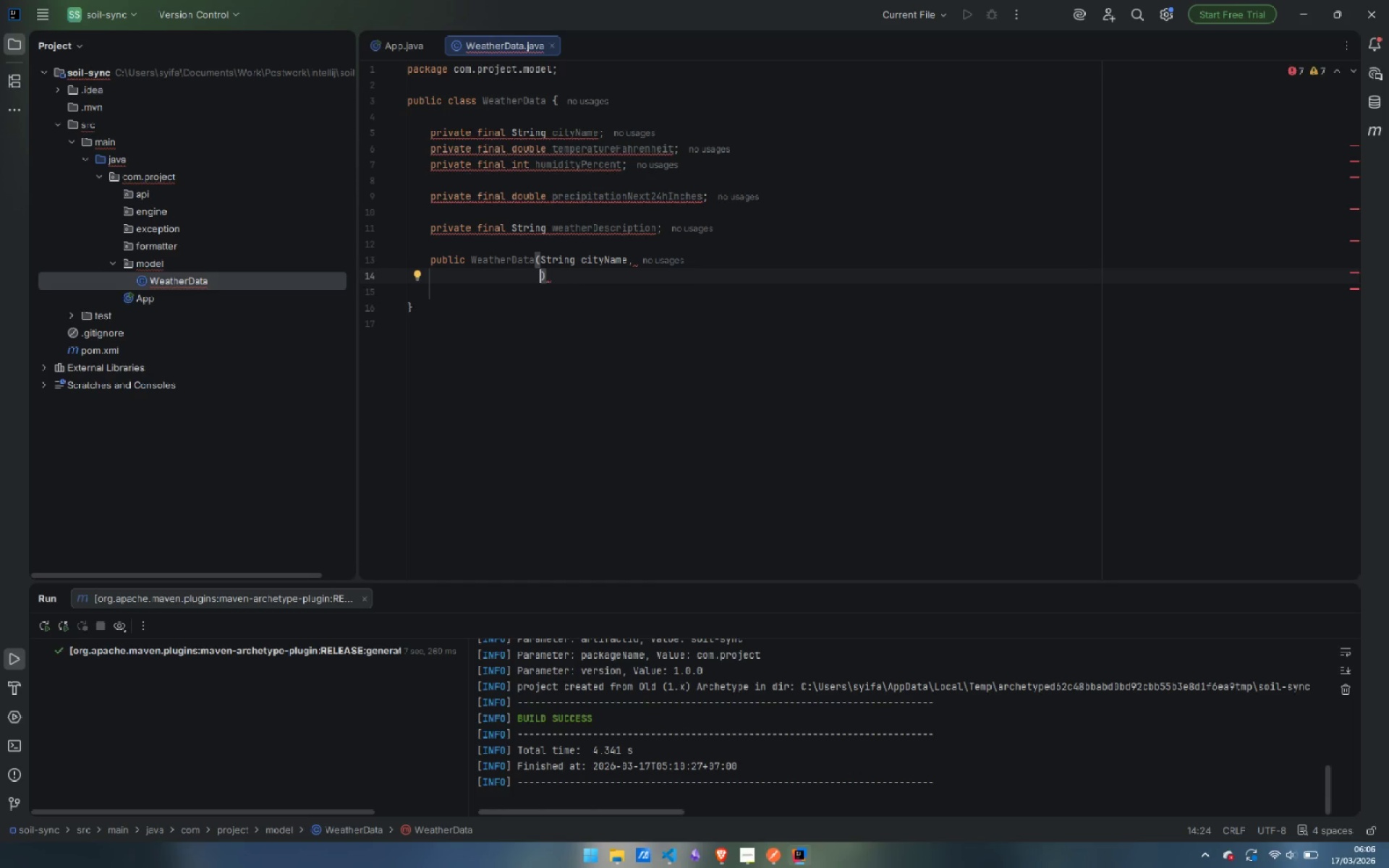 
type(double temperatu)
 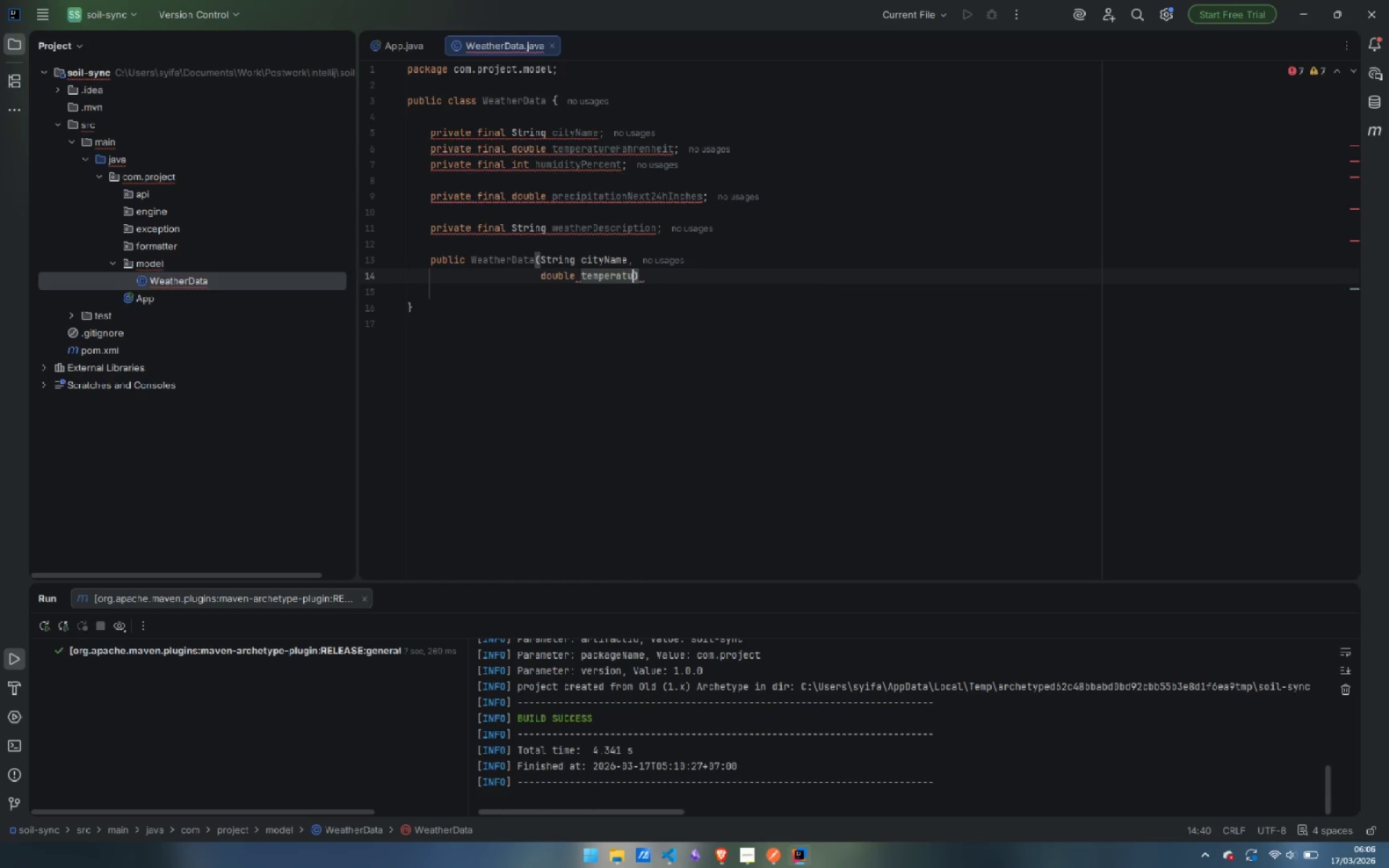 
key(Enter)
 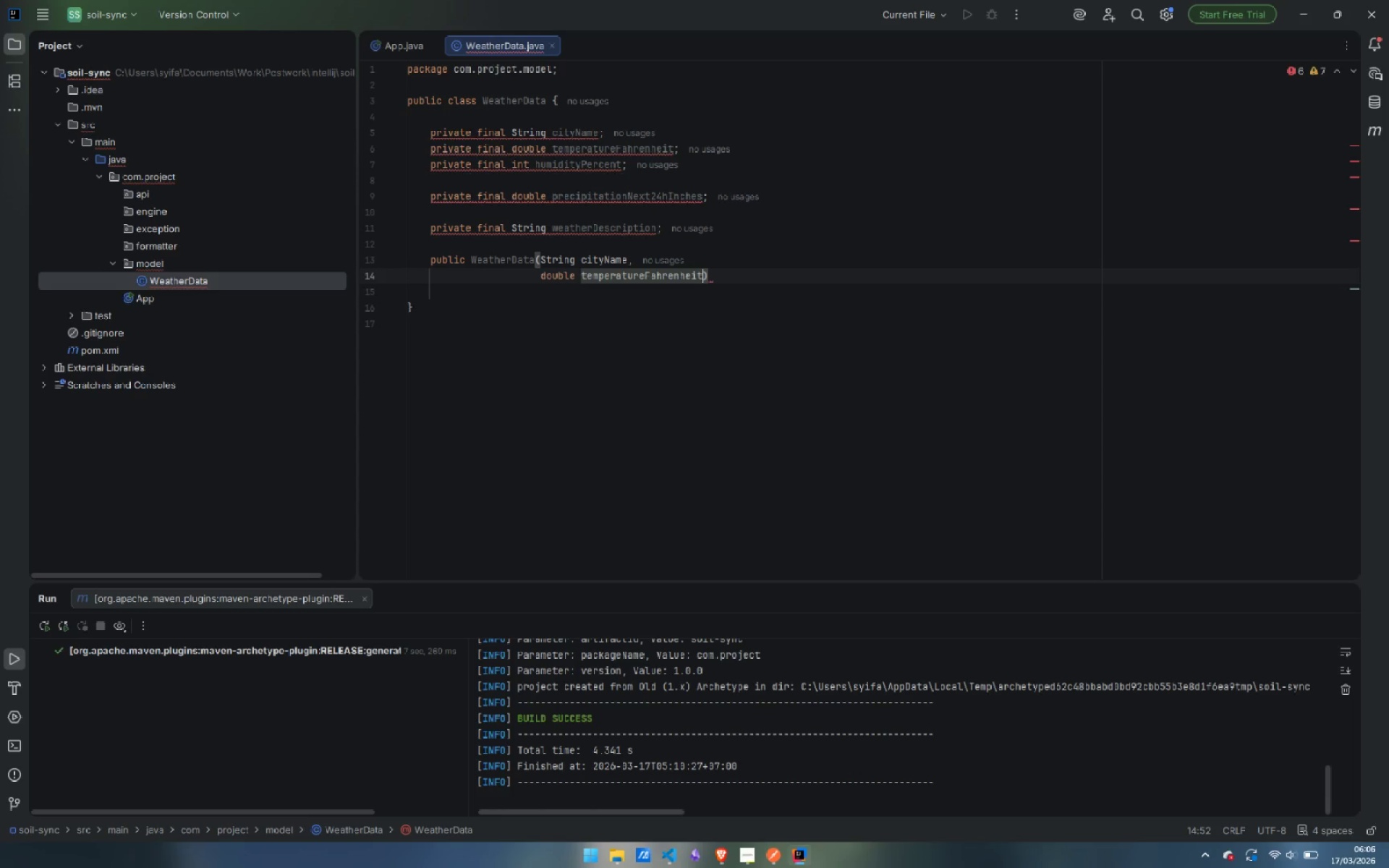 
key(Comma)
 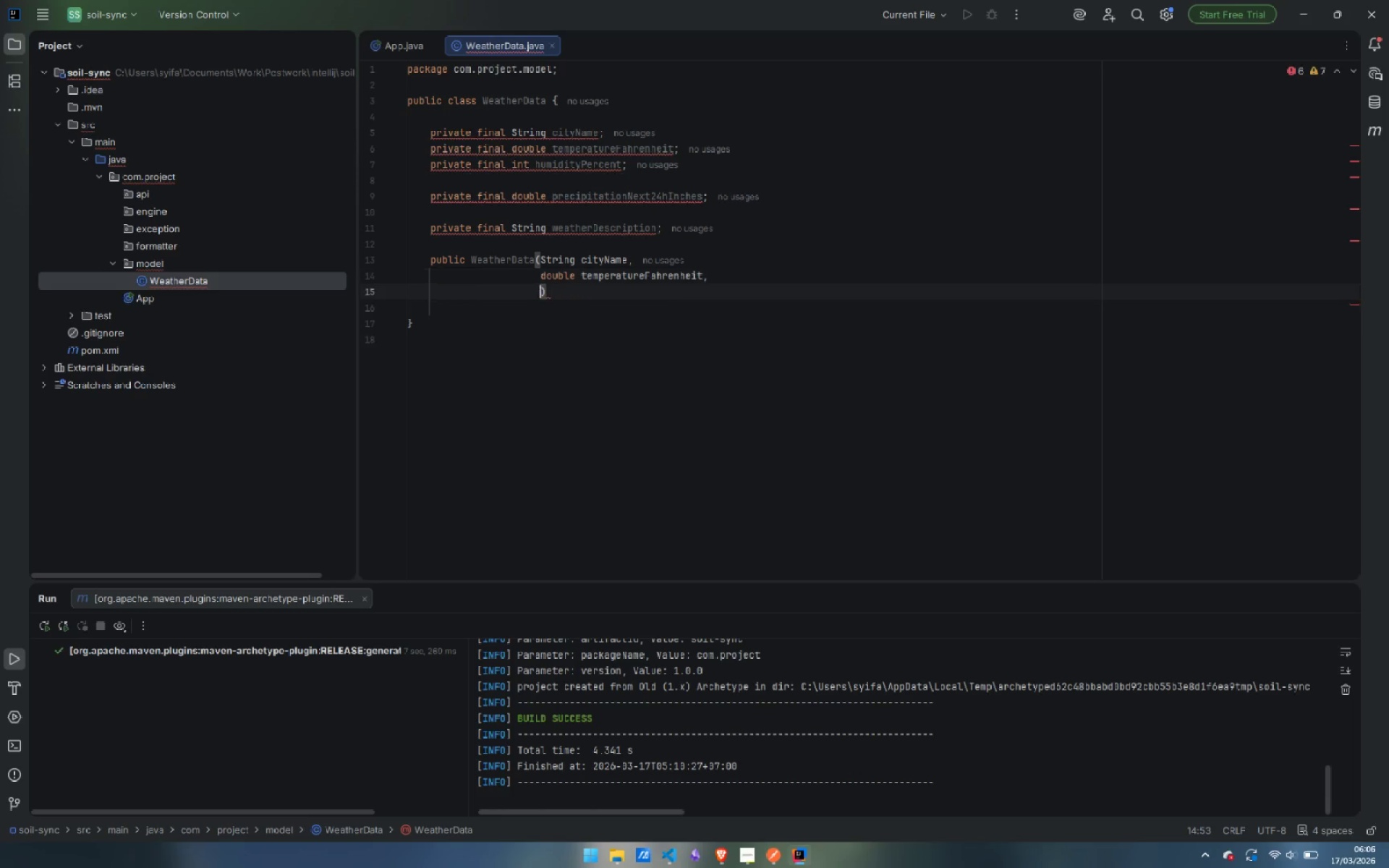 
key(Enter)
 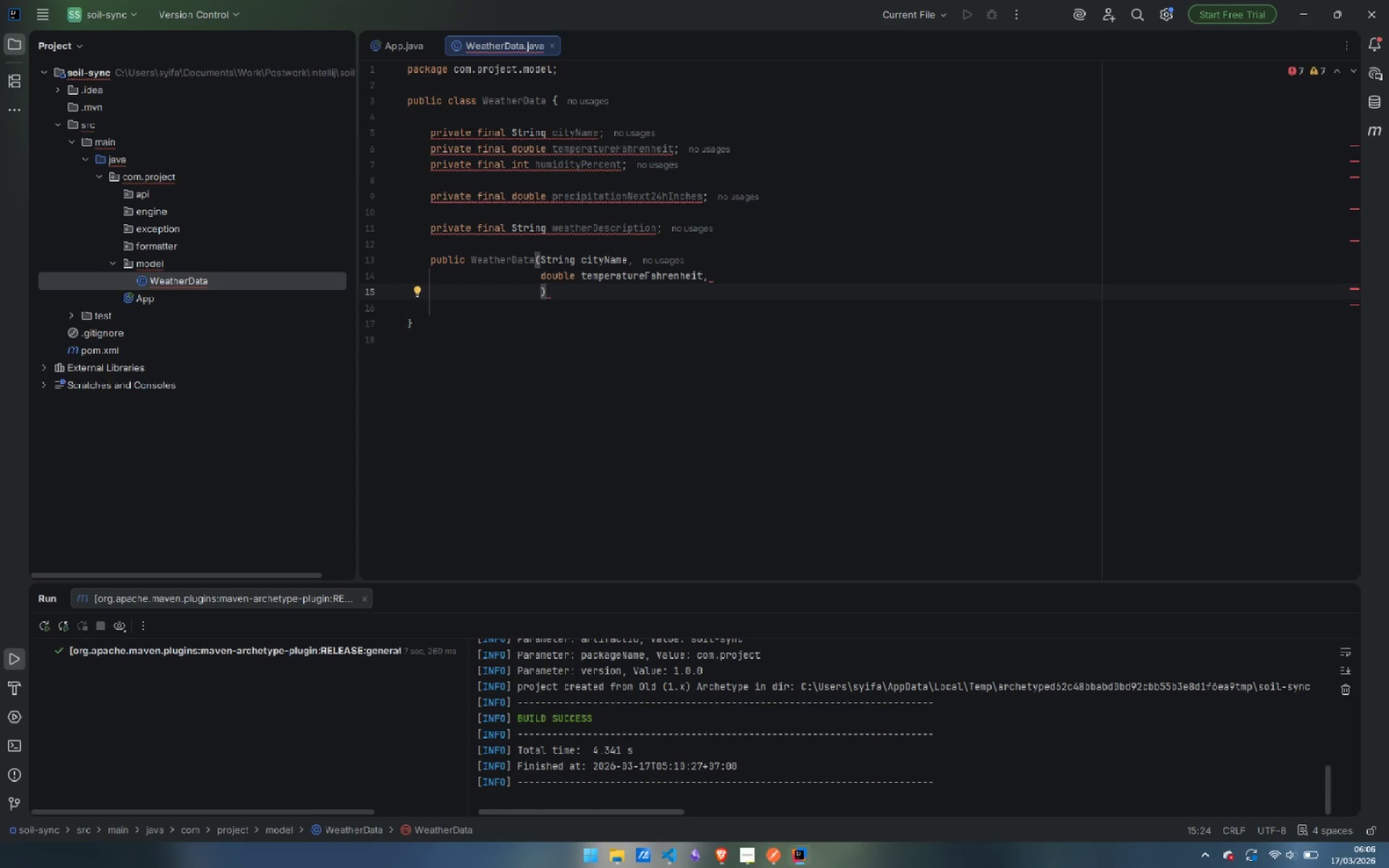 
type(int humidity)
 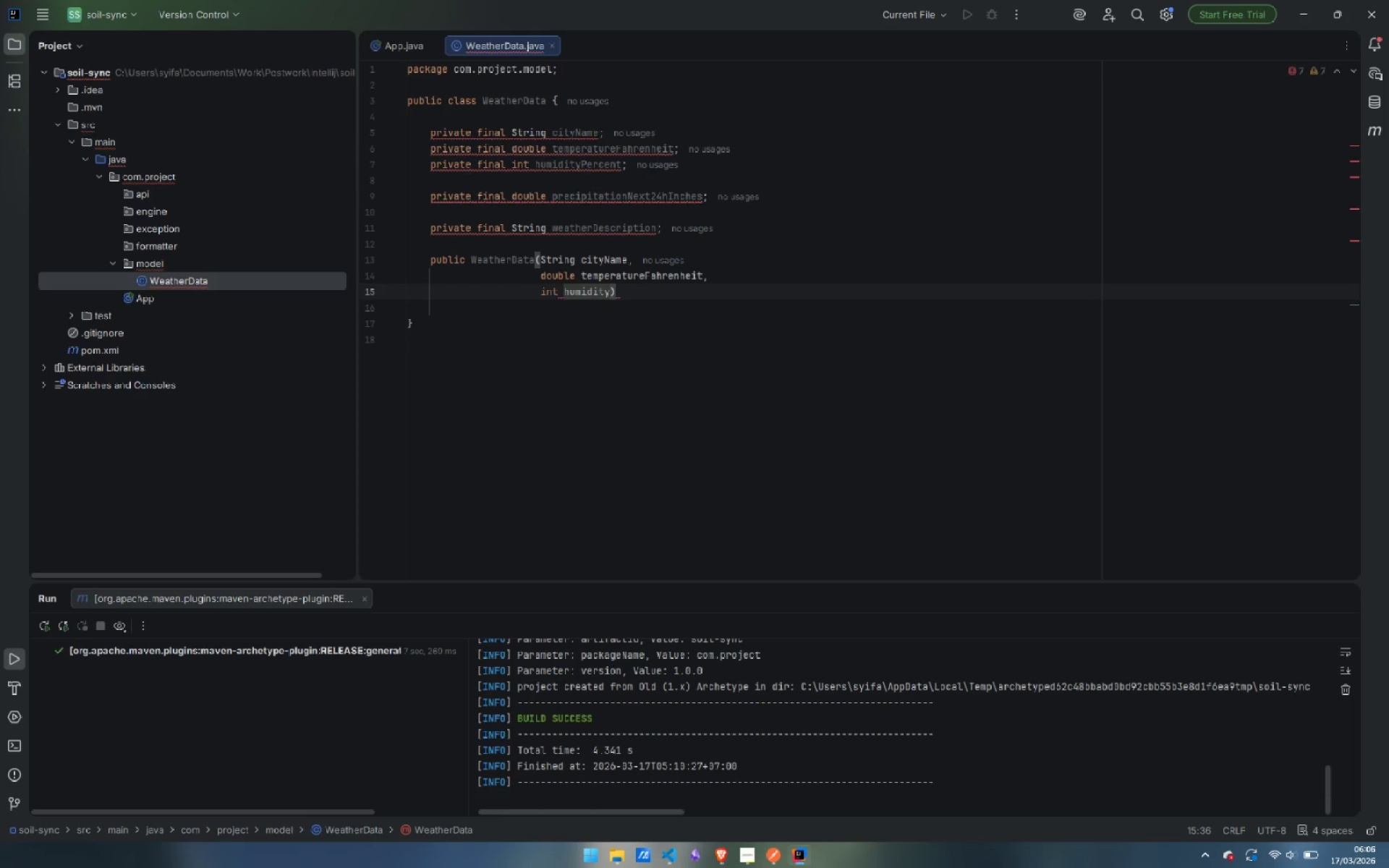 
key(Enter)
 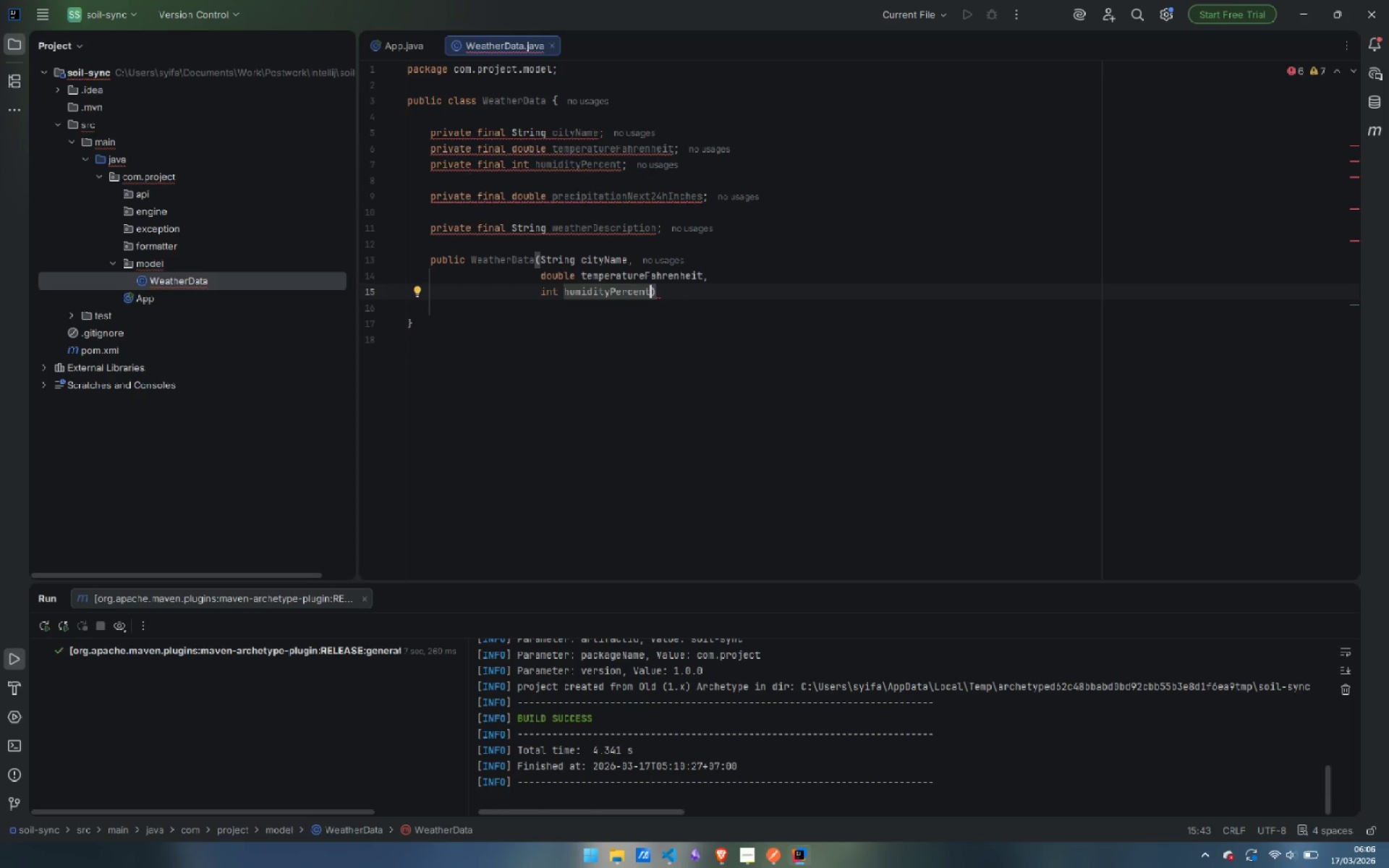 
key(Comma)
 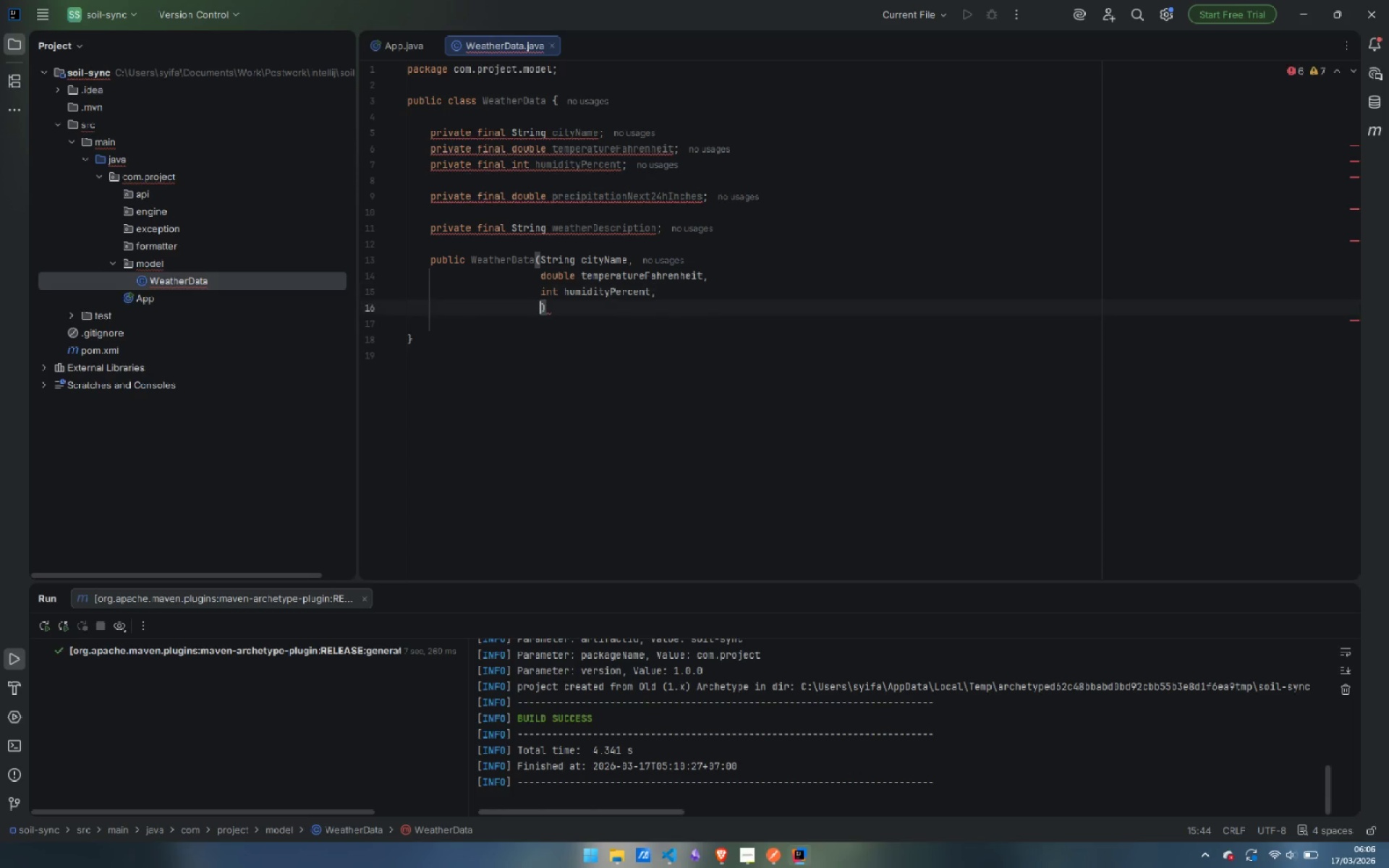 
key(Enter)
 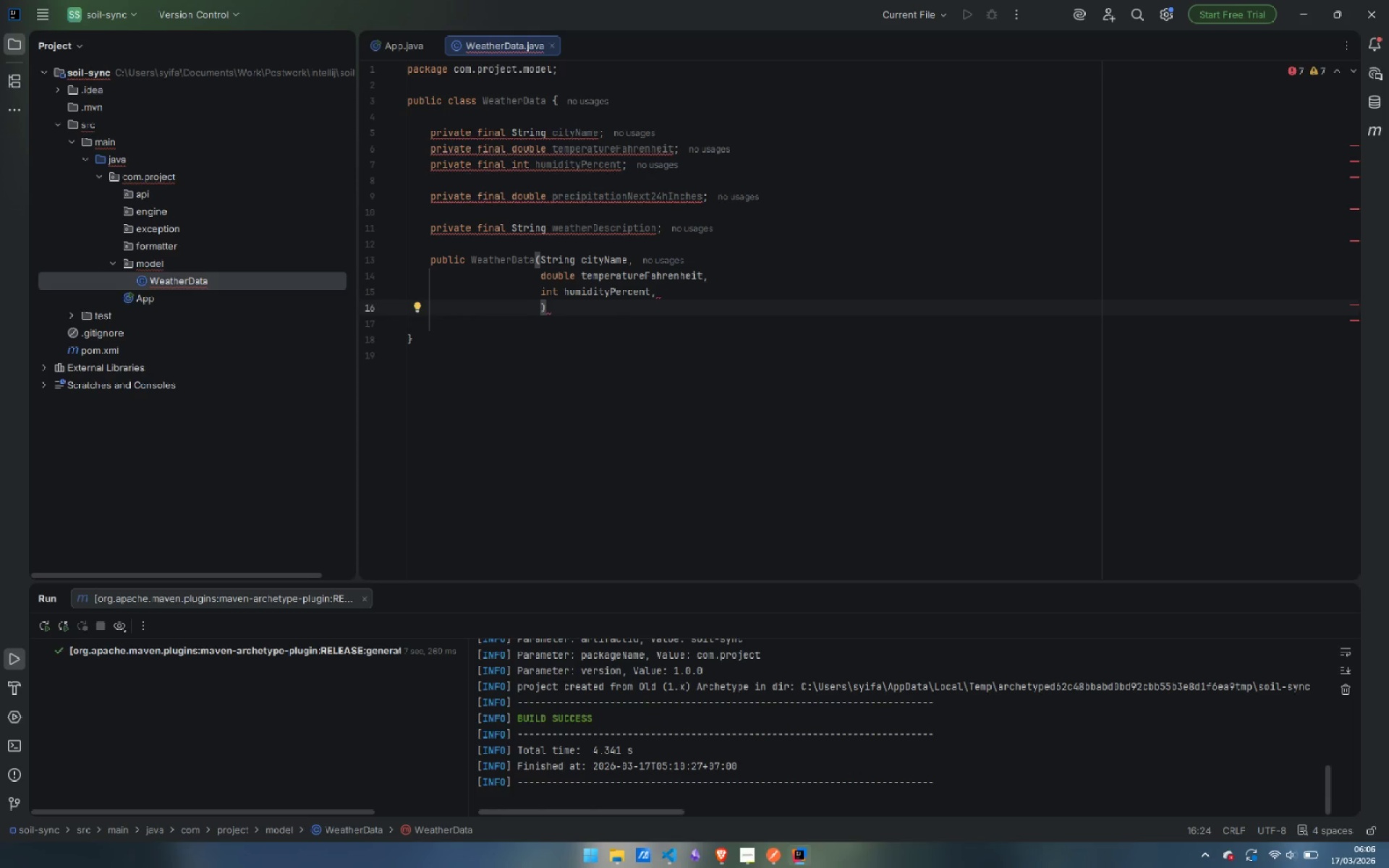 
type(double pre)
 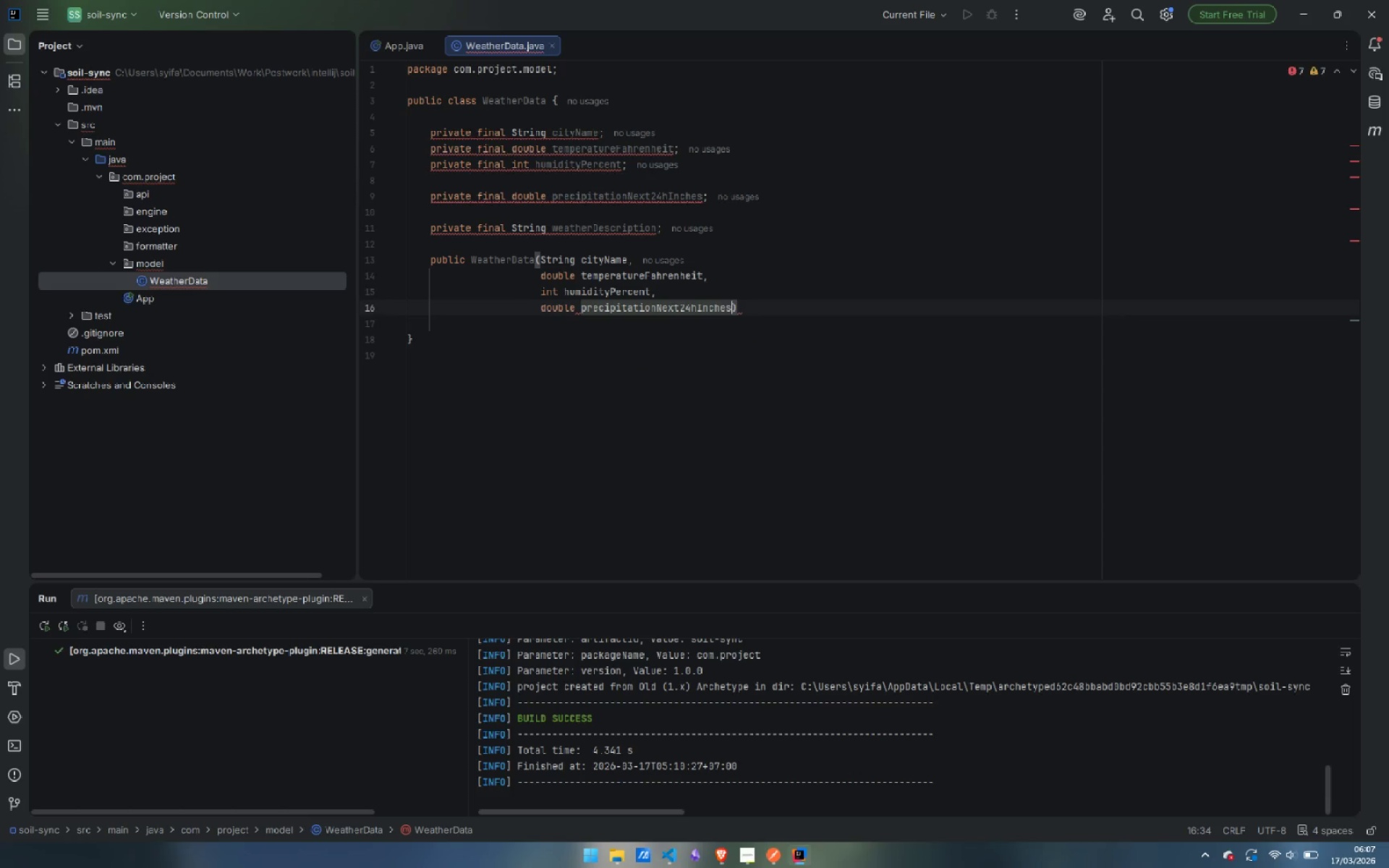 
key(Enter)
 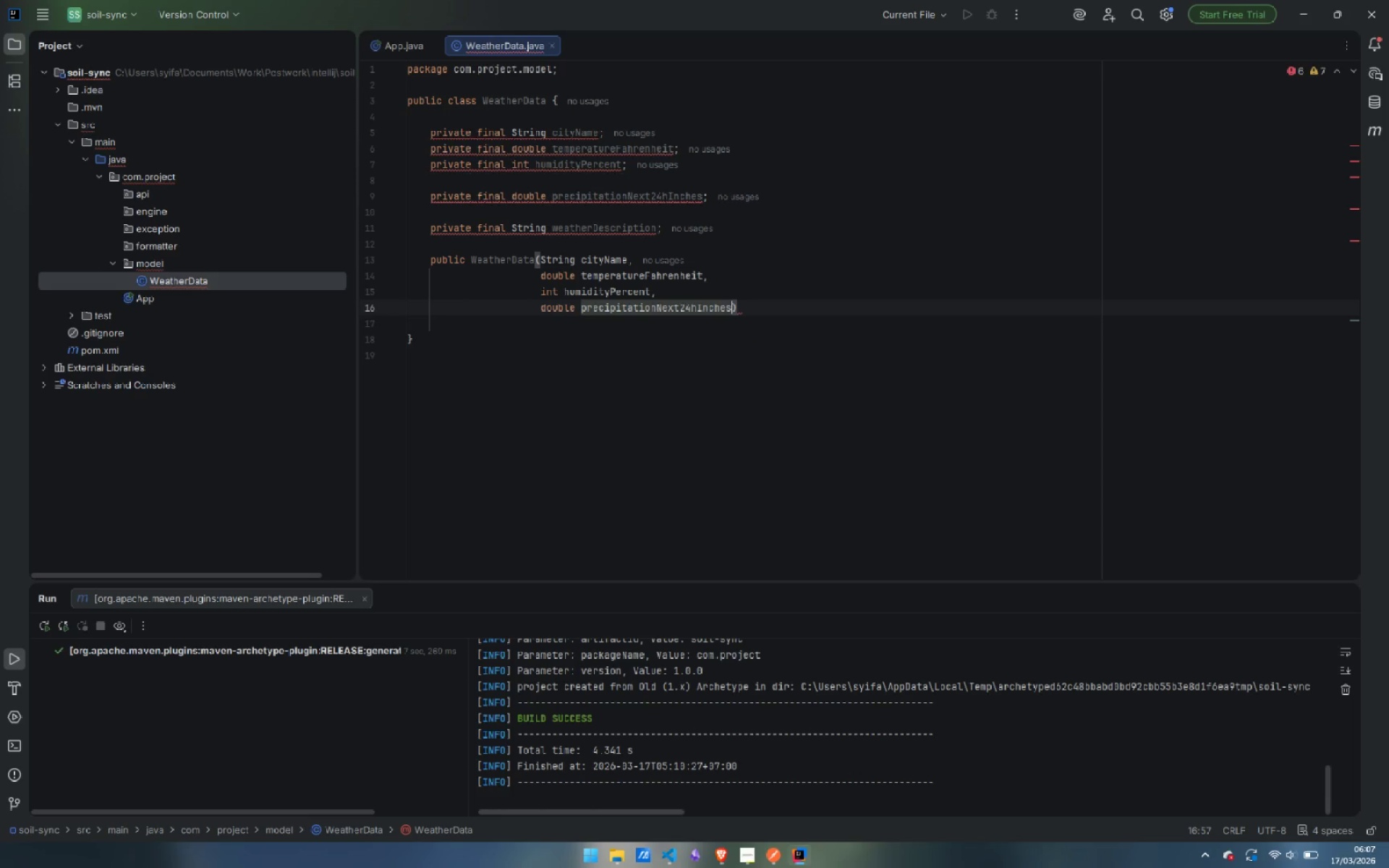 
key(Comma)
 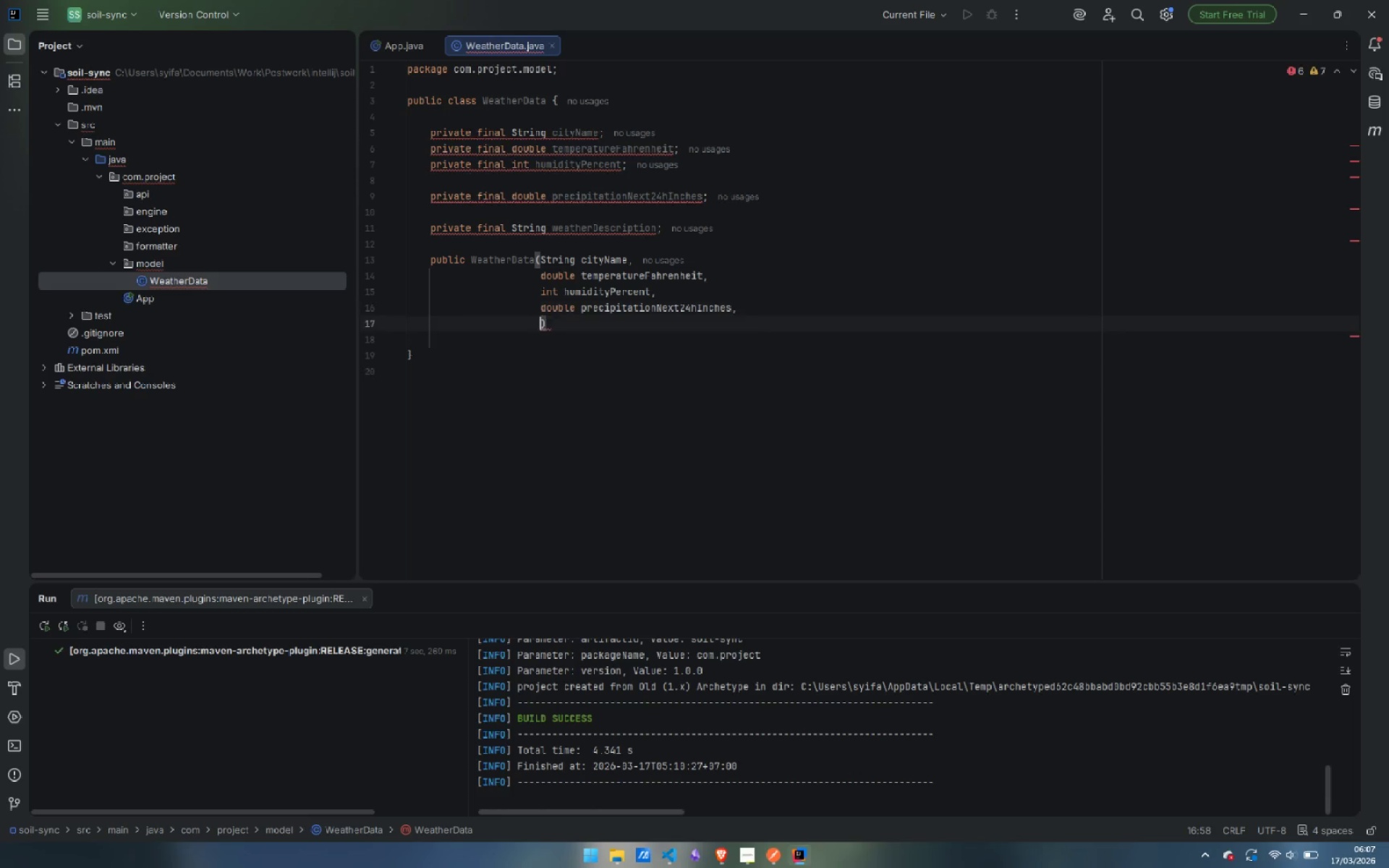 
key(Enter)
 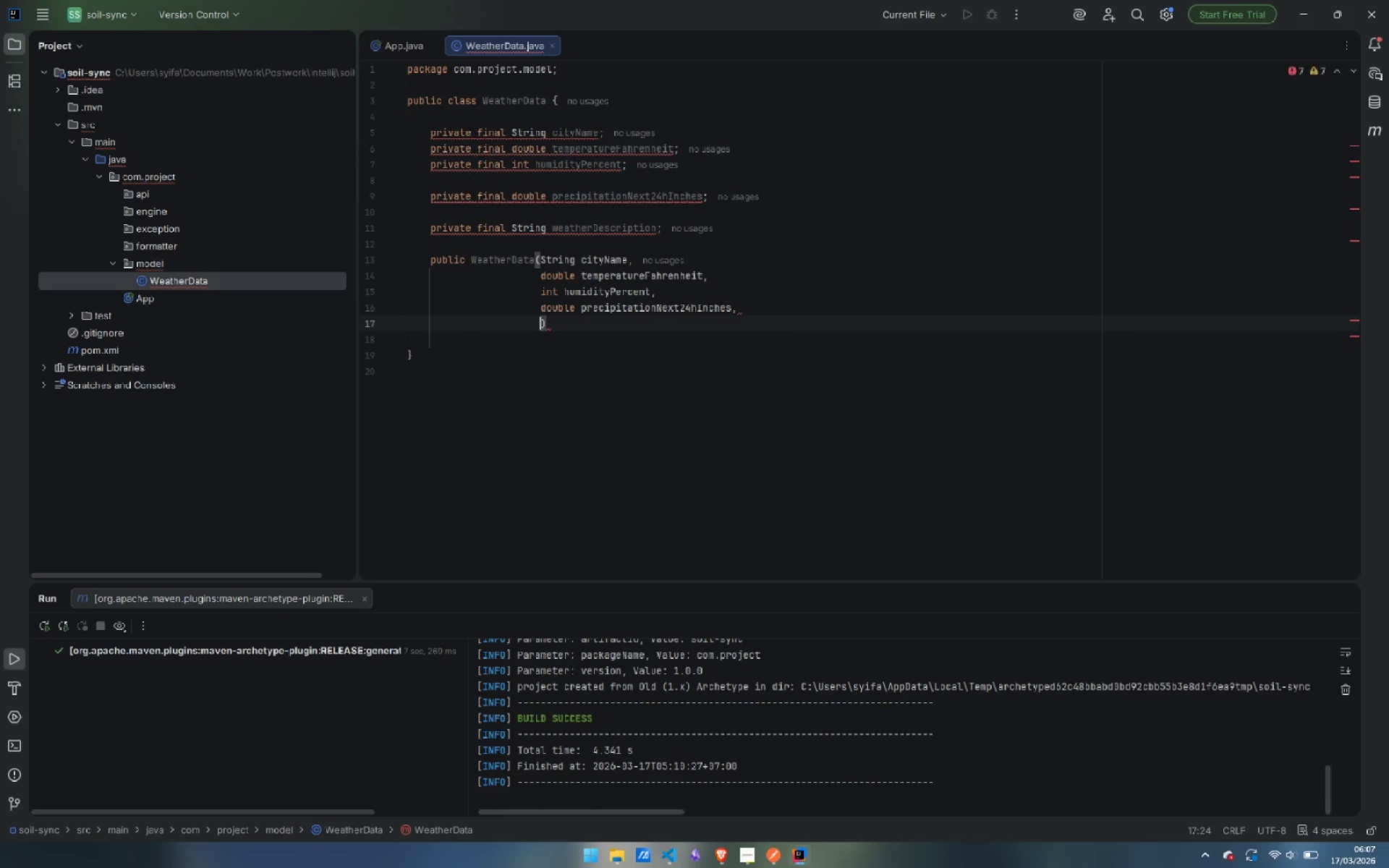 
type(String wea)
 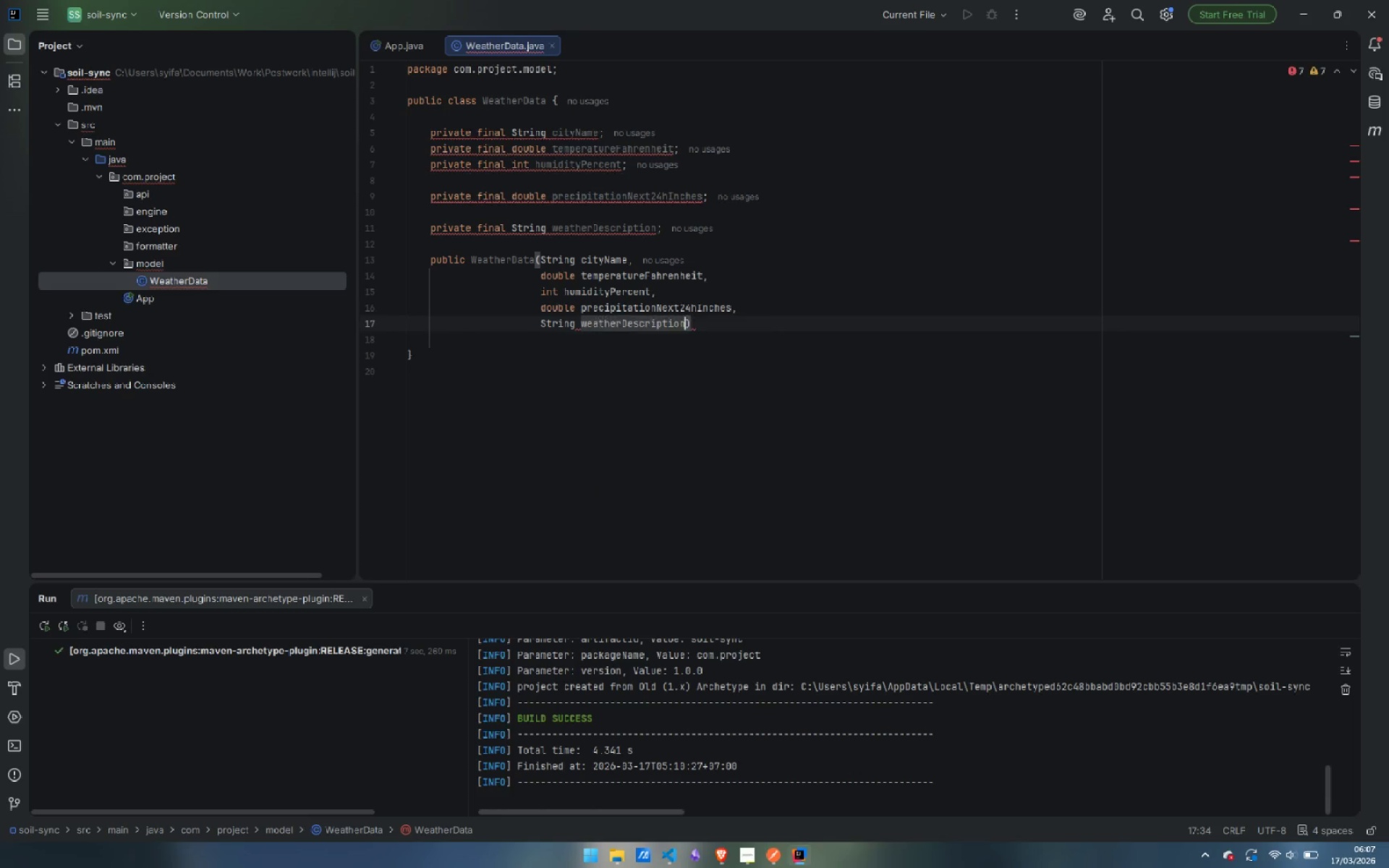 
key(Enter)
 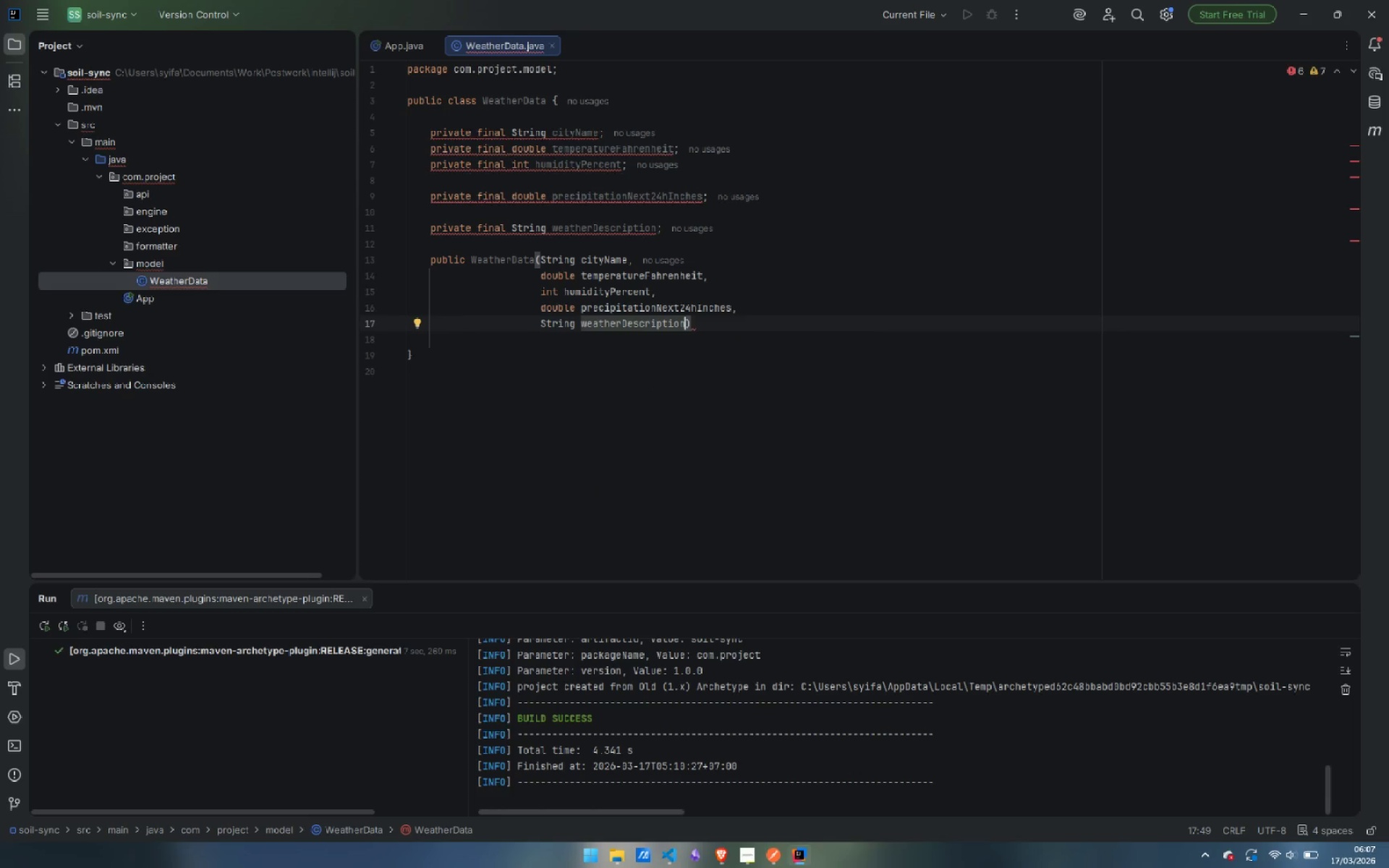 
key(ArrowRight)
 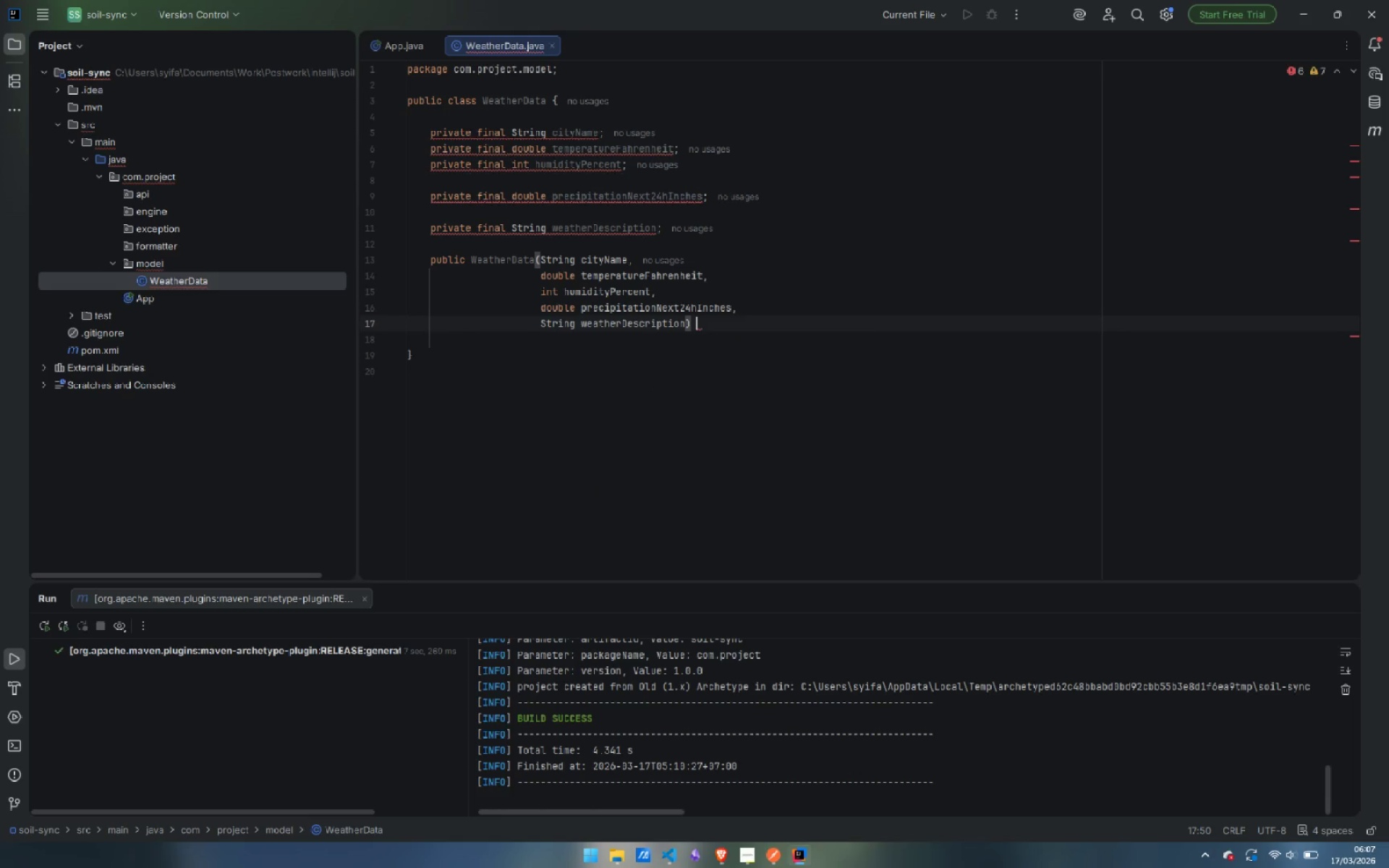 
key(Space)
 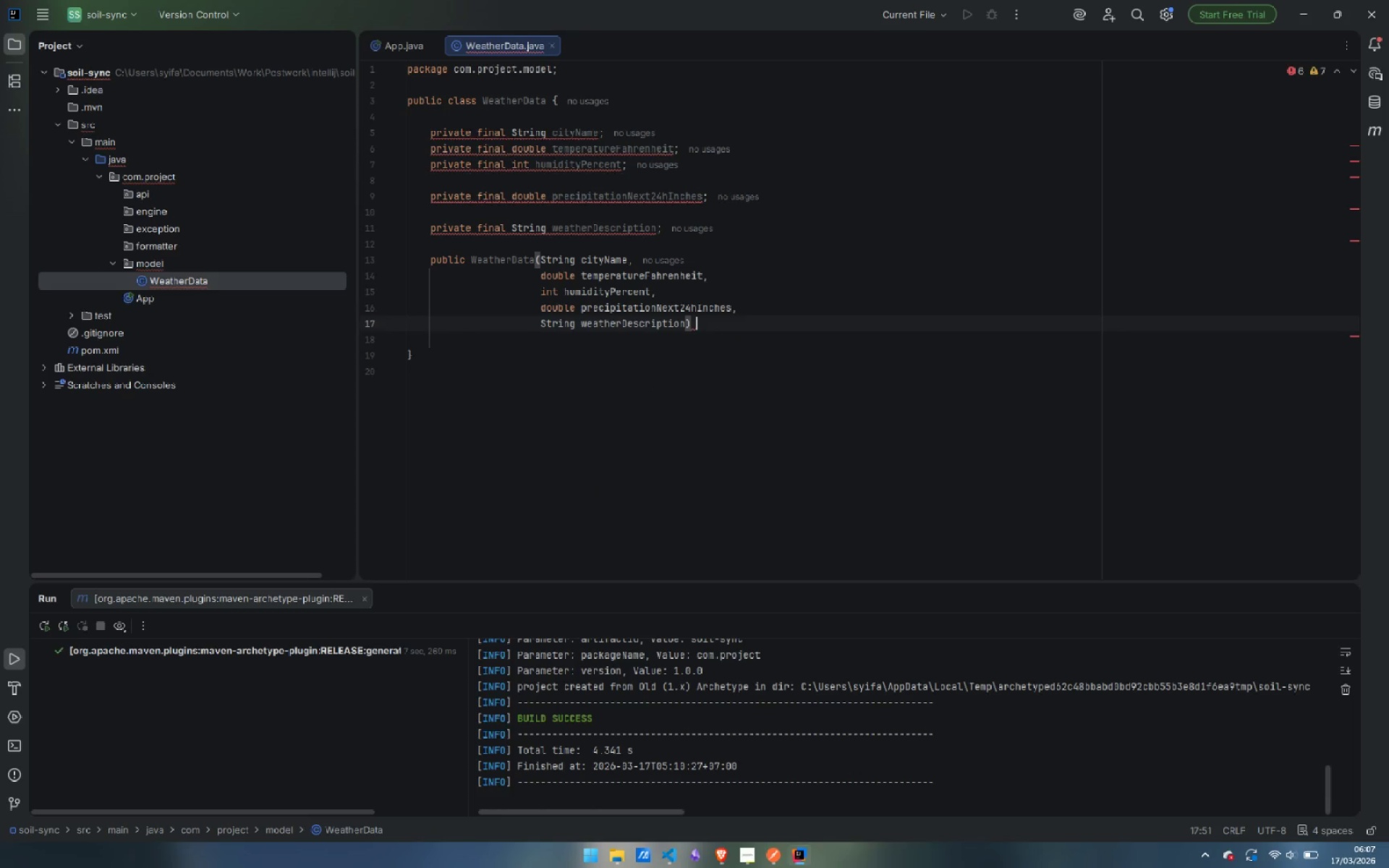 
key(Shift+ShiftLeft)
 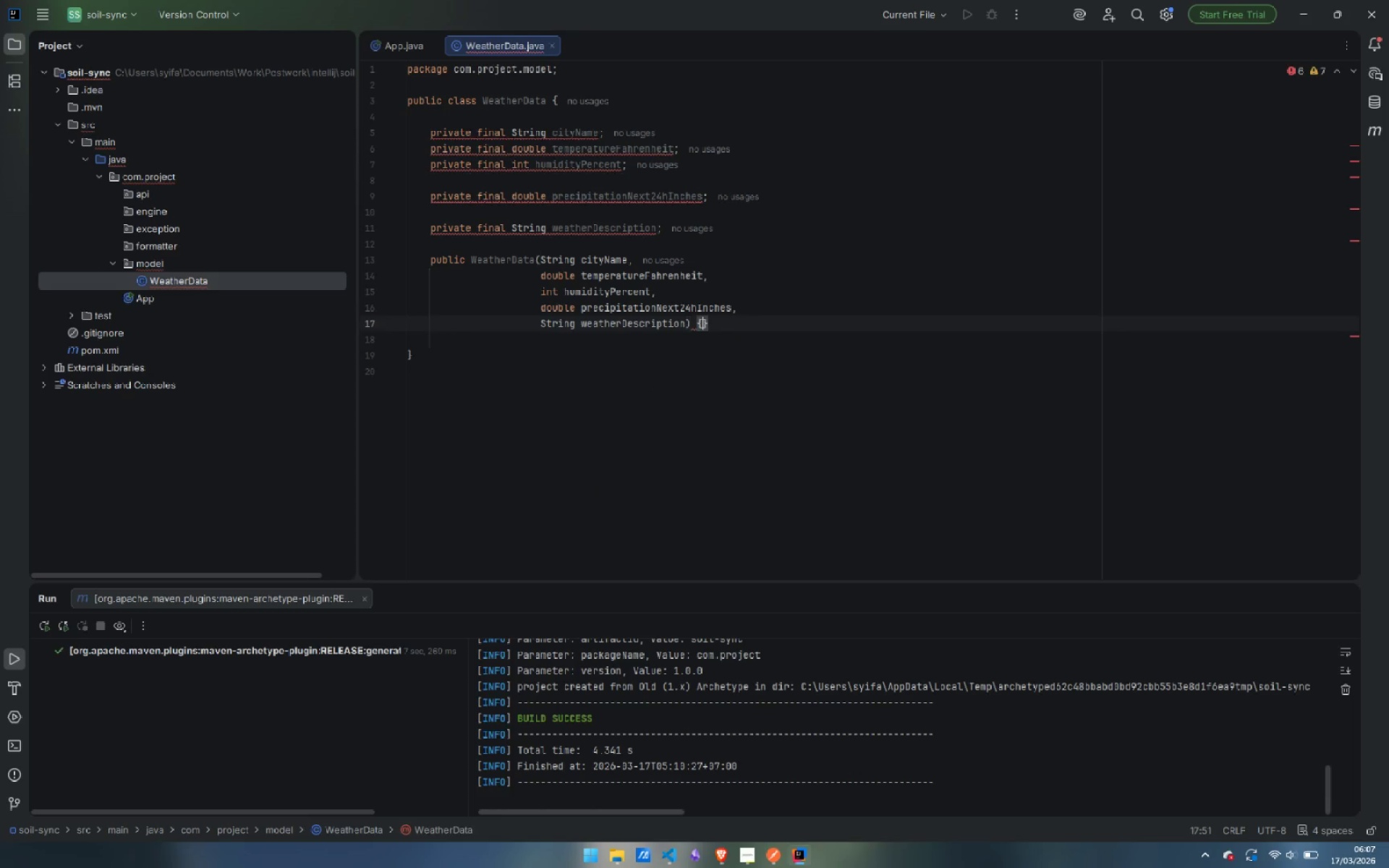 
key(Shift+BracketLeft)
 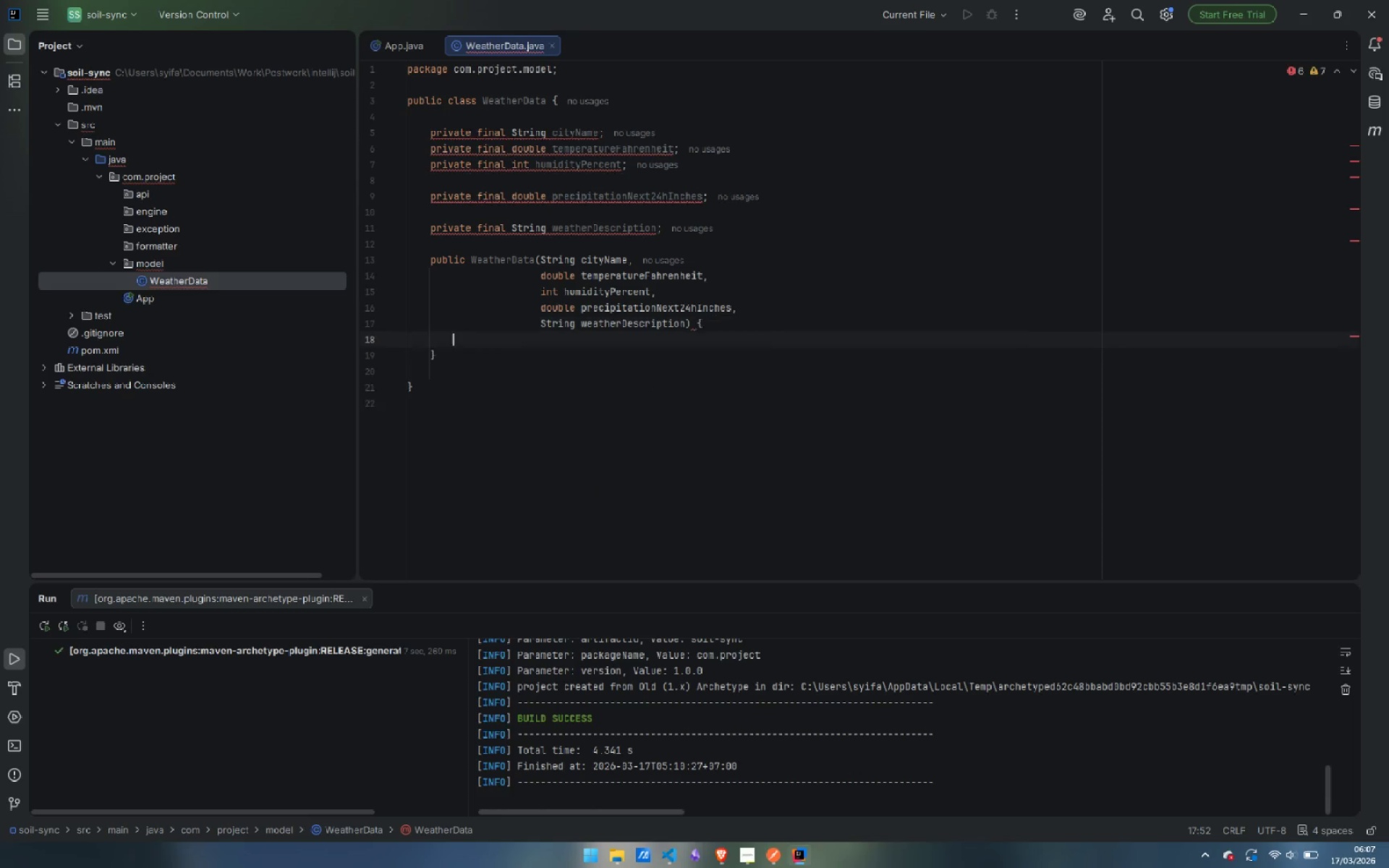 
key(Enter)
 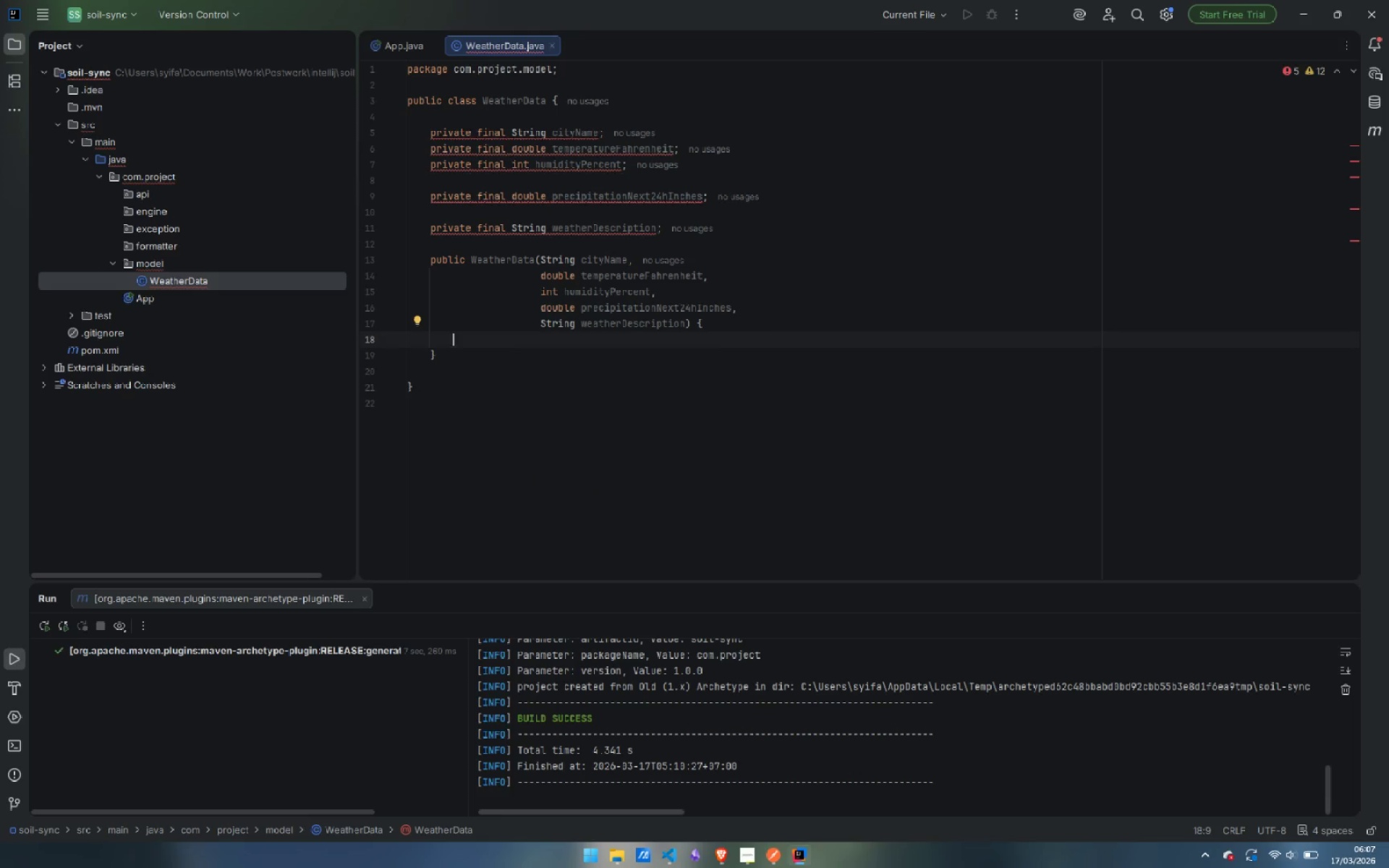 
type(city)
 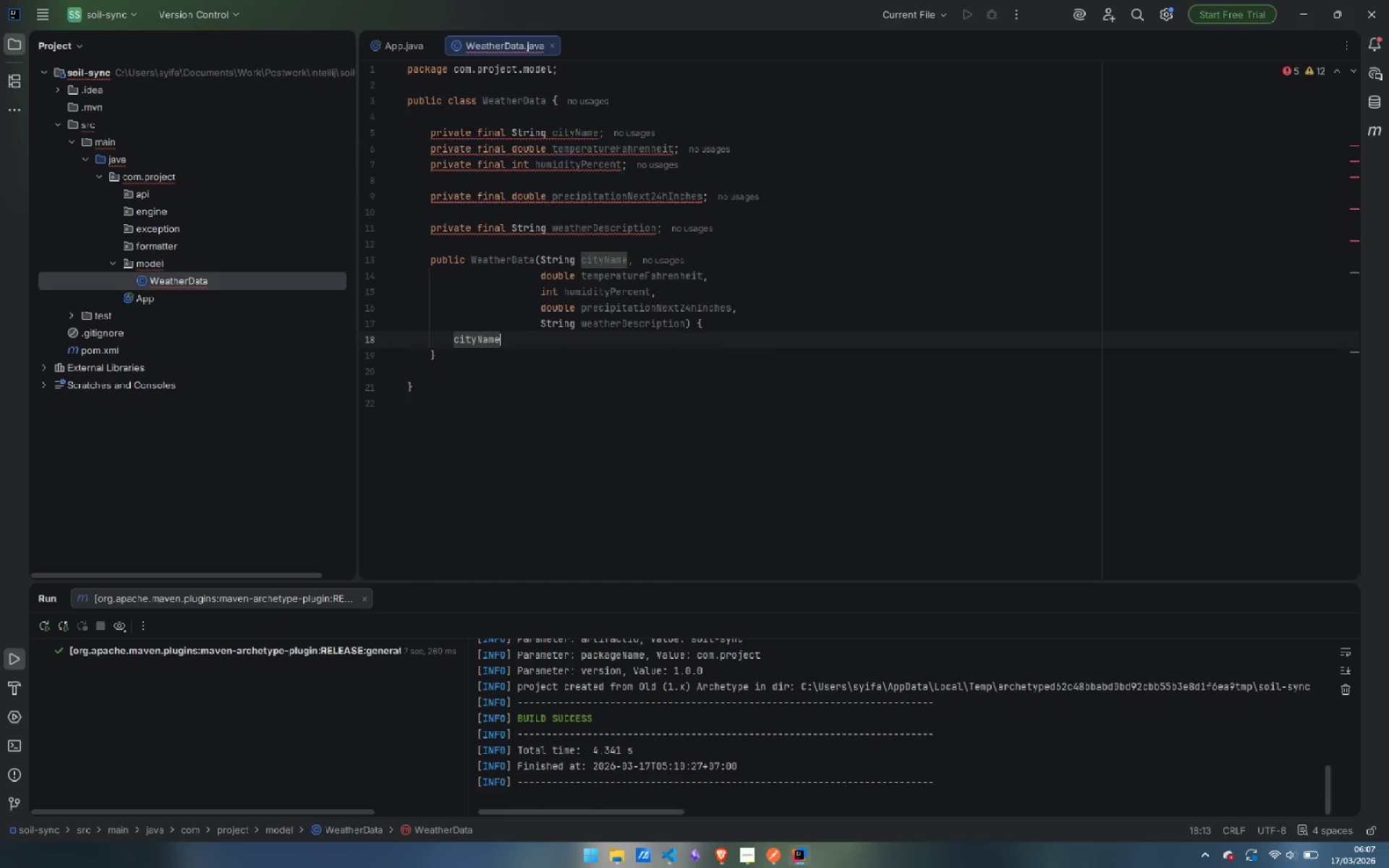 
key(Enter)
 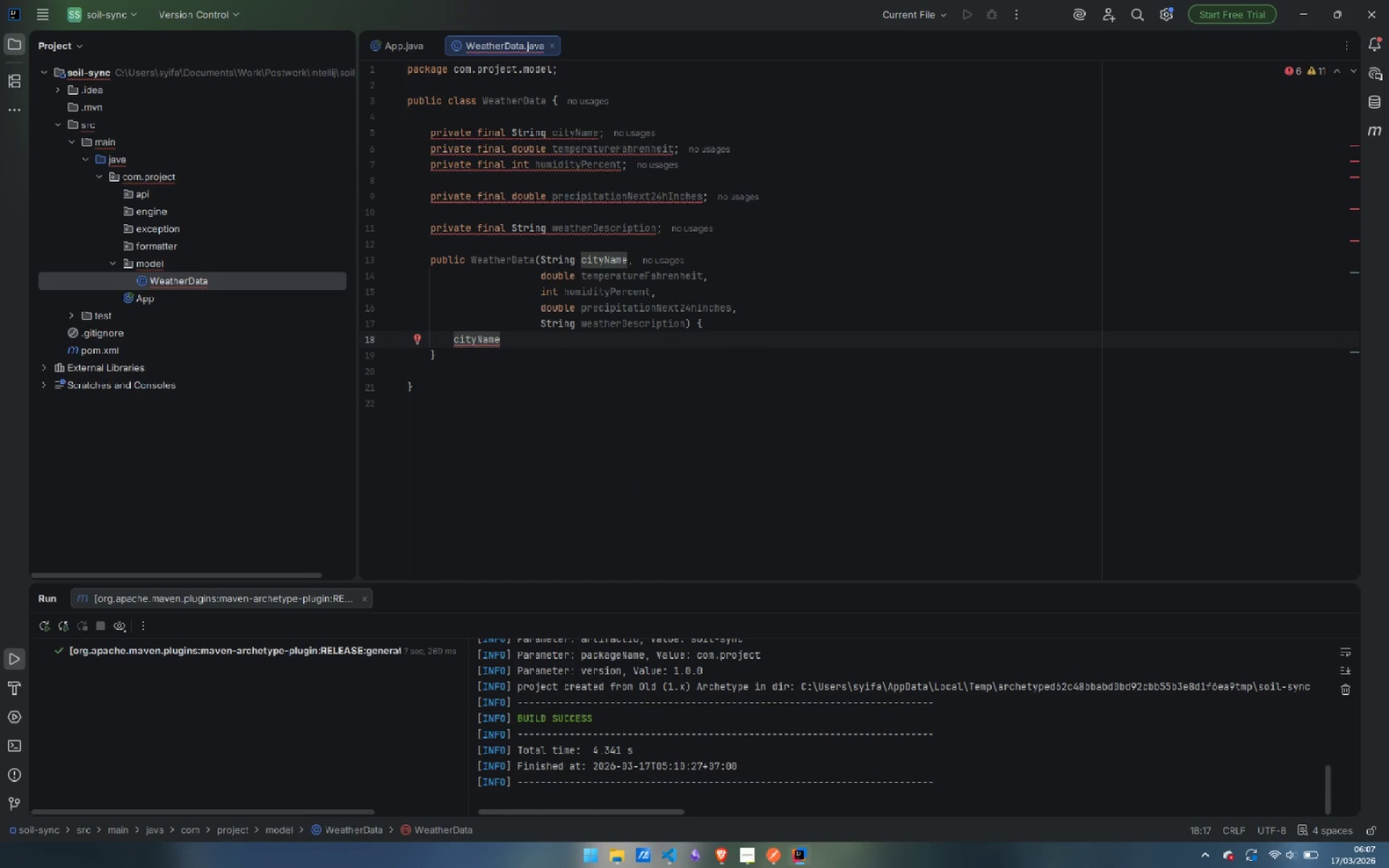 
key(Control+ArrowLeft)
 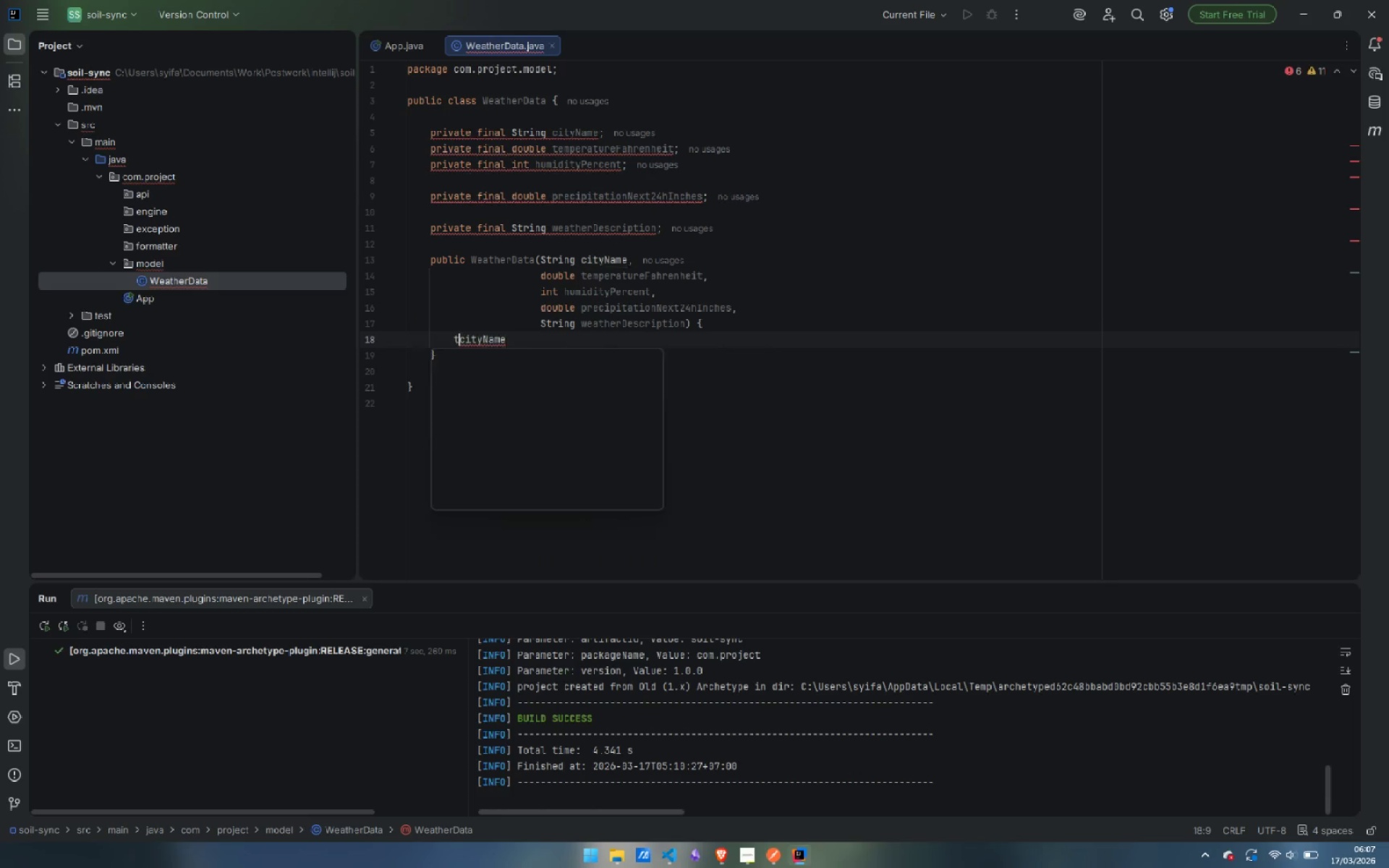 
type(this.)
 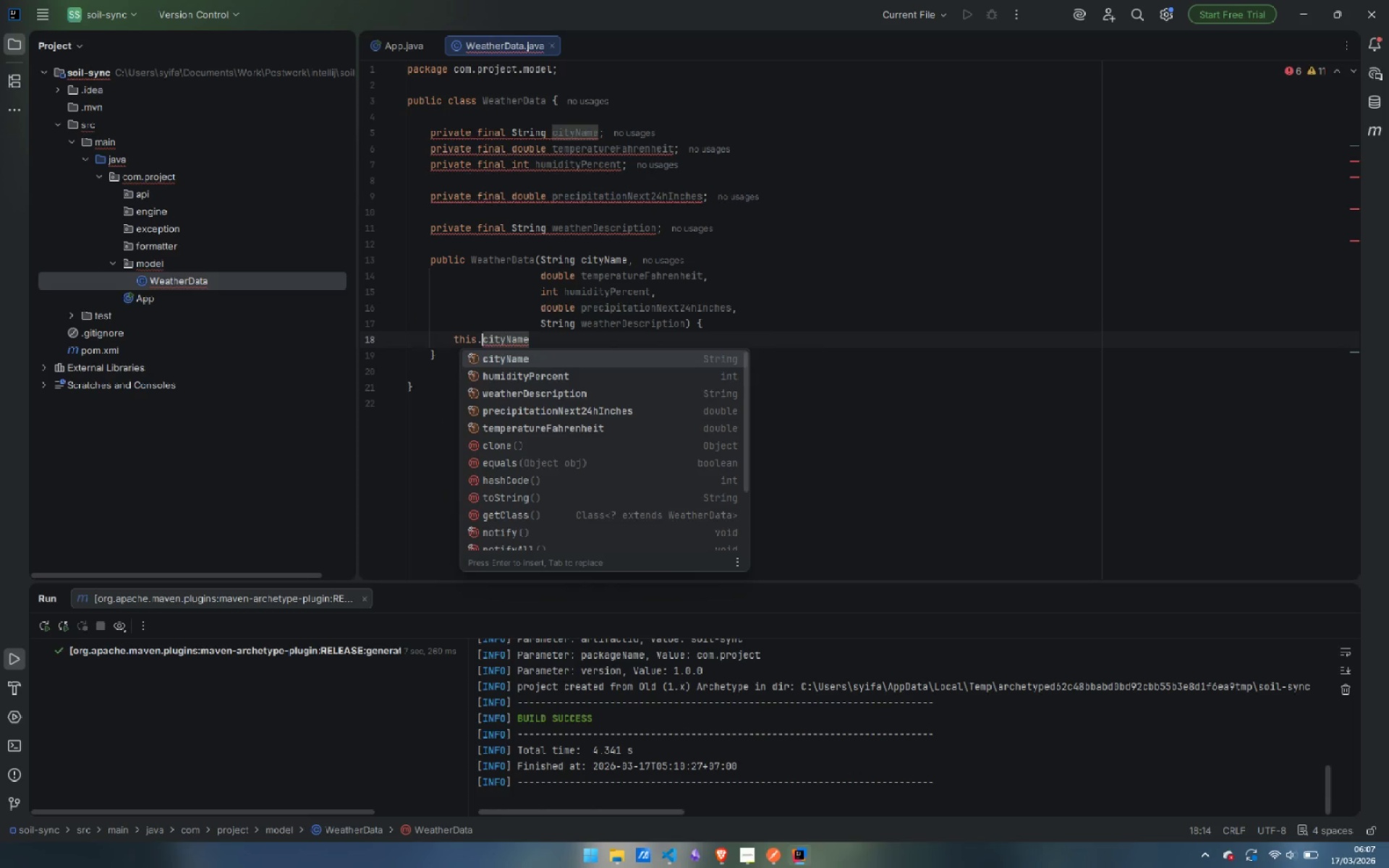 
key(Control+ArrowRight)
 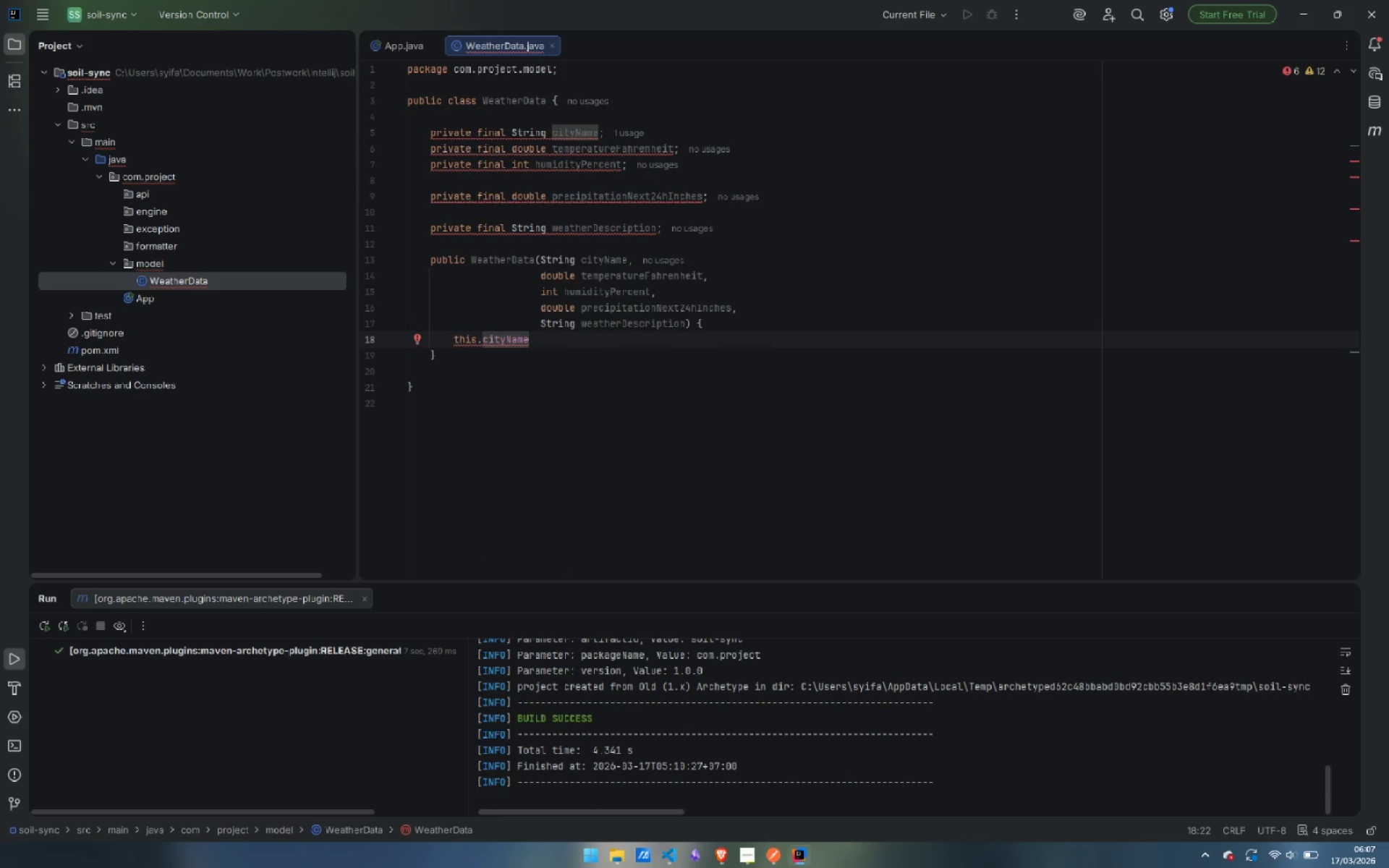 
type( = city)
 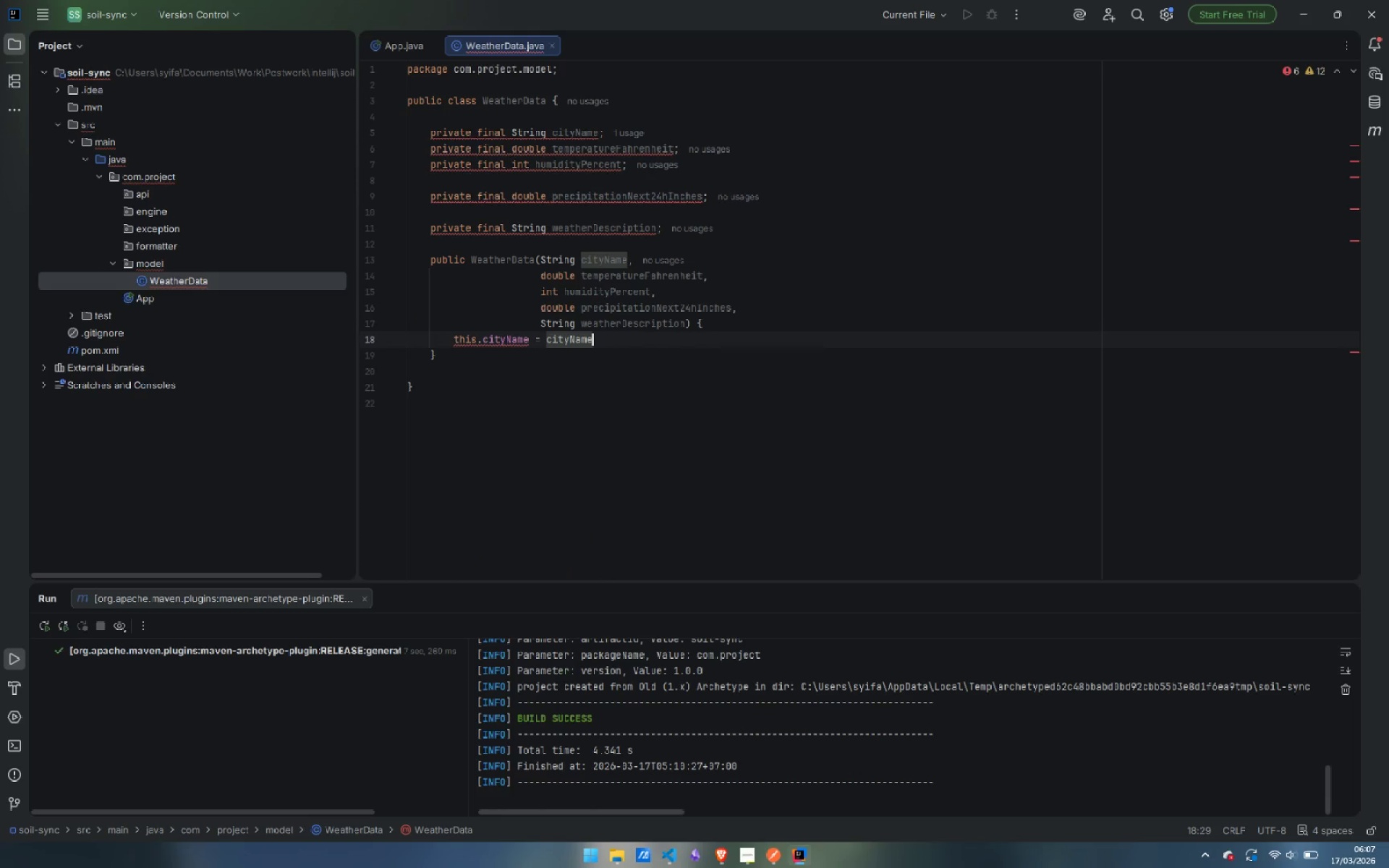 
key(Enter)
 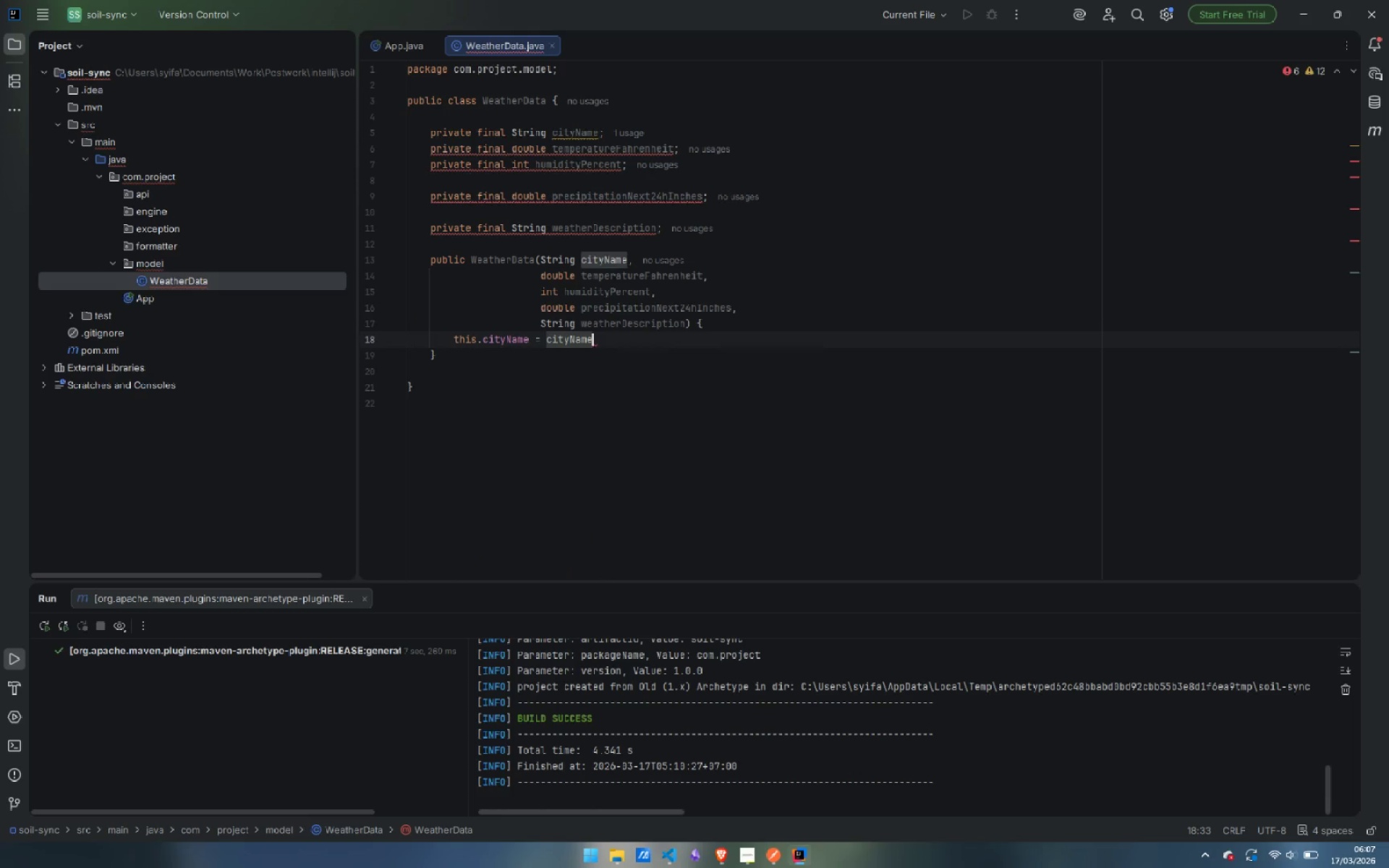 
key(Semicolon)
 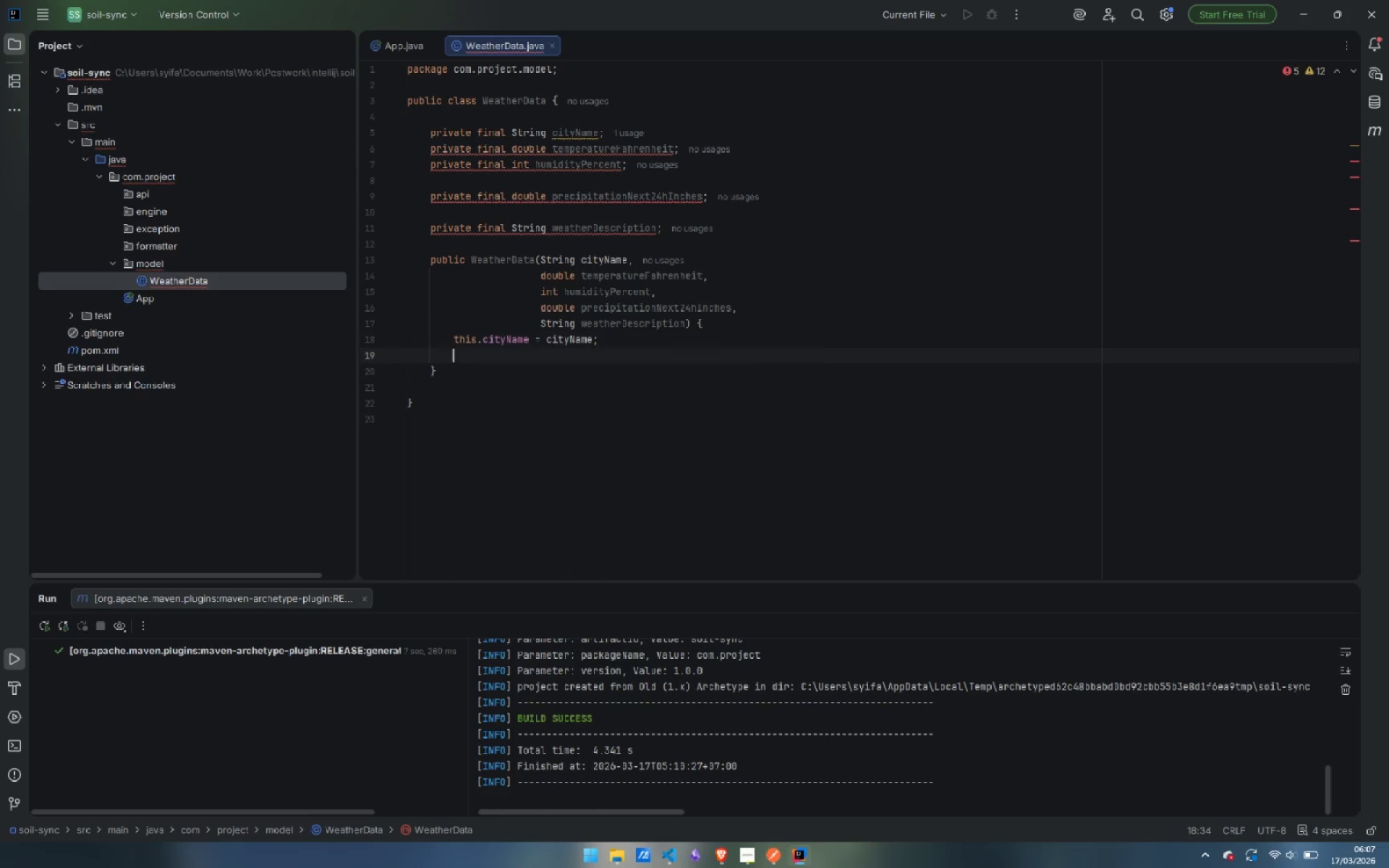 
key(Enter)
 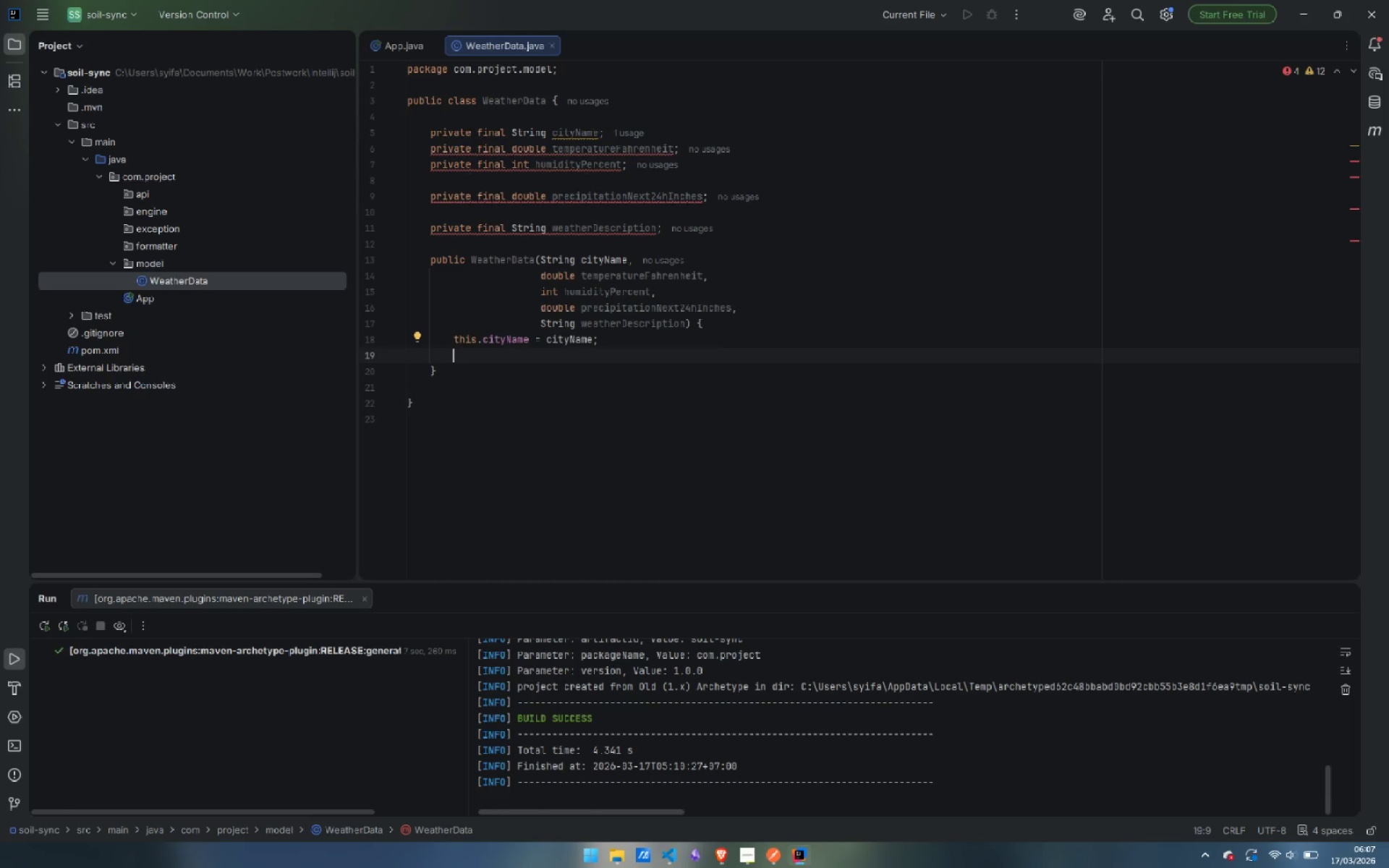 
type(ti)
key(Backspace)
type(hi)
 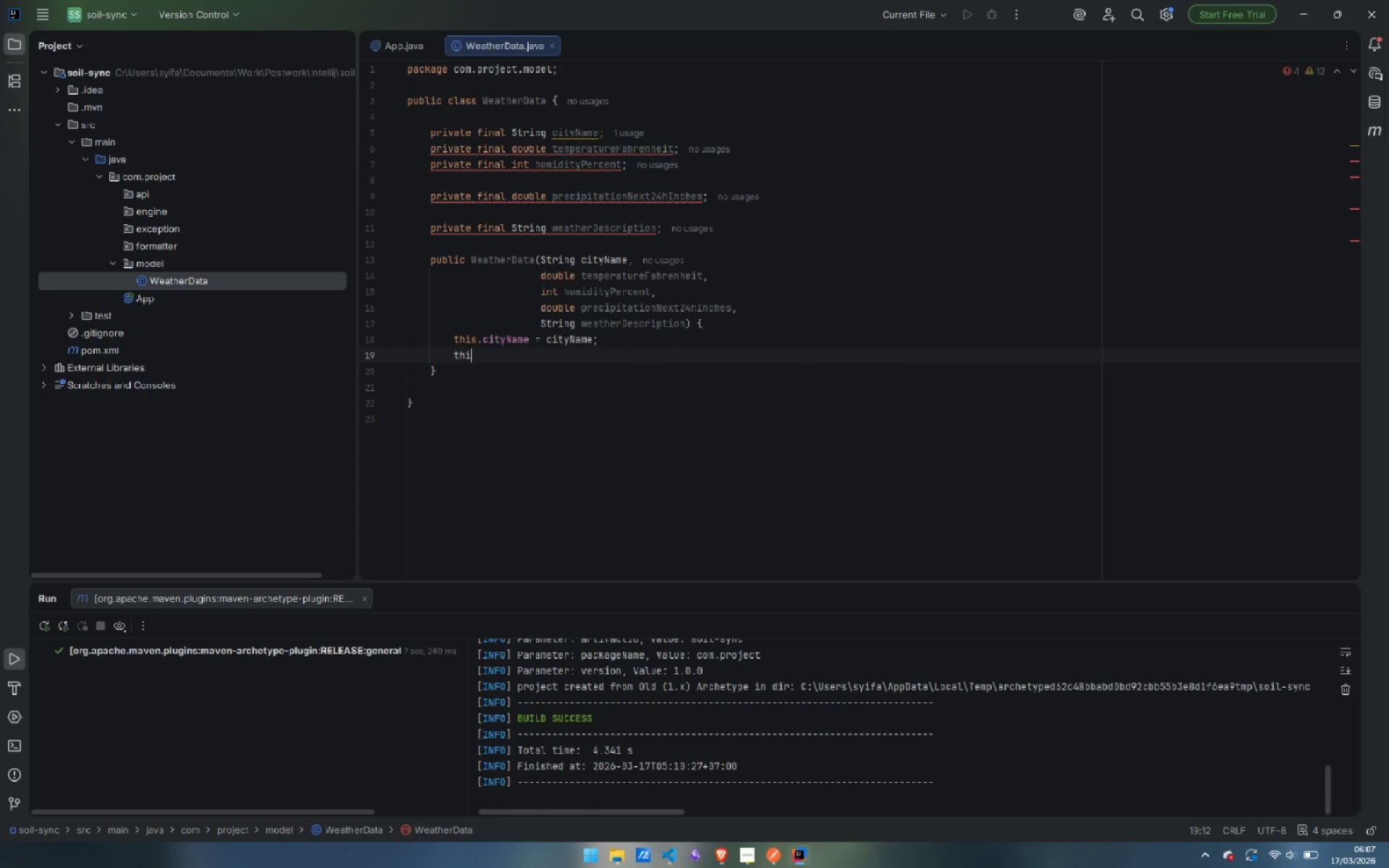 
key(Enter)
 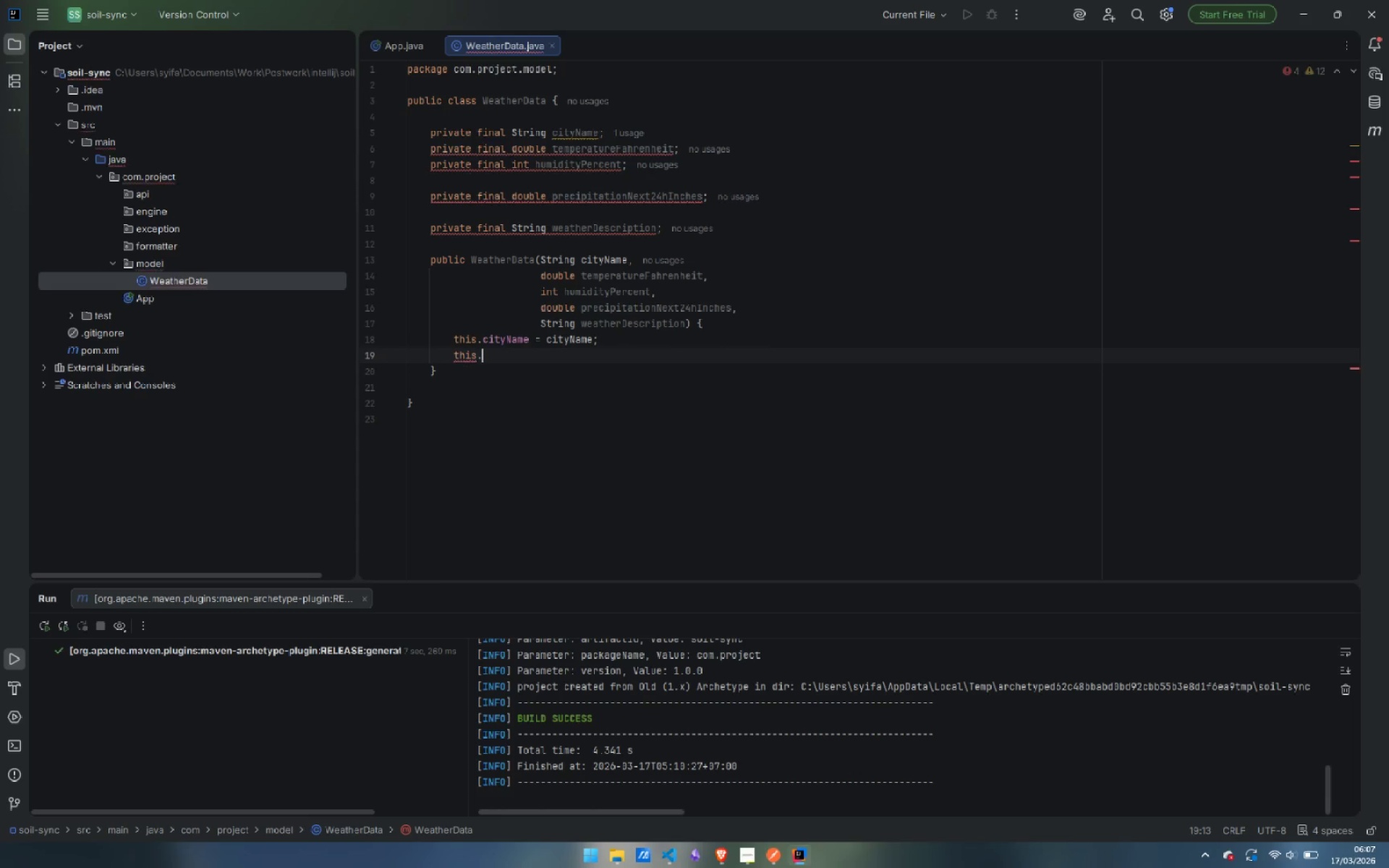 
type(.tem)
 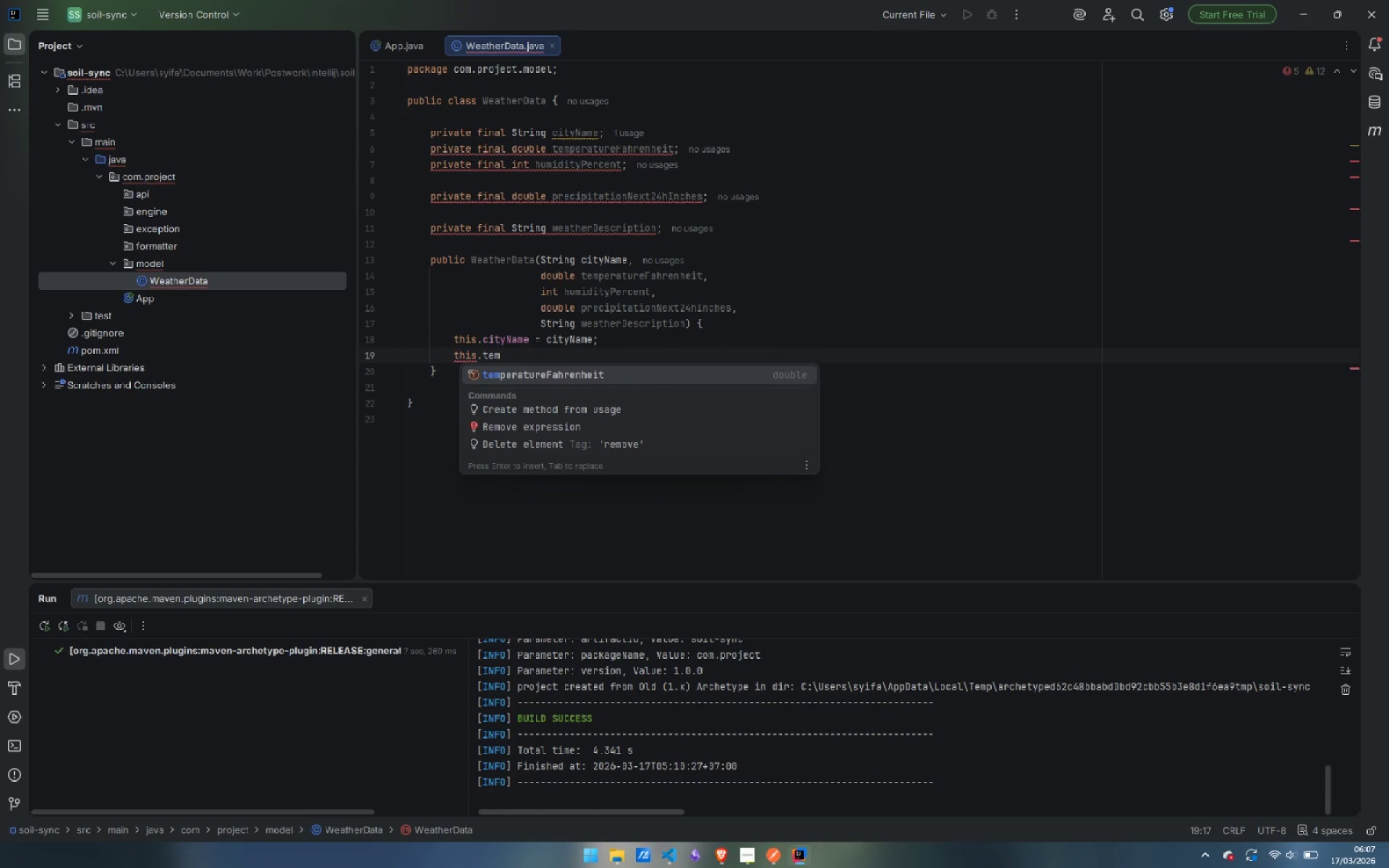 
key(Enter)
 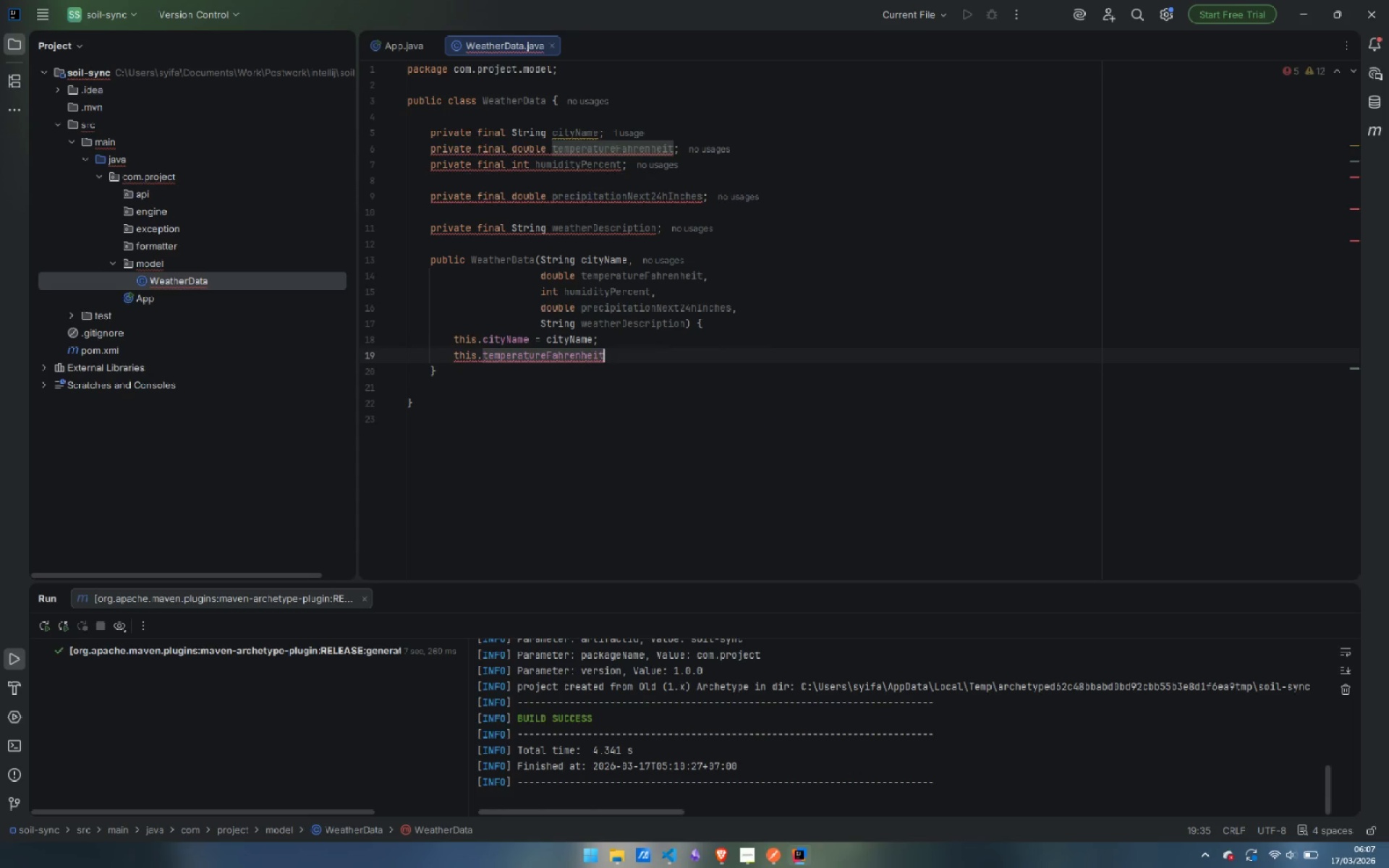 
type( = tem)
 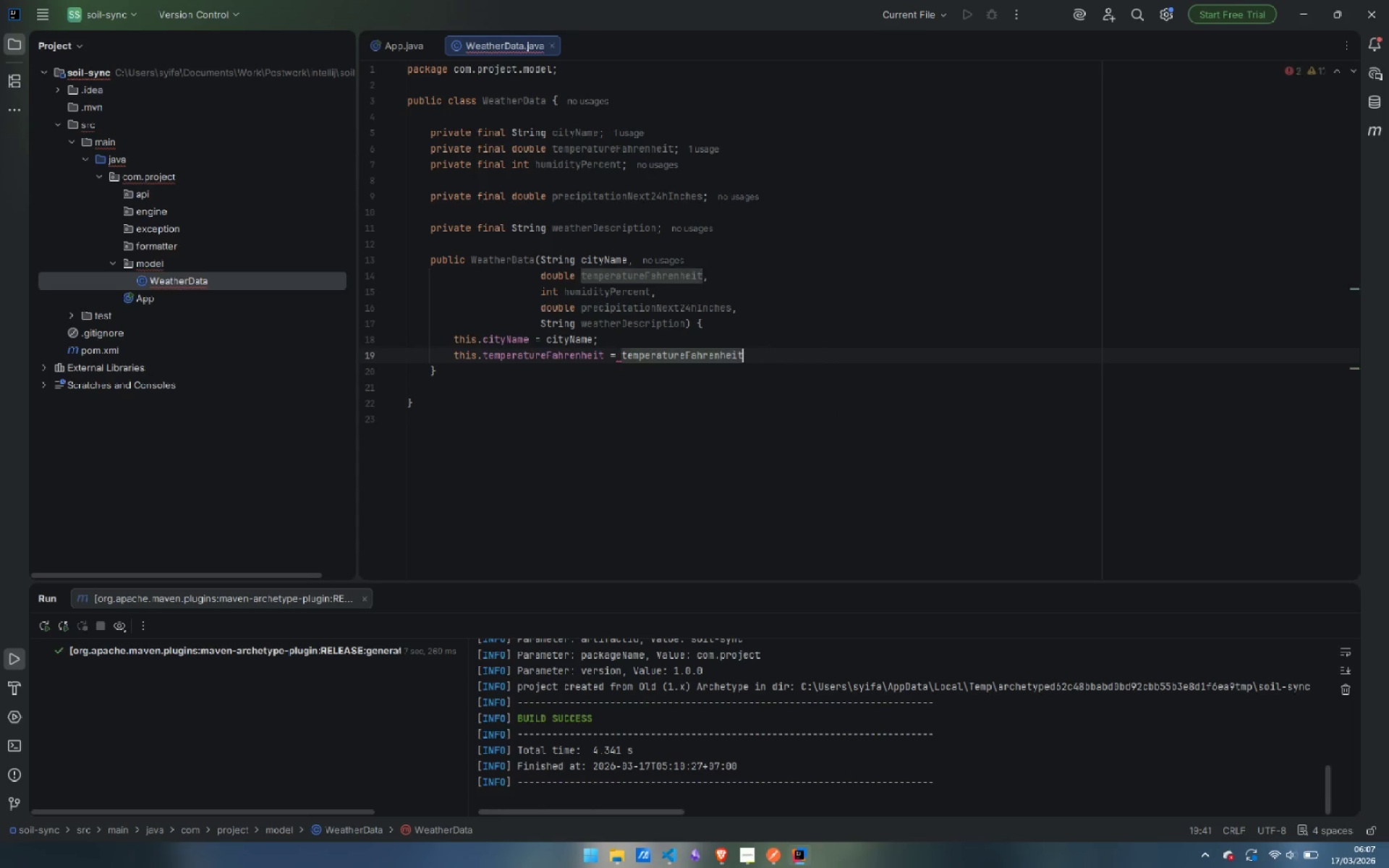 
key(Enter)
 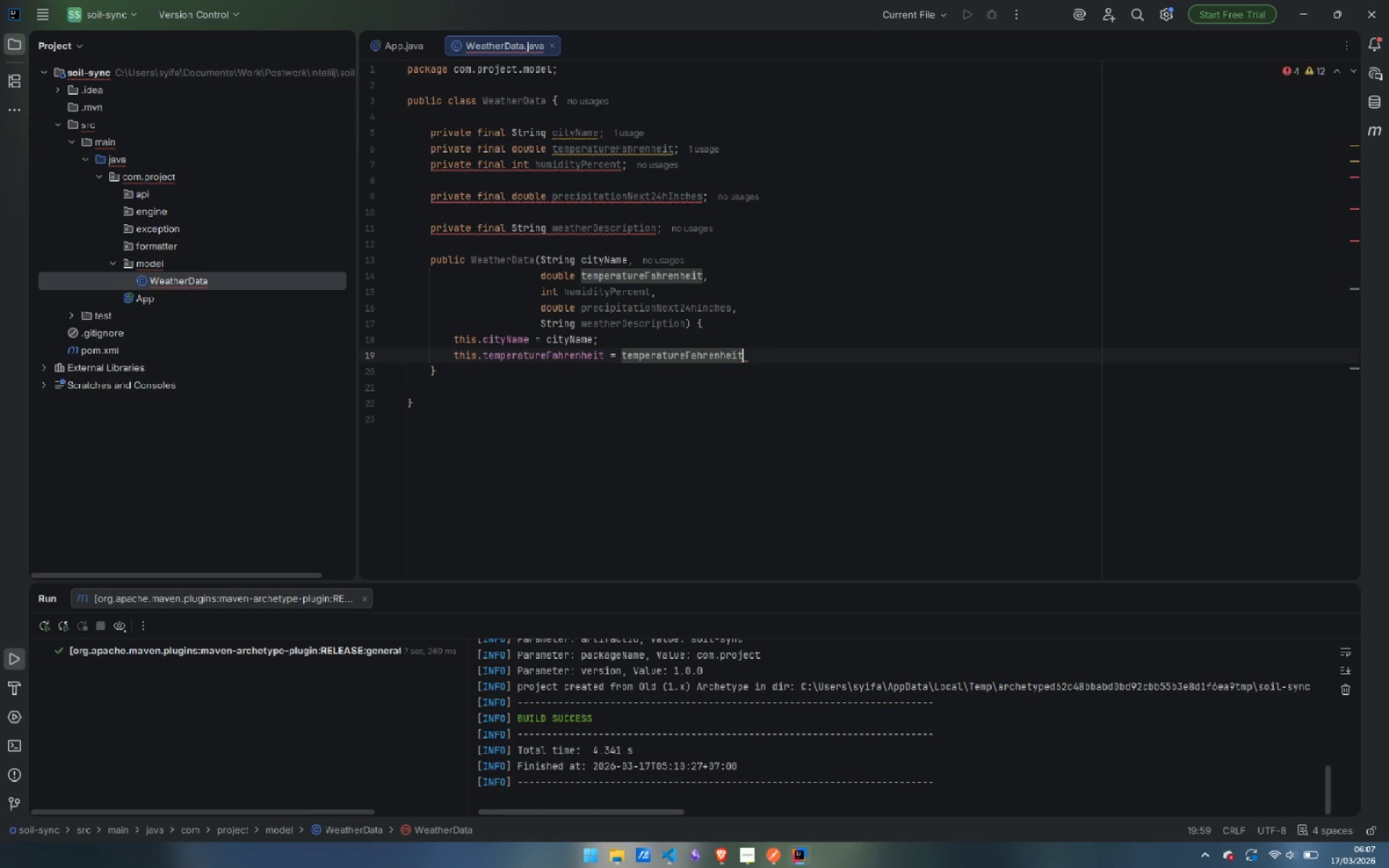 
key(Semicolon)
 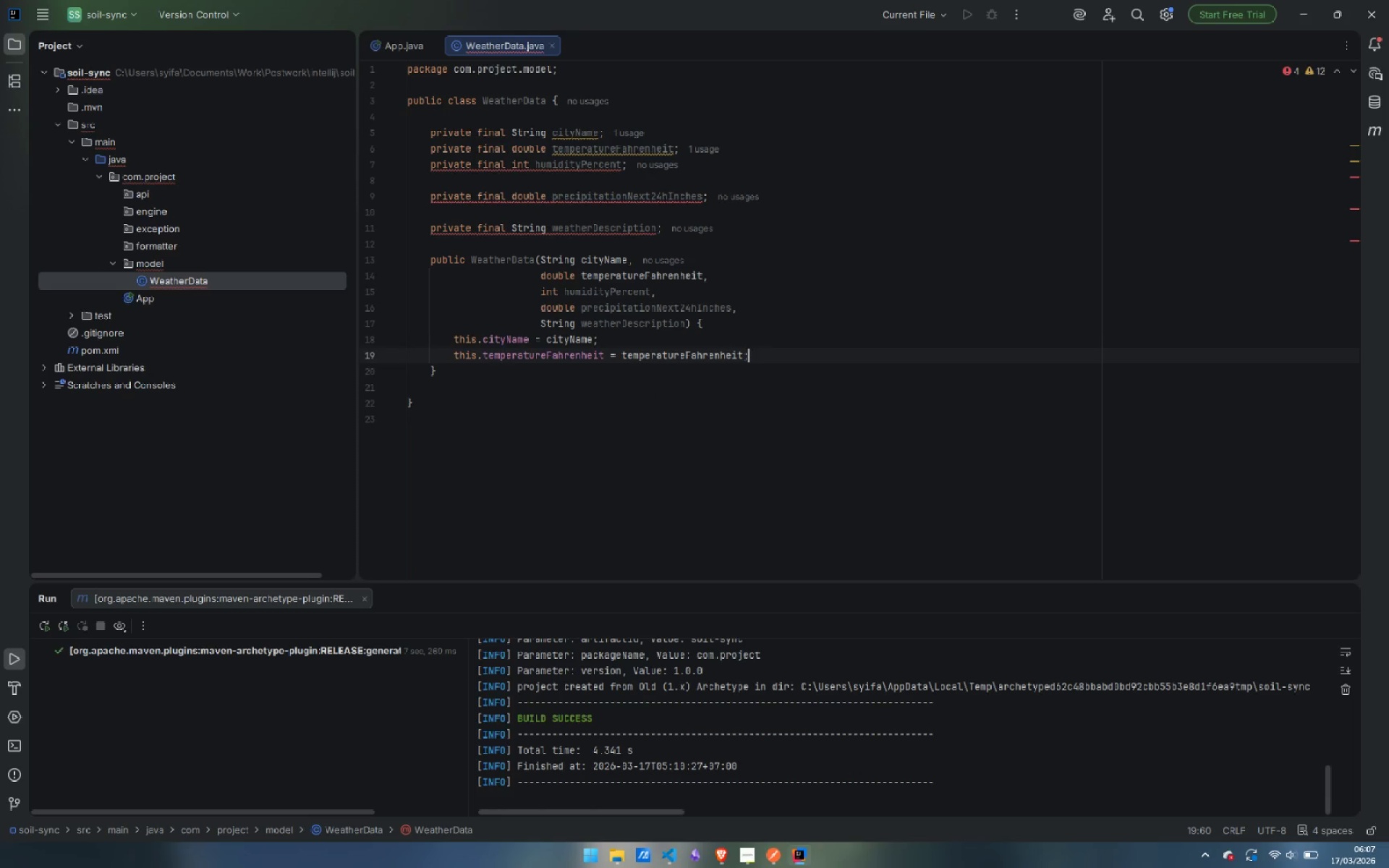 
key(Enter)
 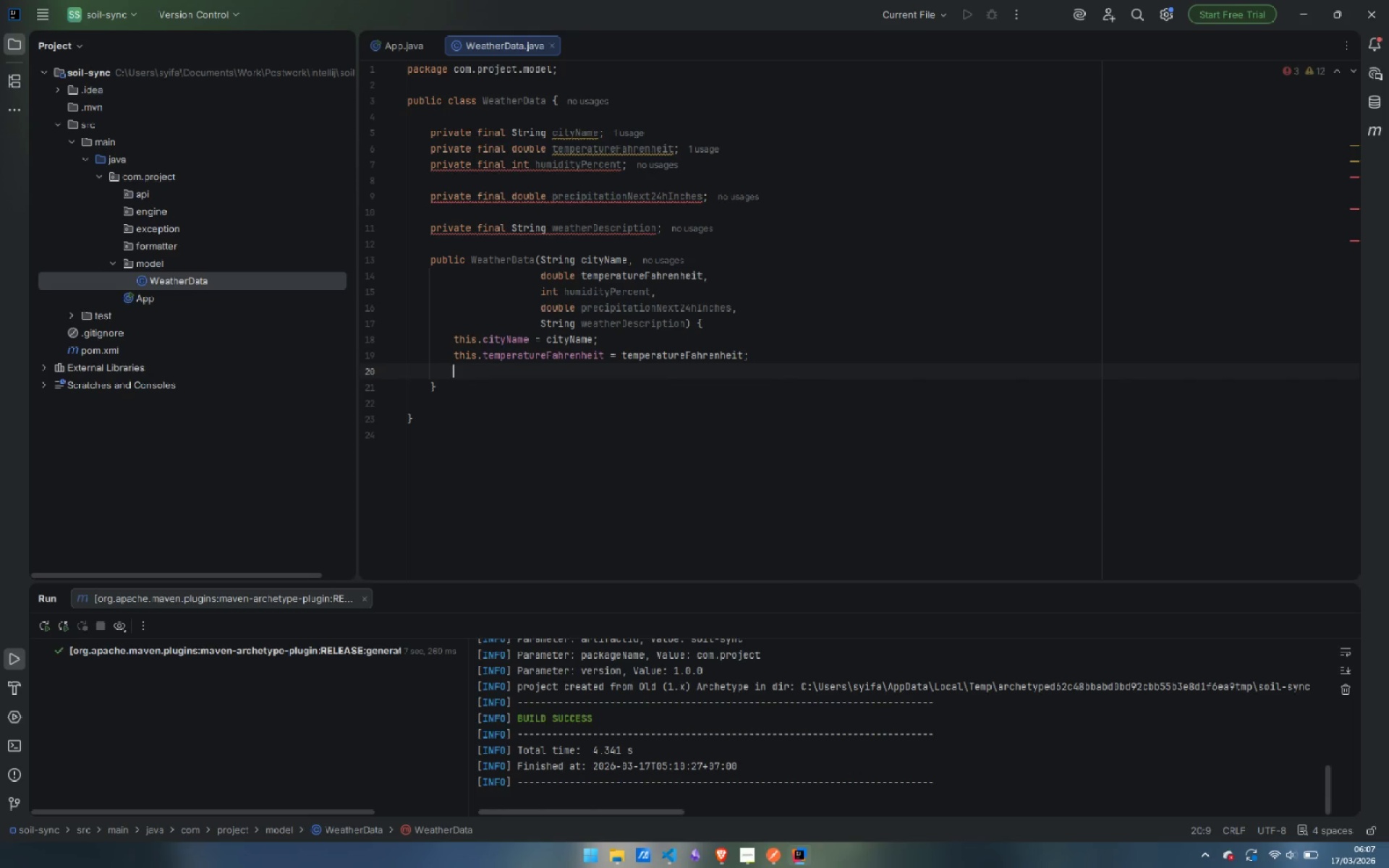 
type(this.humid)
 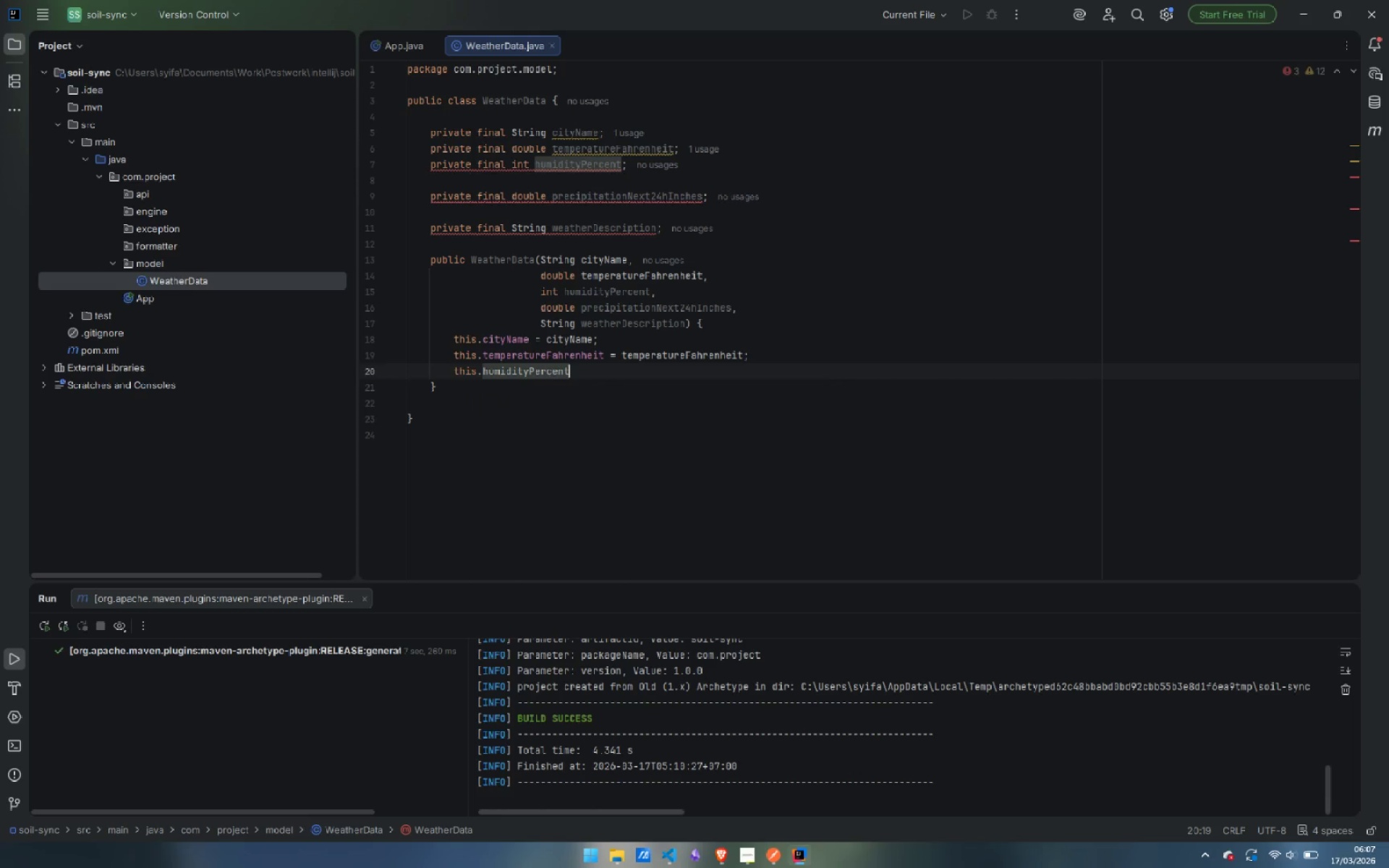 
key(Enter)
 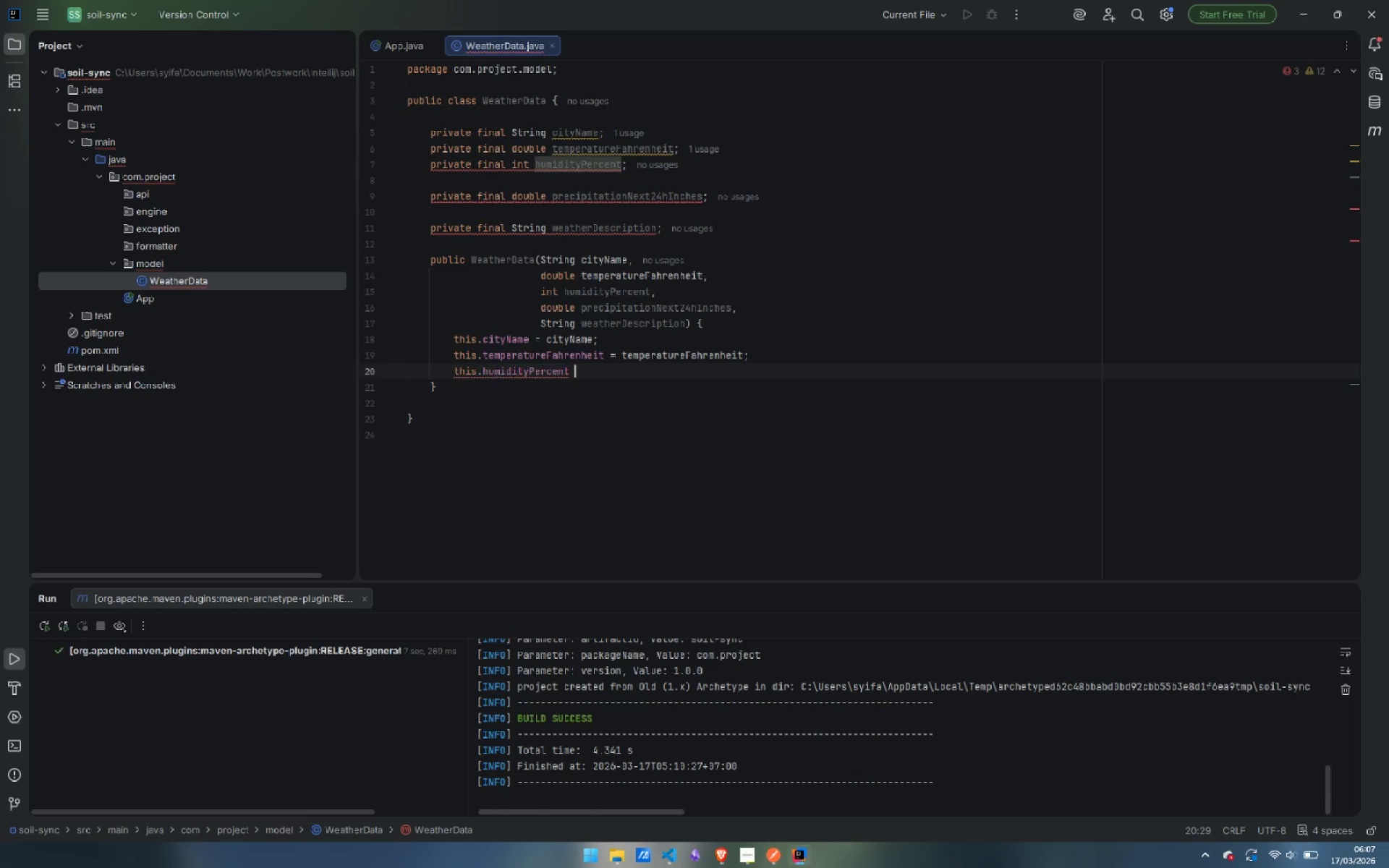 
type( = humidi)
 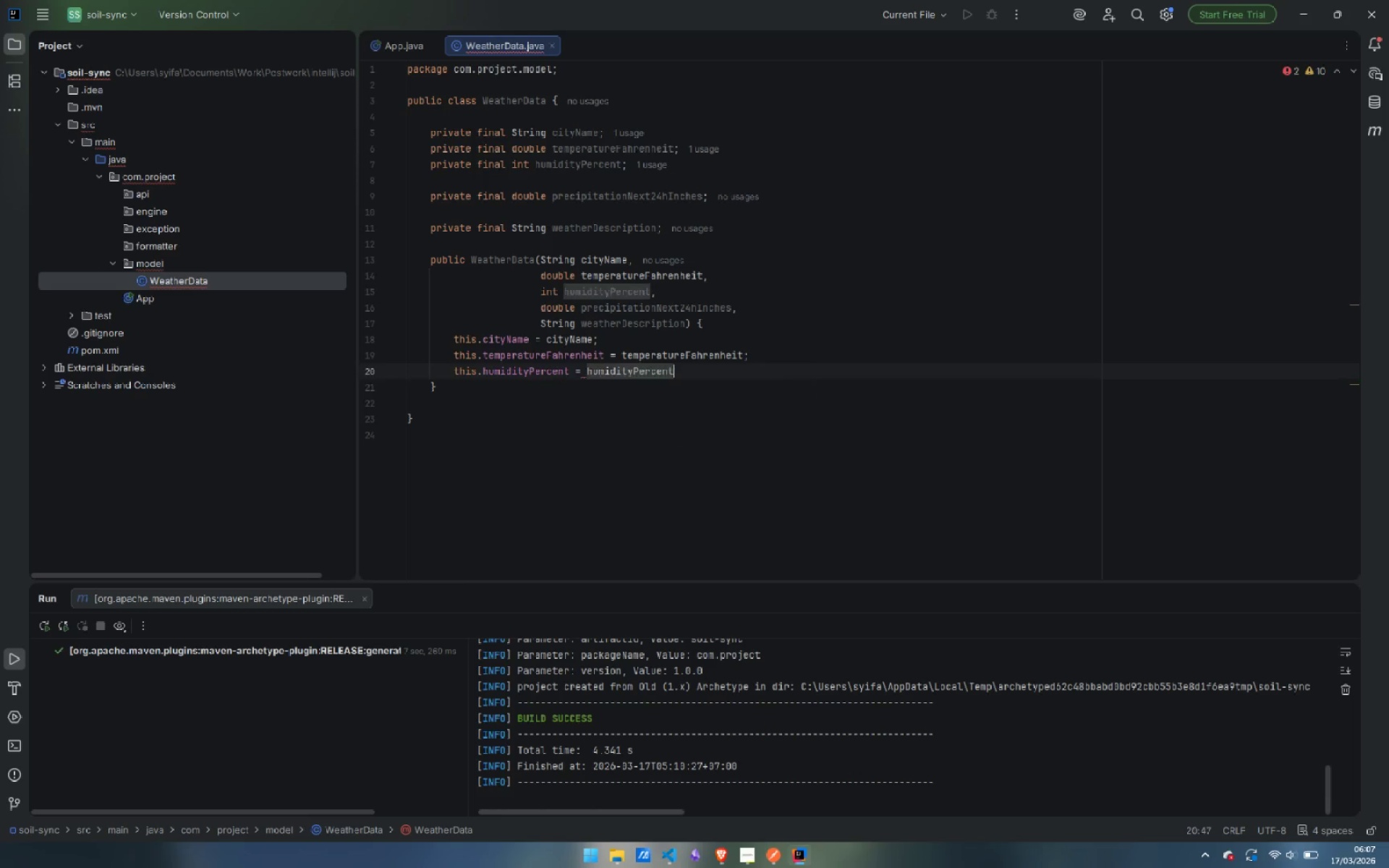 
key(Enter)
 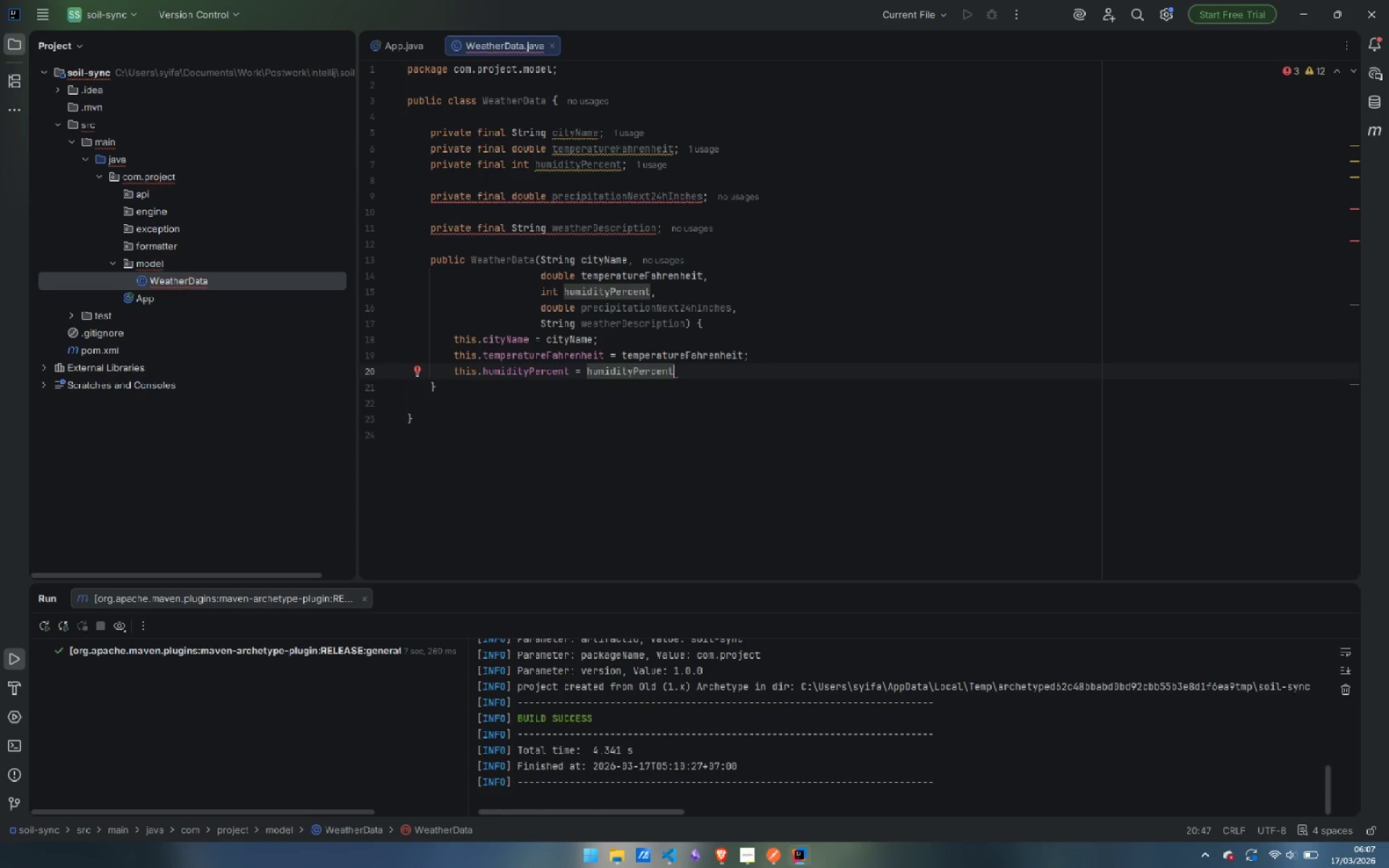 
key(Semicolon)
 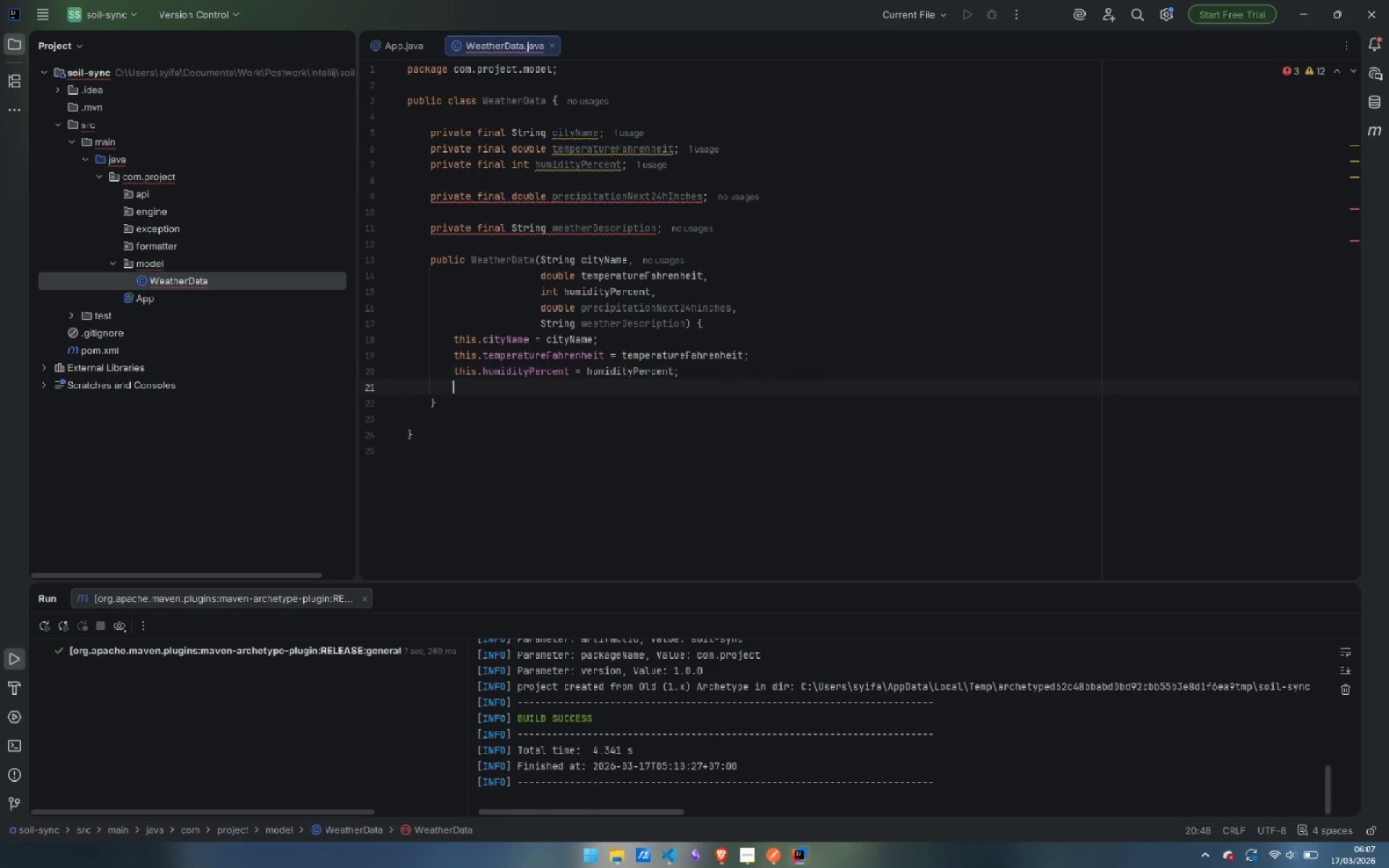 
key(Enter)
 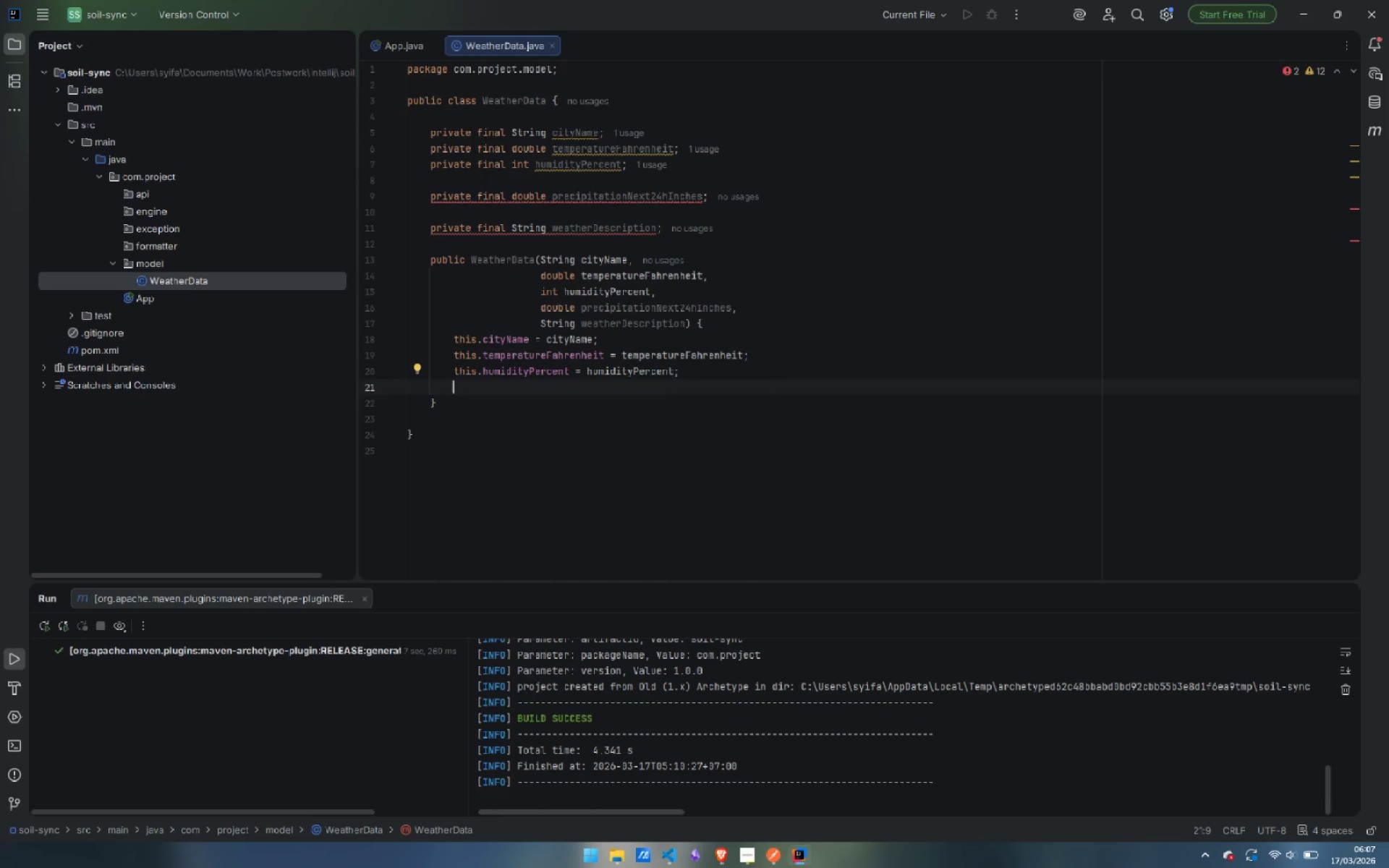 
type(prec)
 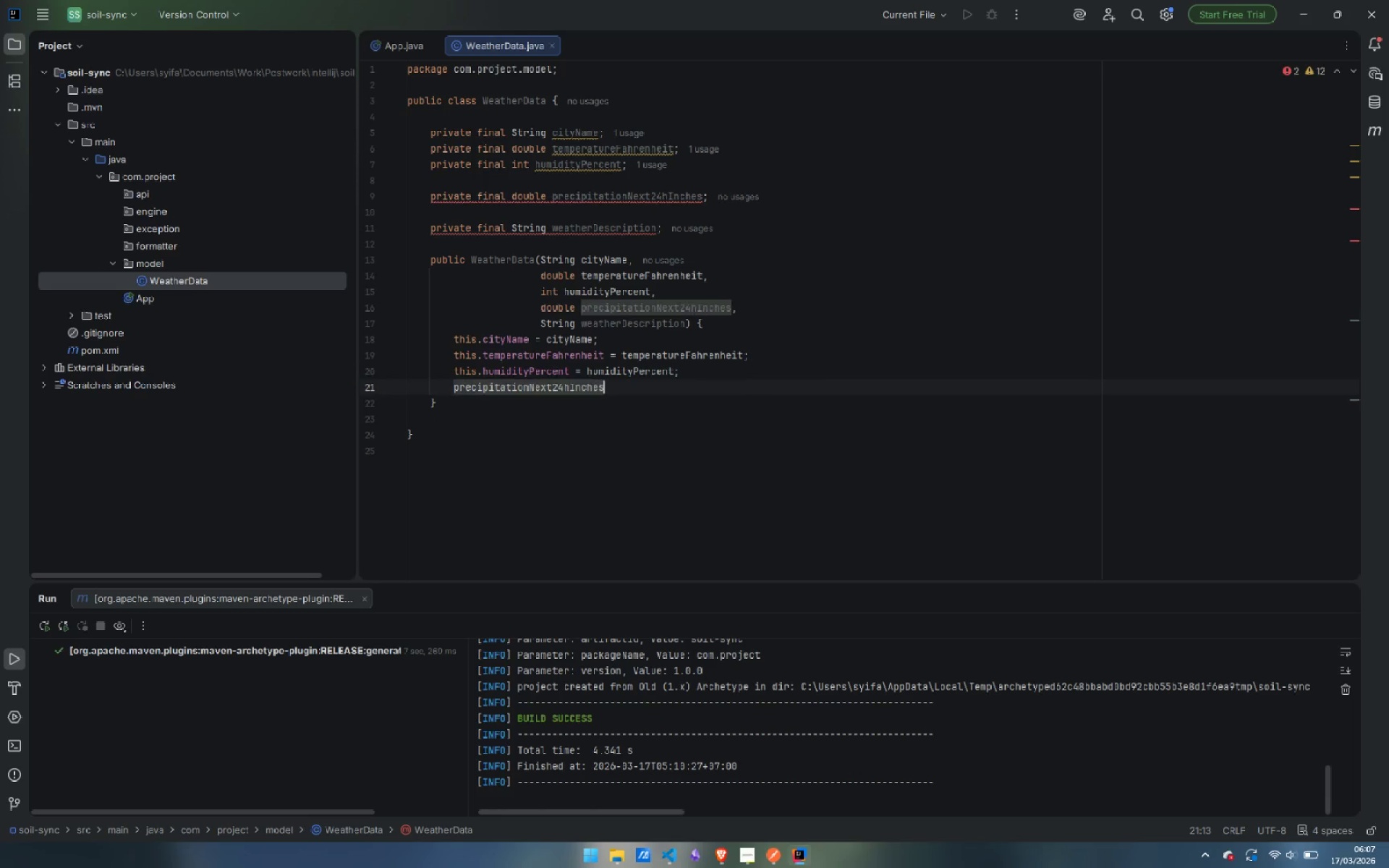 
key(Enter)
 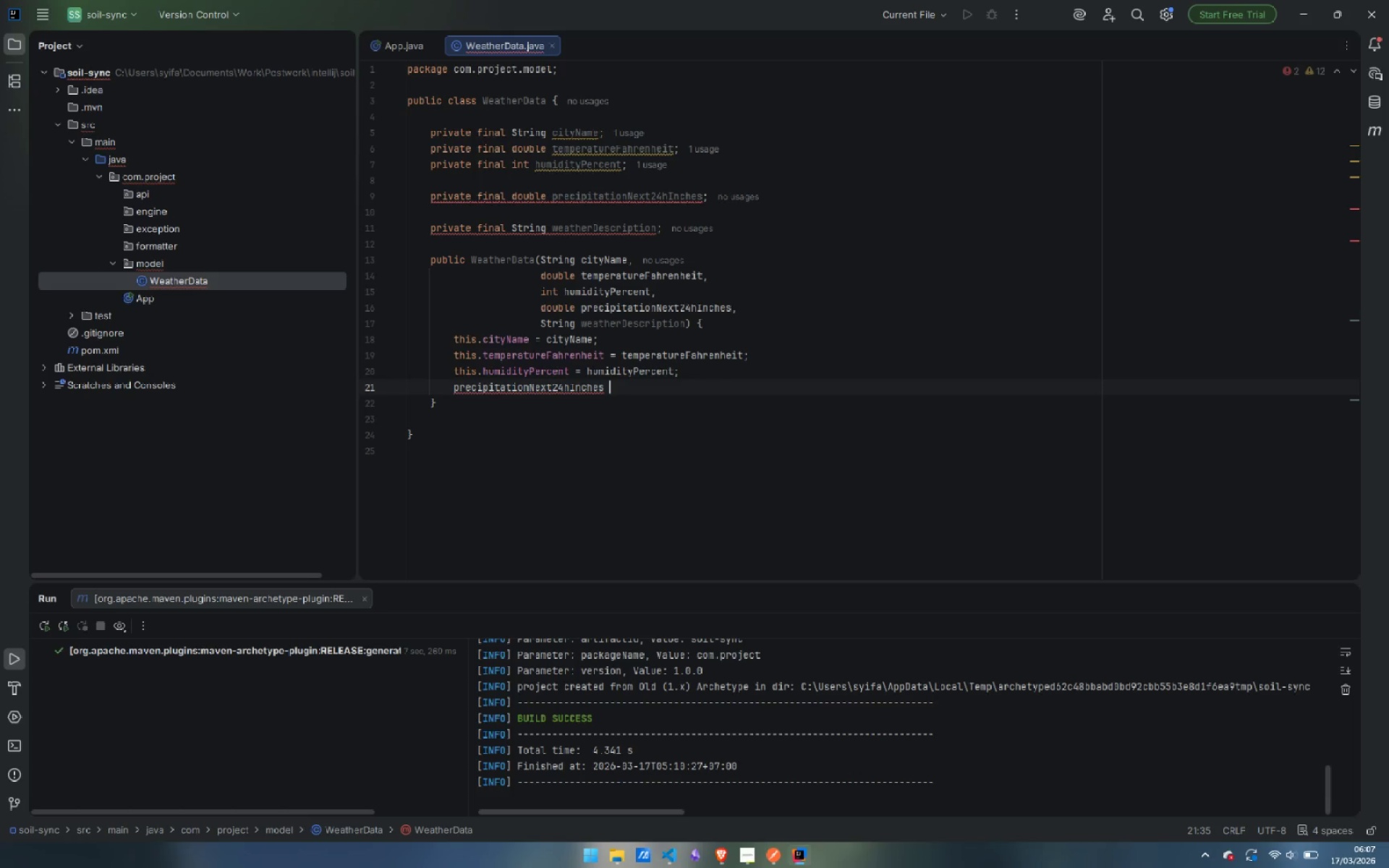 
type( = pre)
 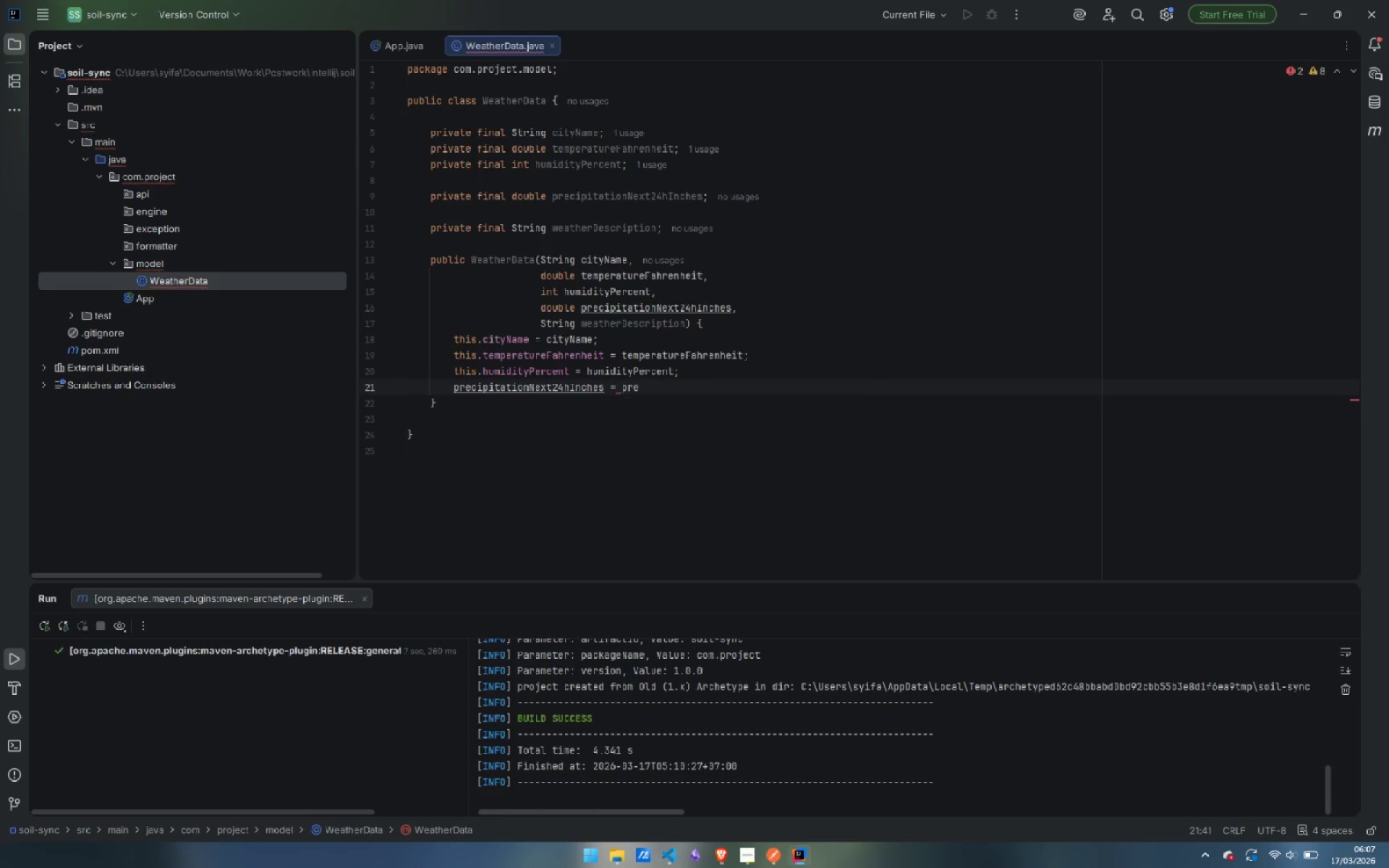 
key(Enter)
 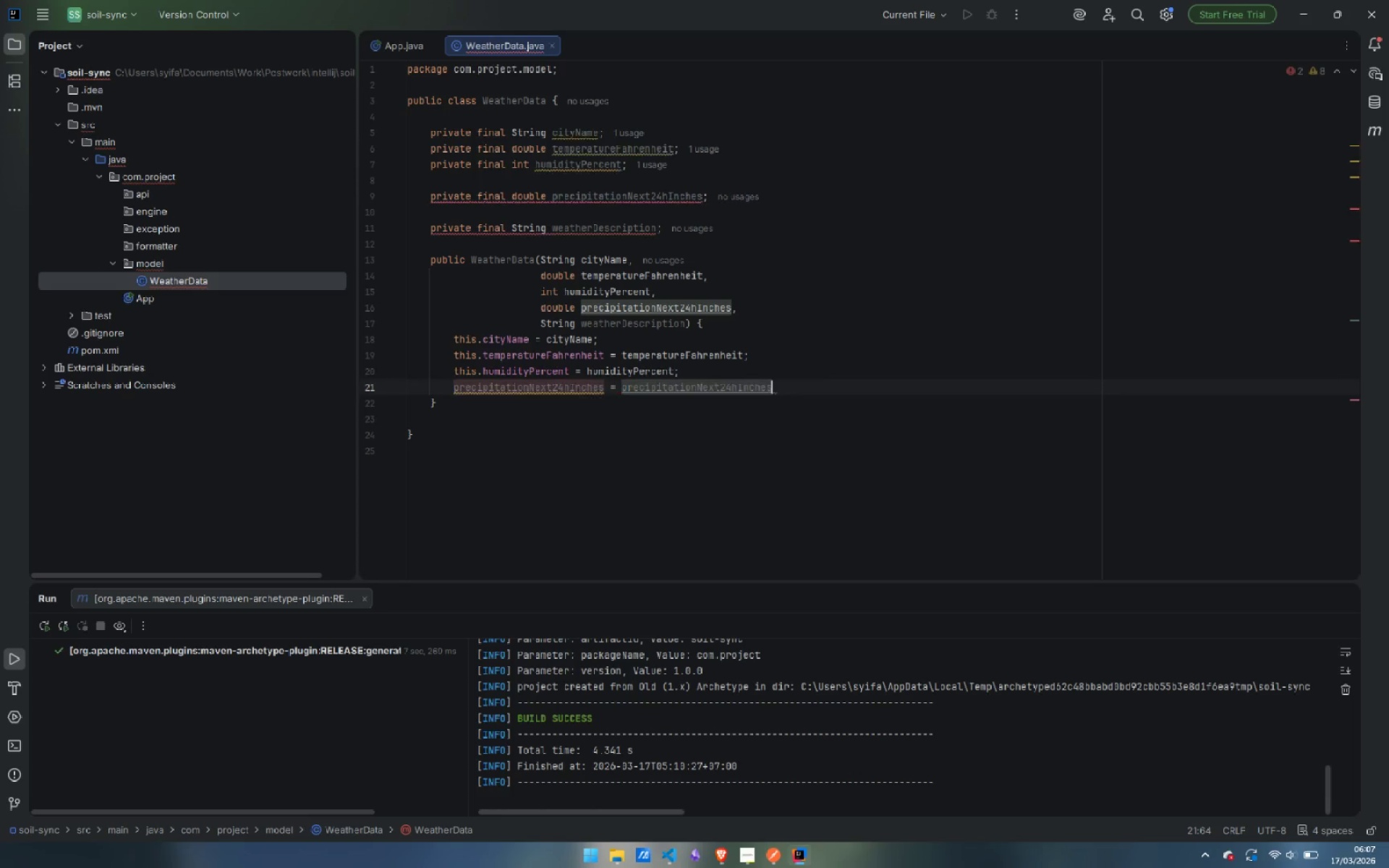 
key(Control+ArrowLeft)
 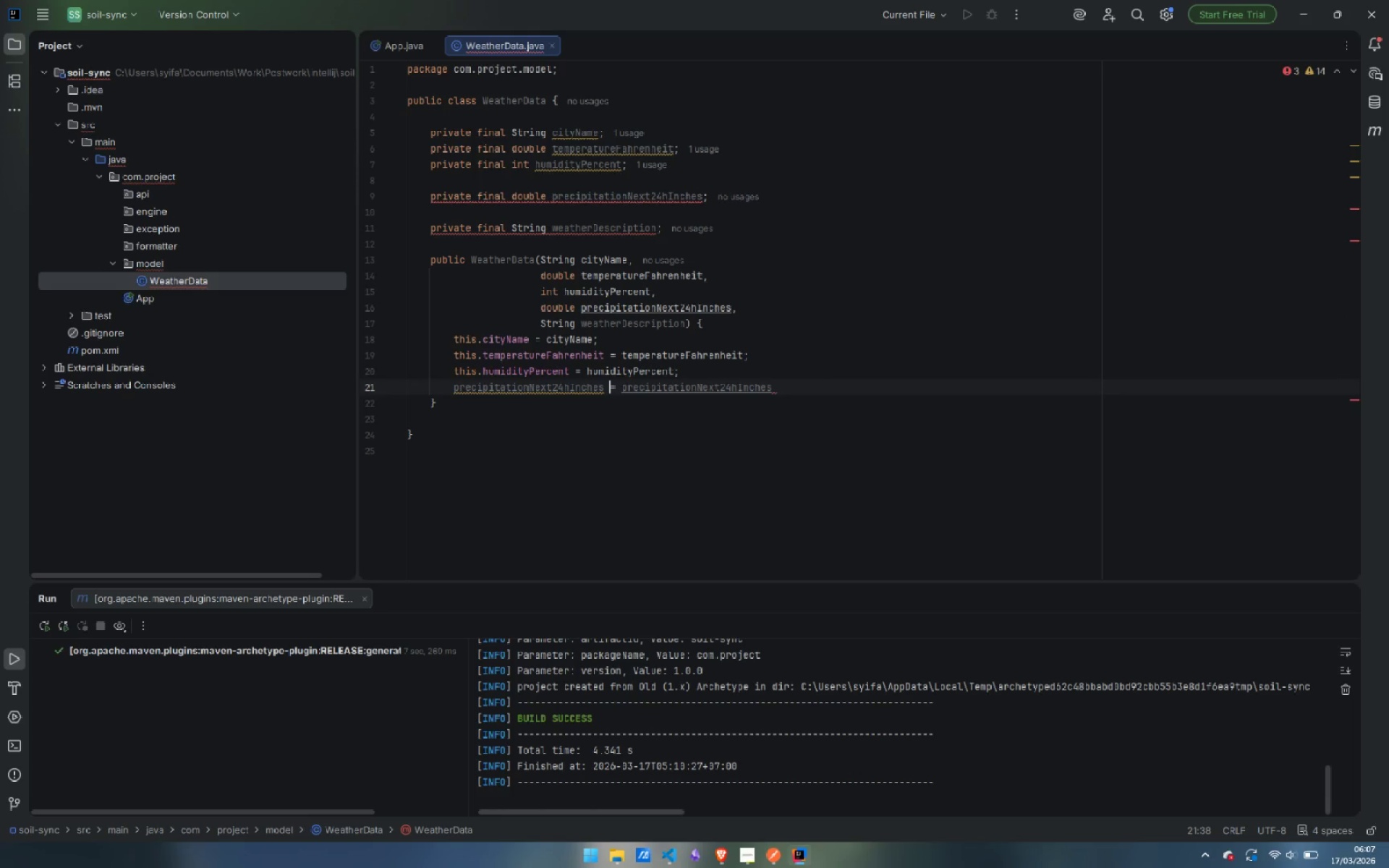 
key(Control+ArrowLeft)
 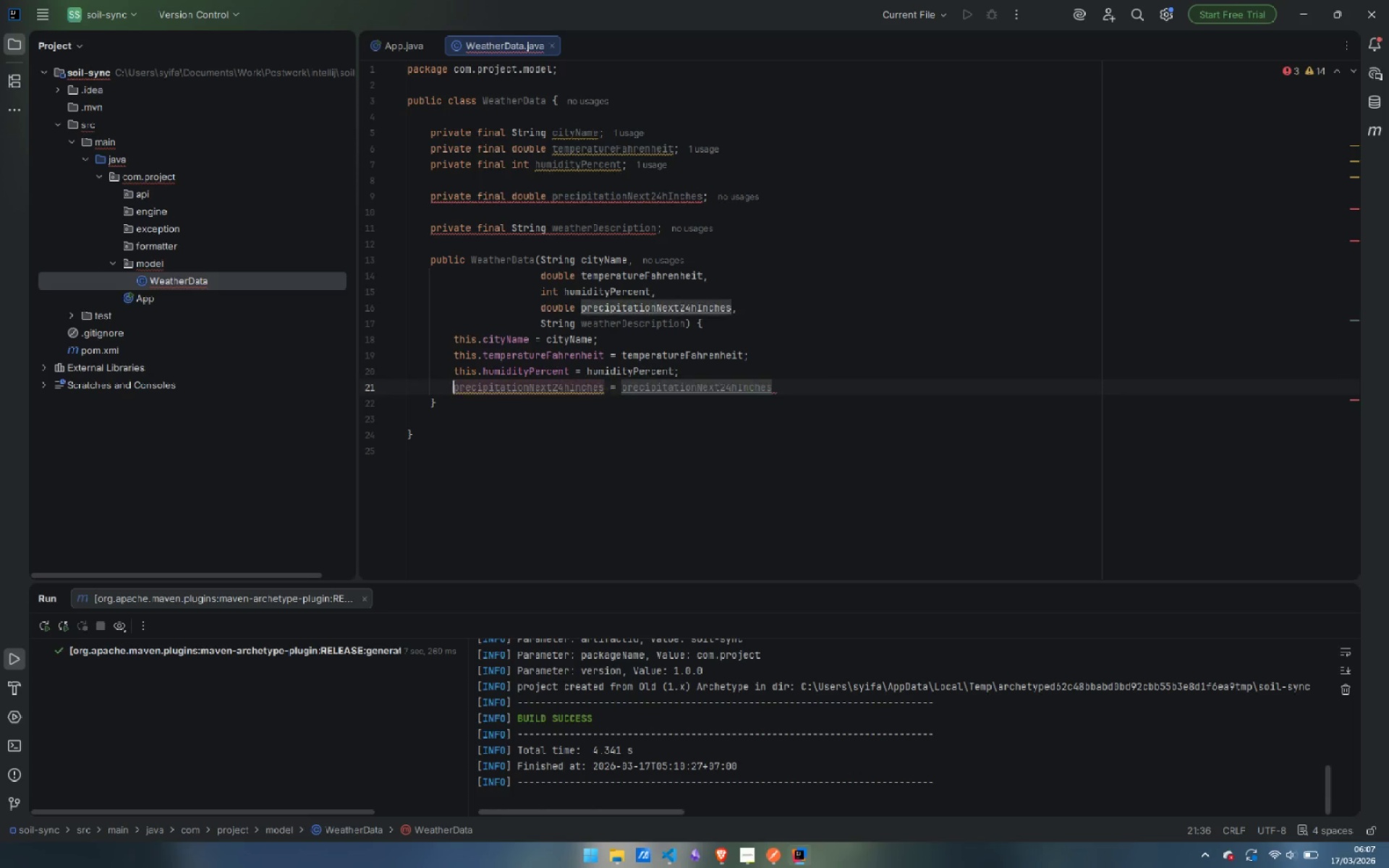 
key(Control+ArrowLeft)
 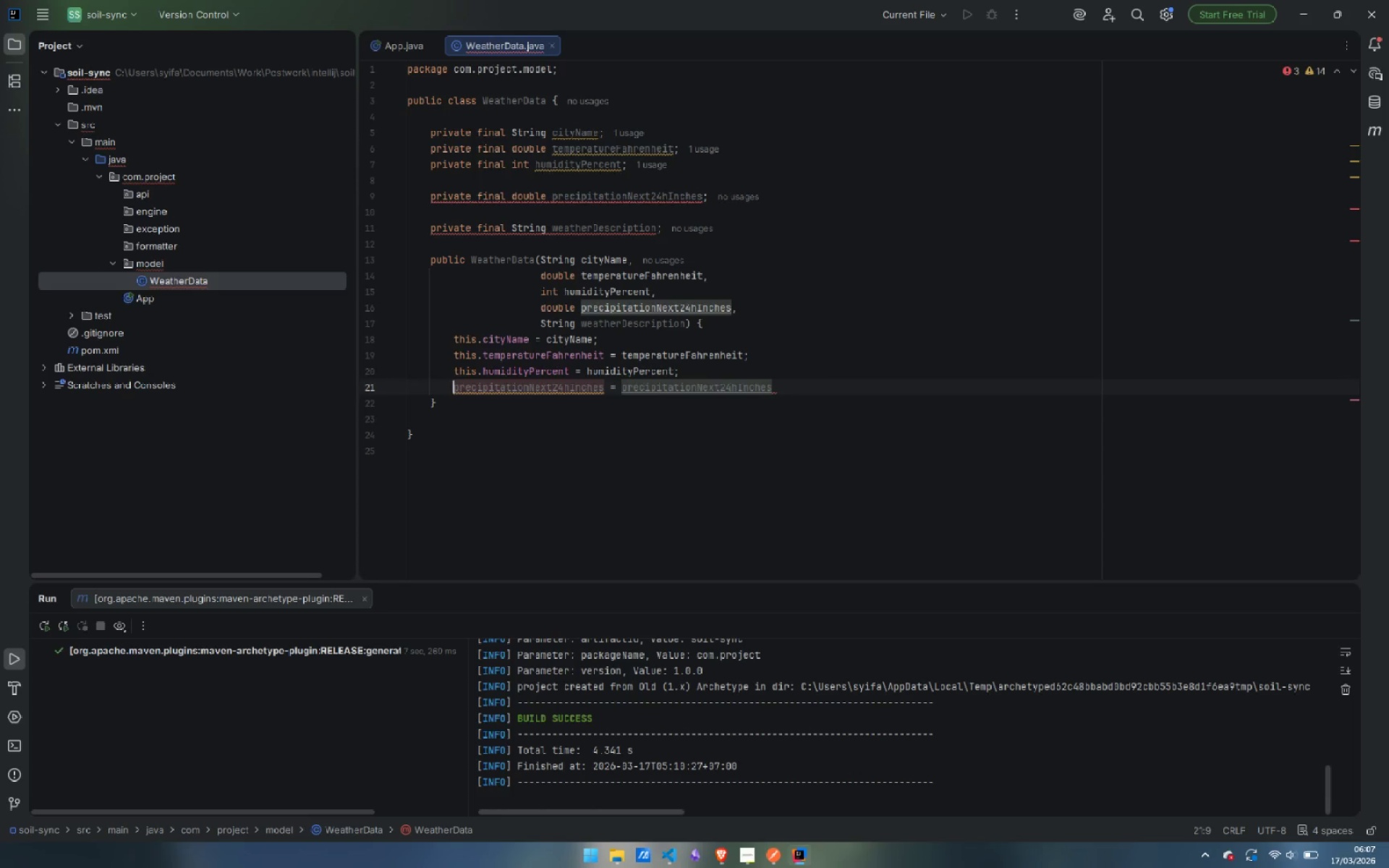 
type(this.)
 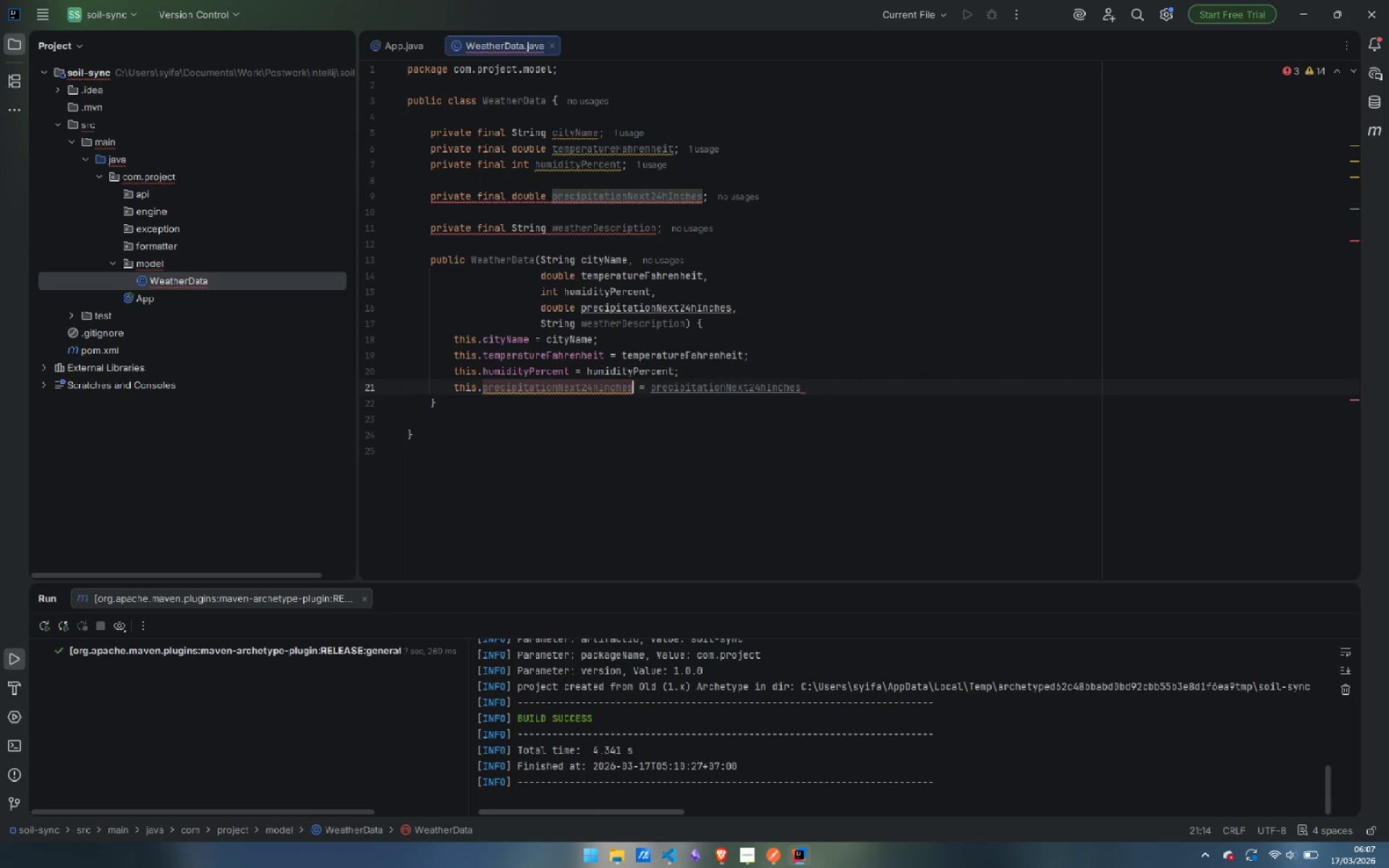 
key(Control+ArrowRight)
 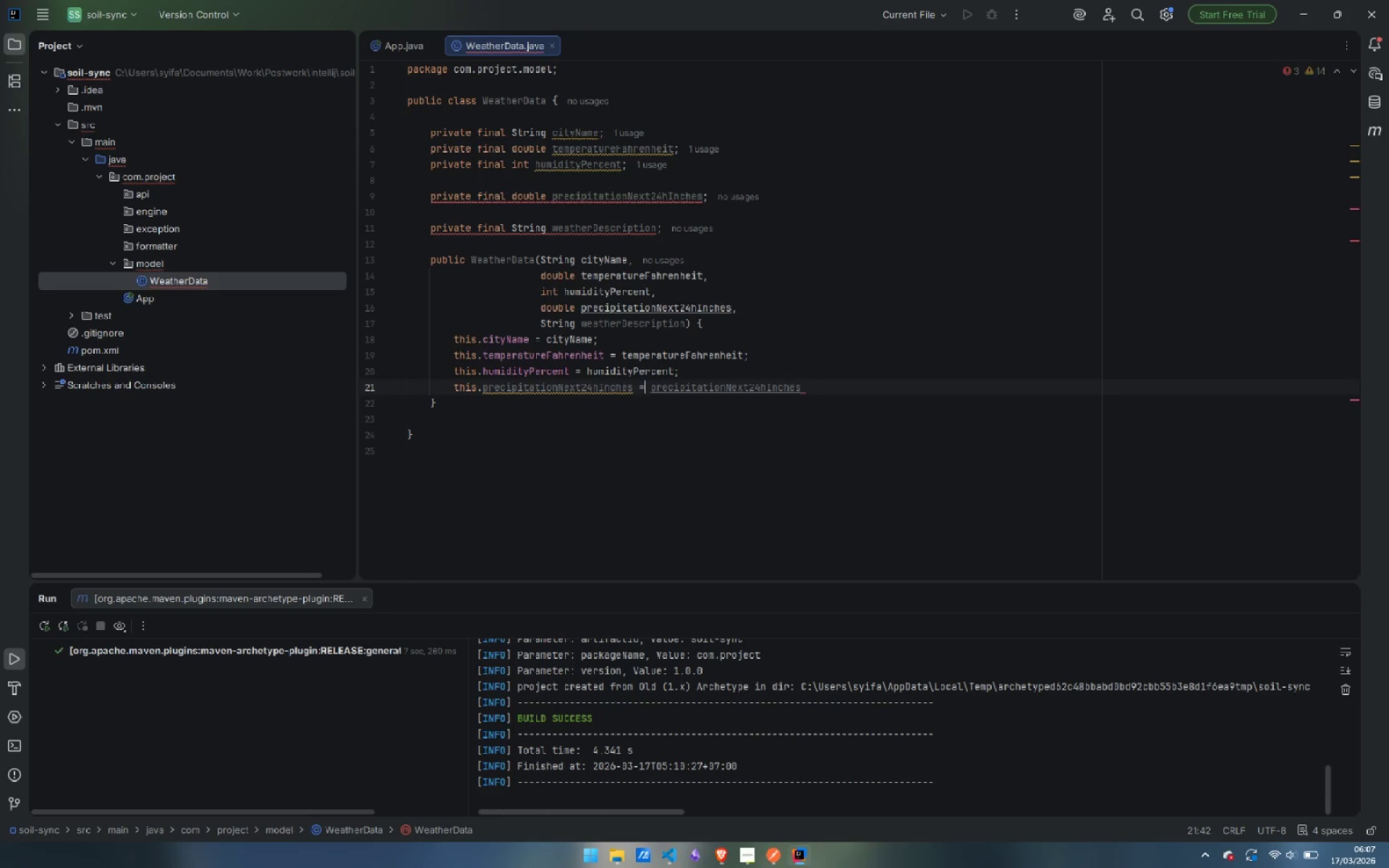 
key(Control+ArrowRight)
 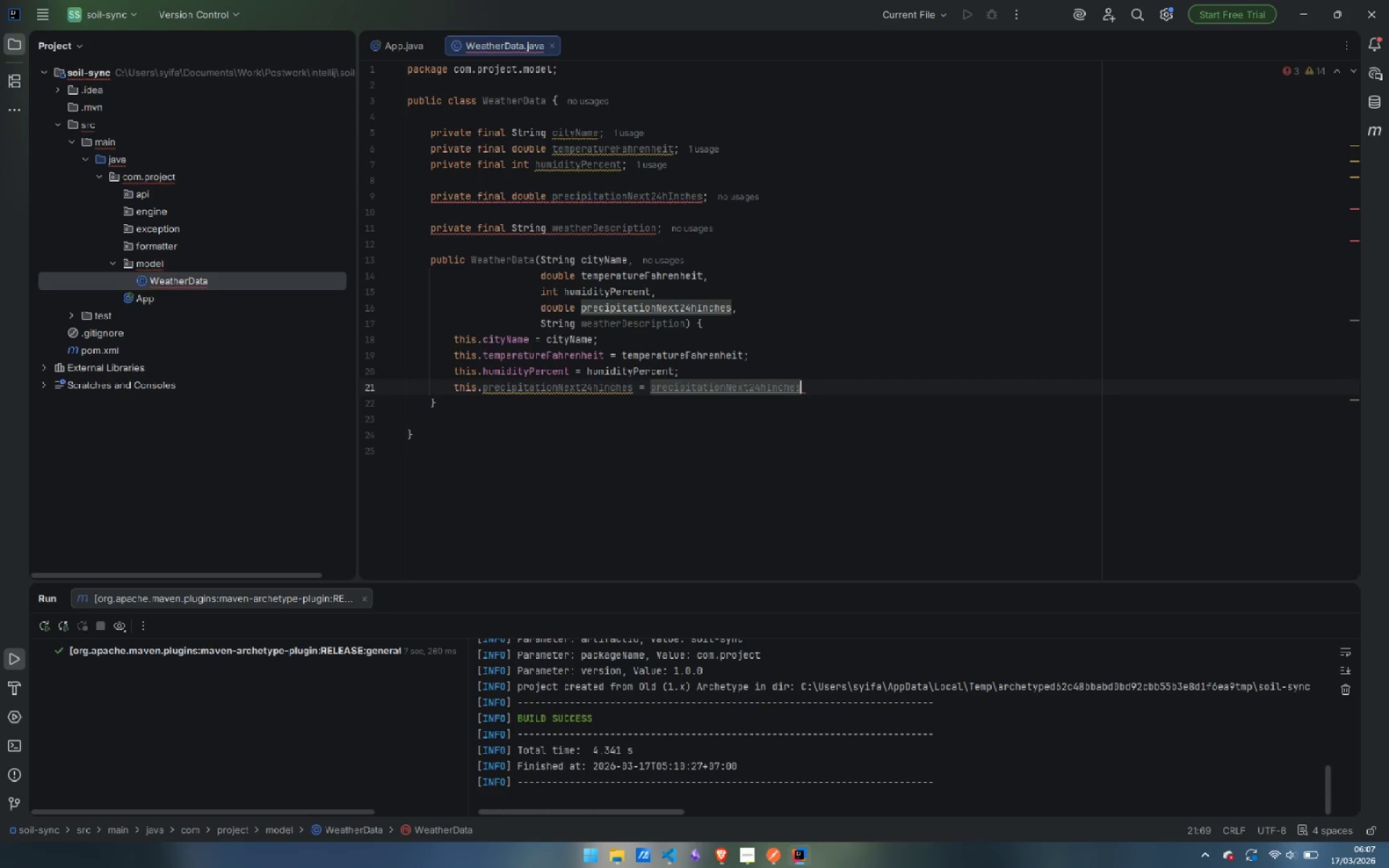 
key(Control+ArrowRight)
 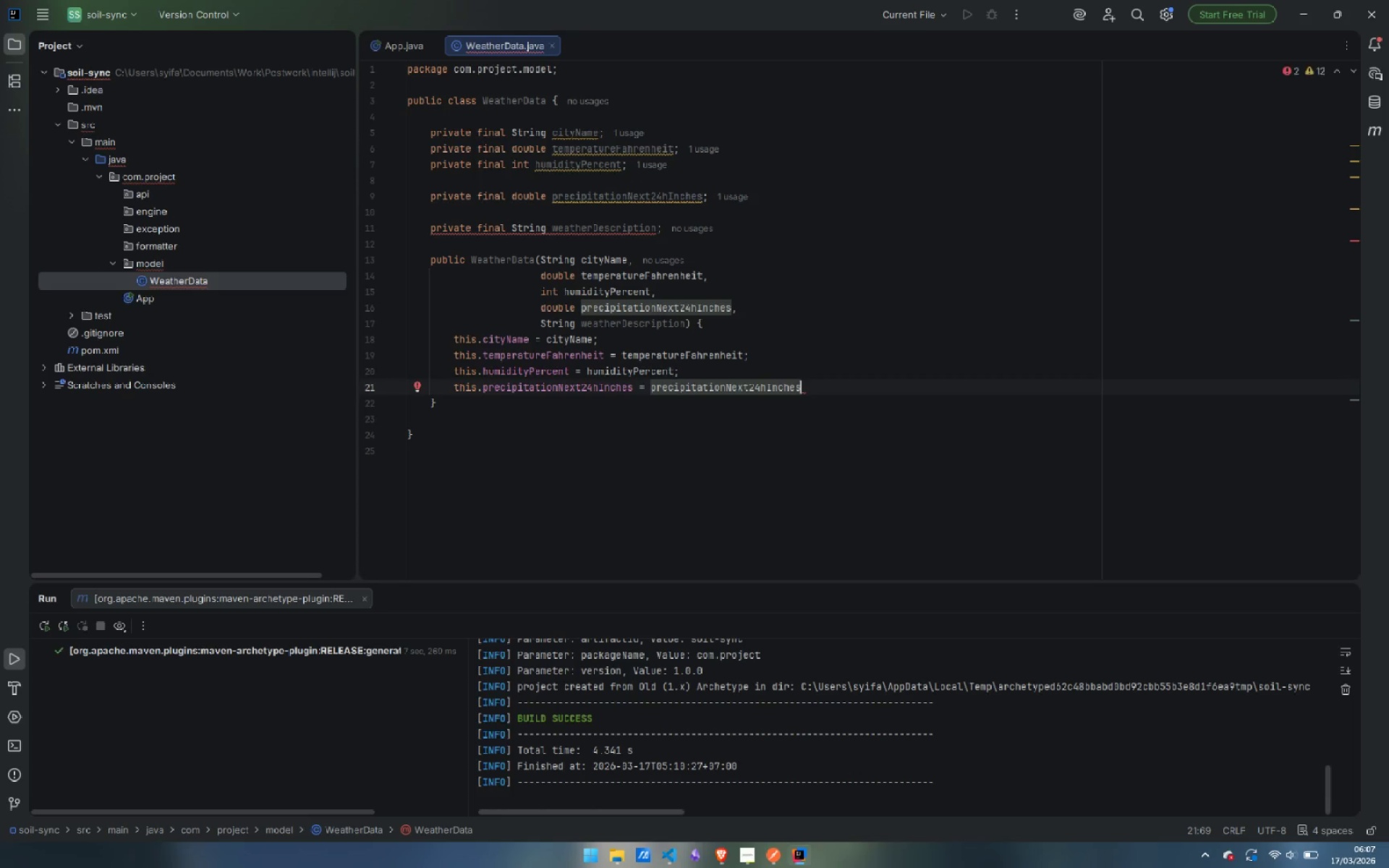 
key(Semicolon)
 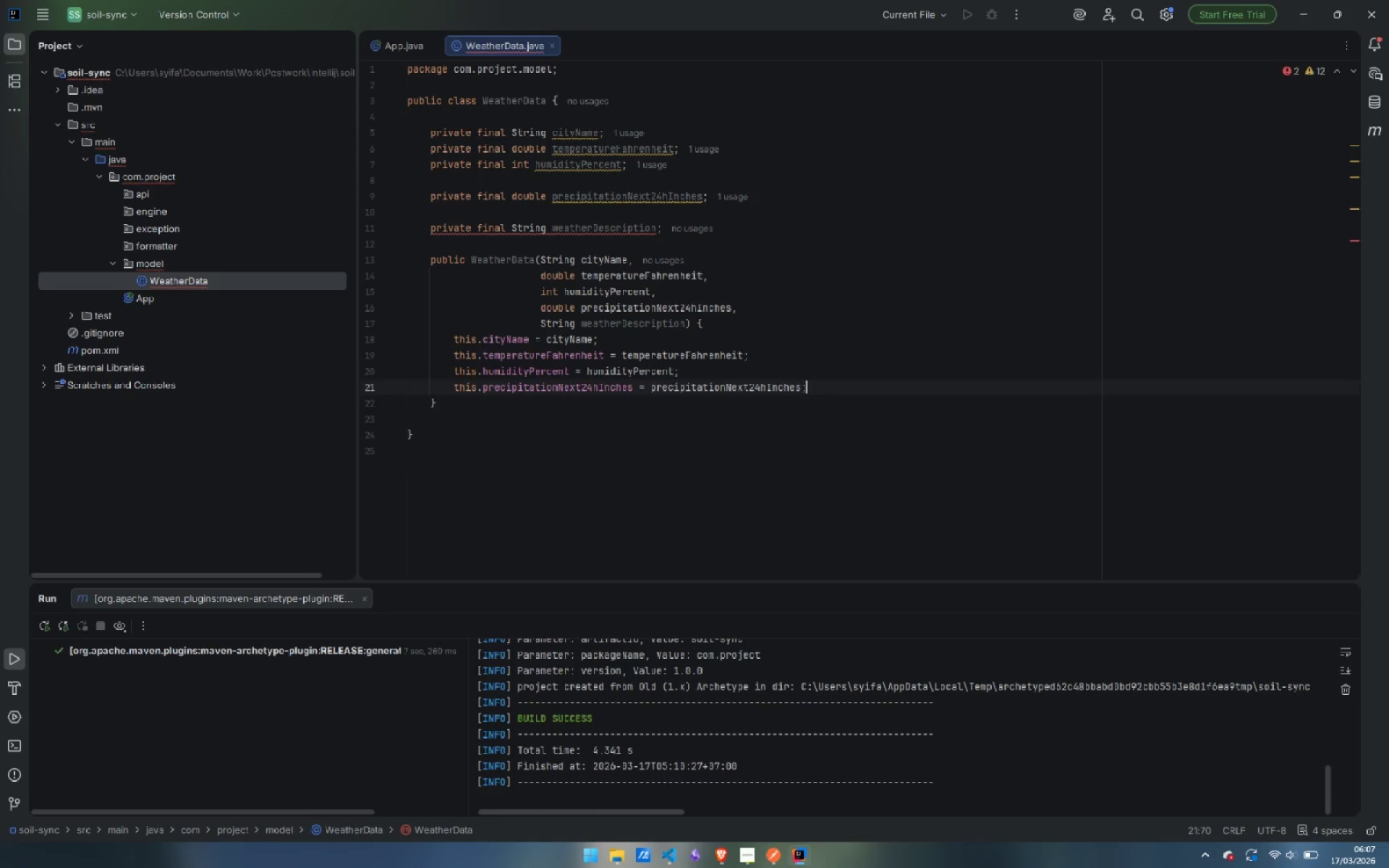 
key(Enter)
 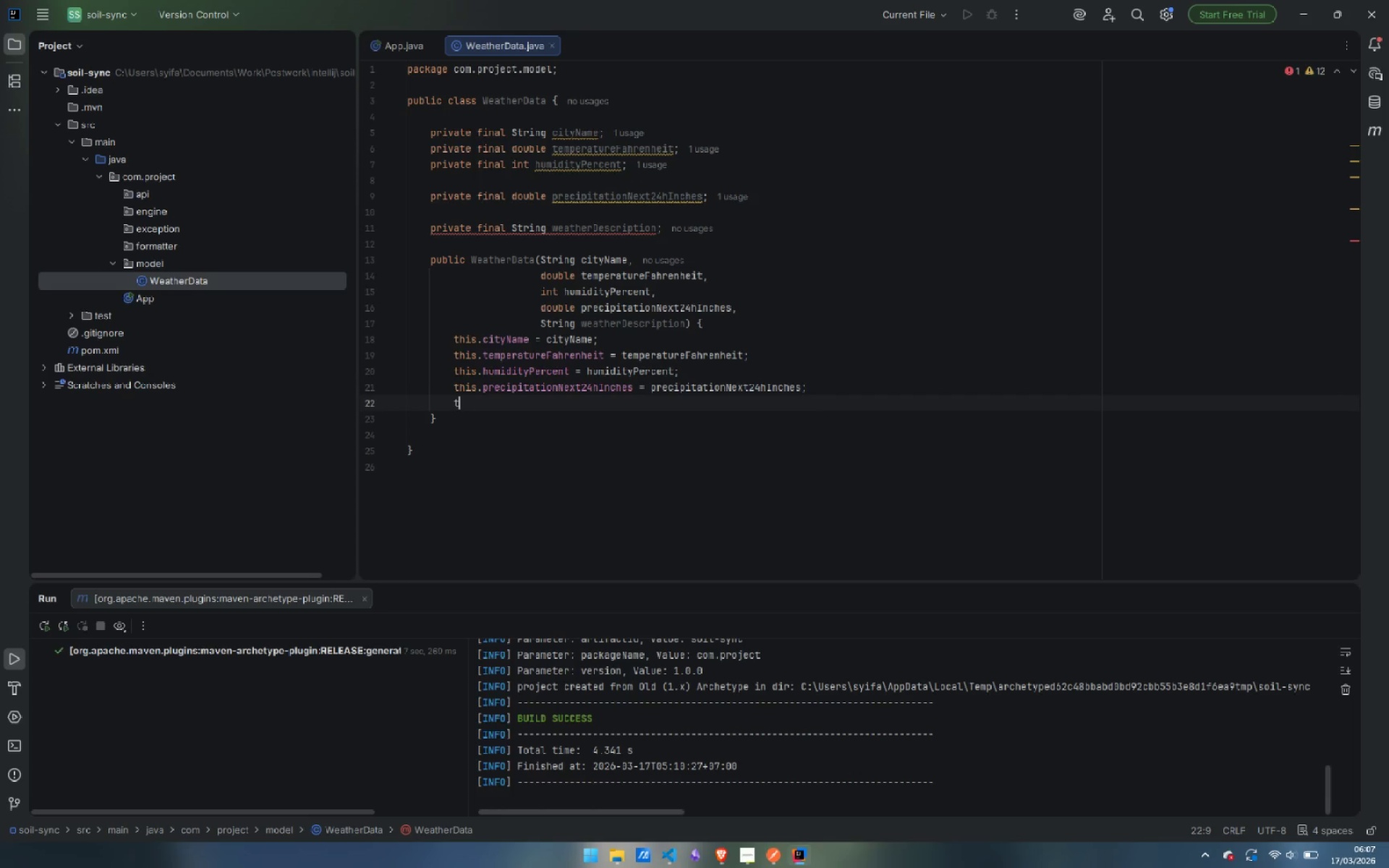 
type(this.wea)
 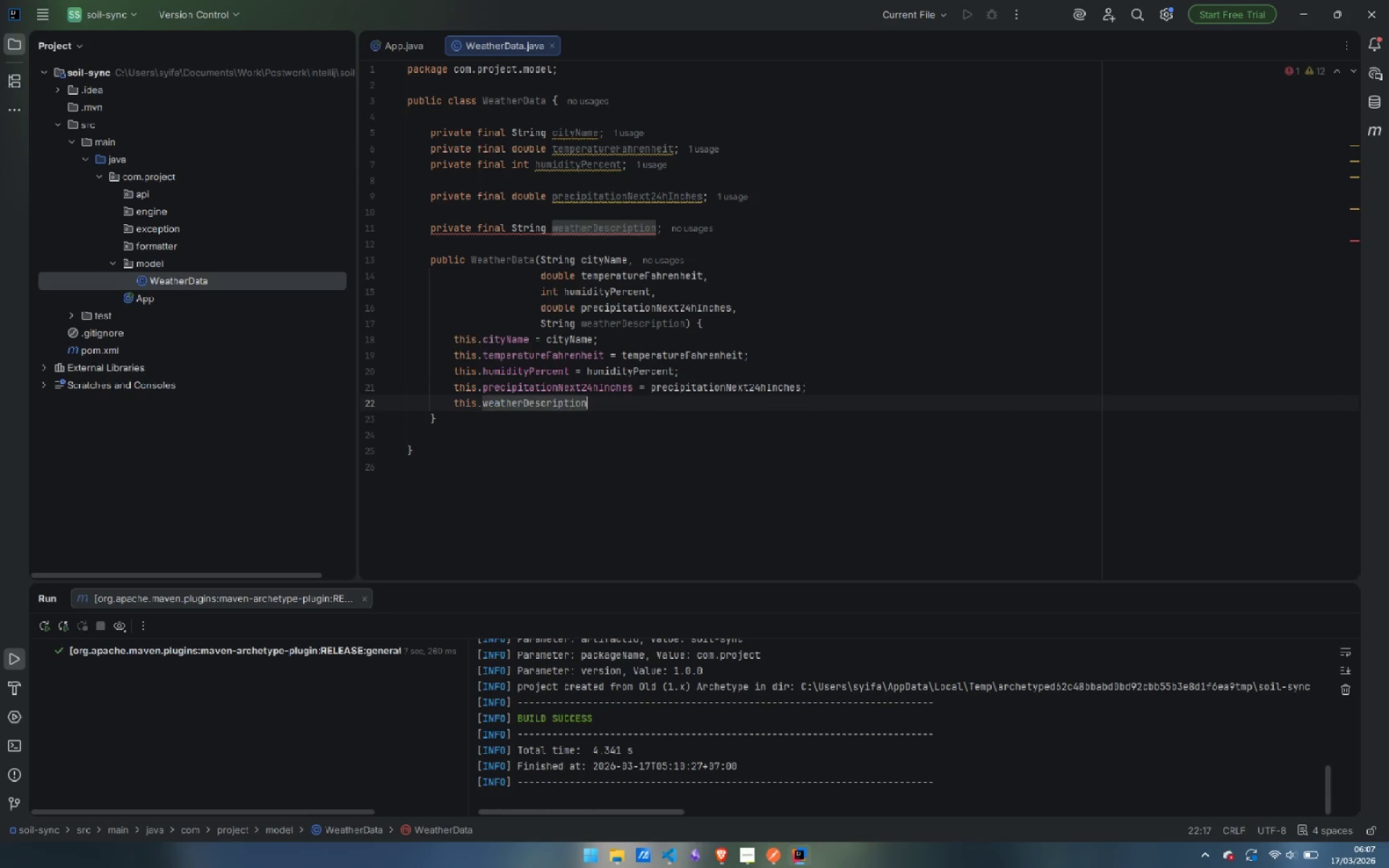 
key(Enter)
 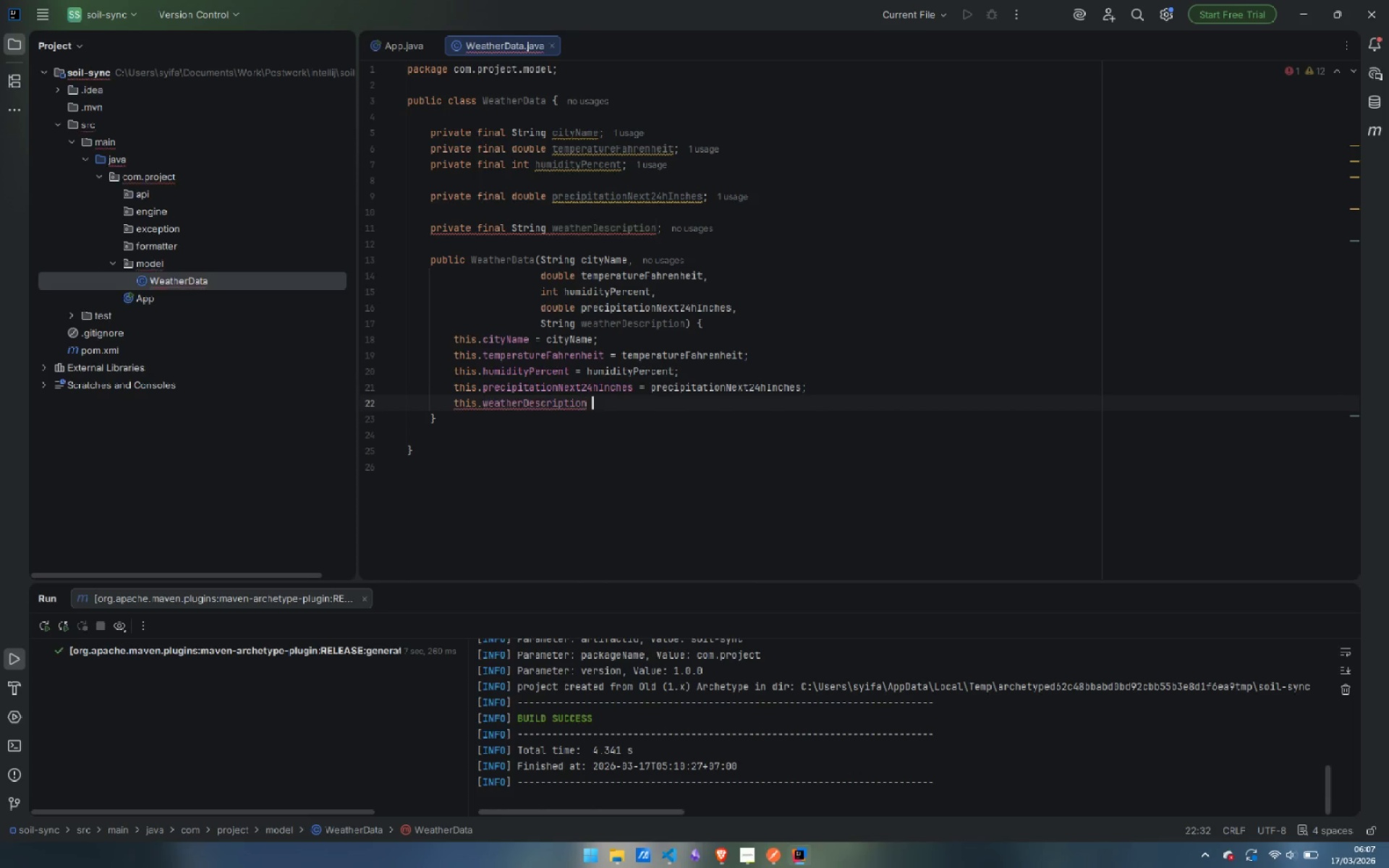 
type( = wea)
 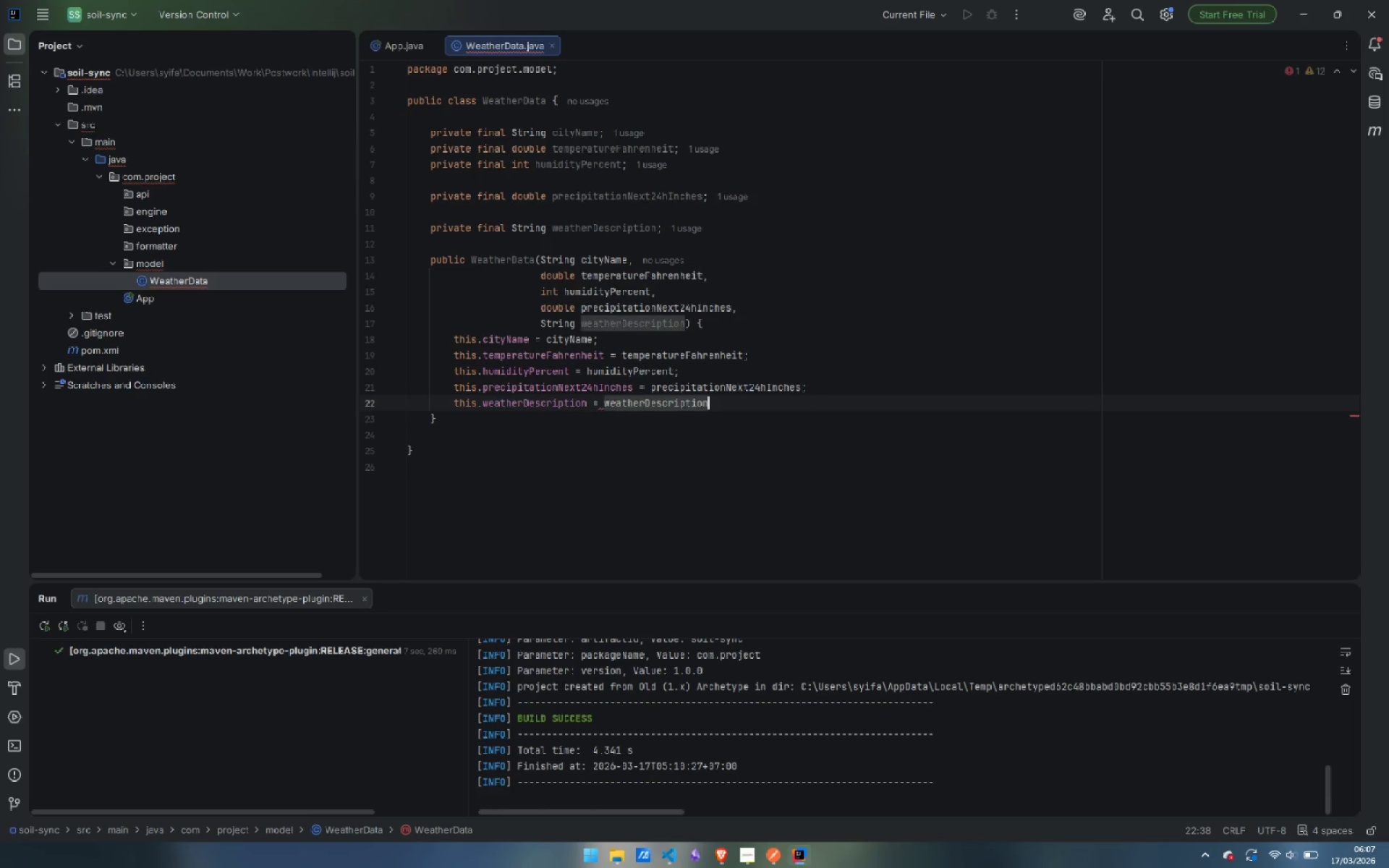 
key(Enter)
 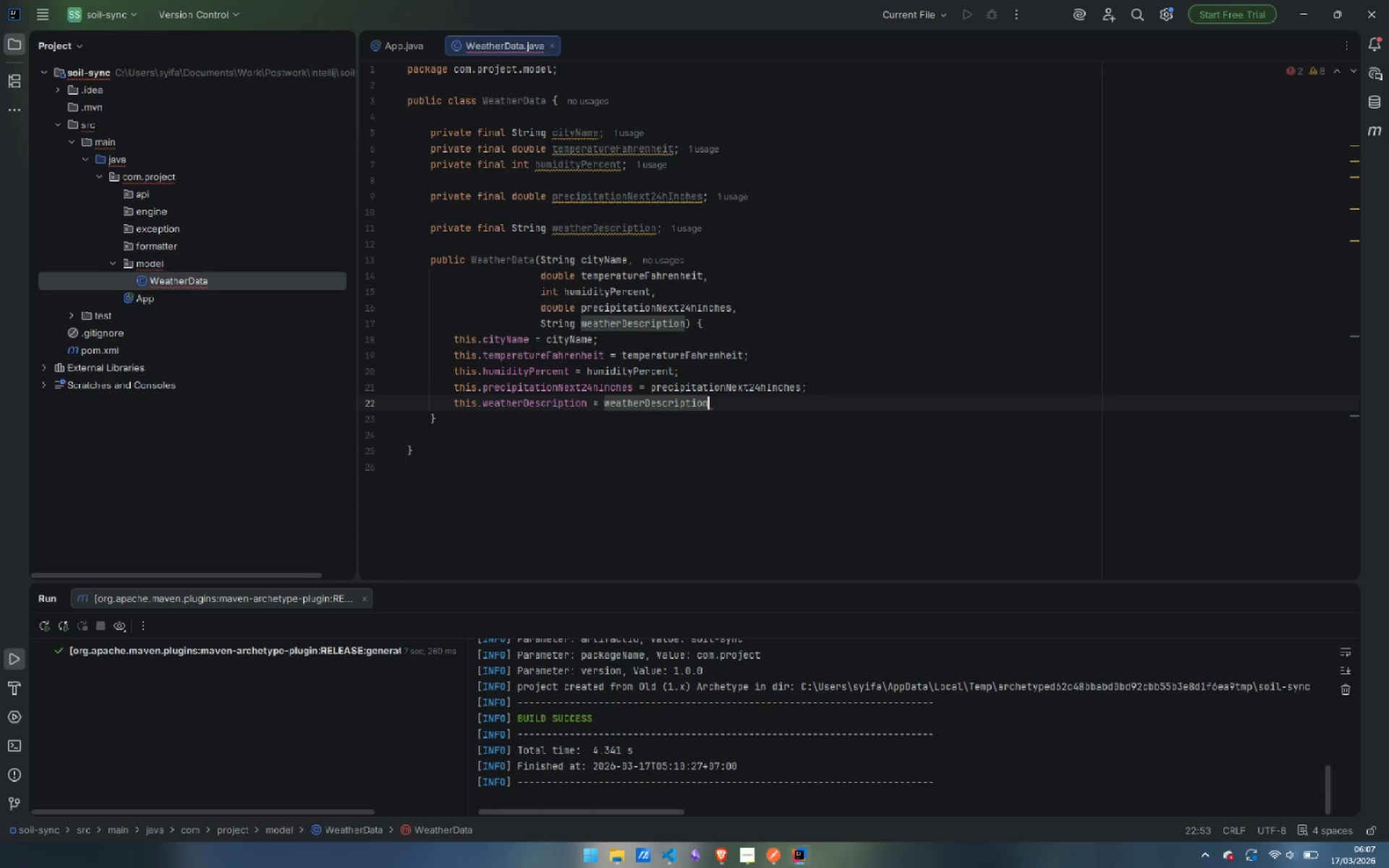 
key(Semicolon)
 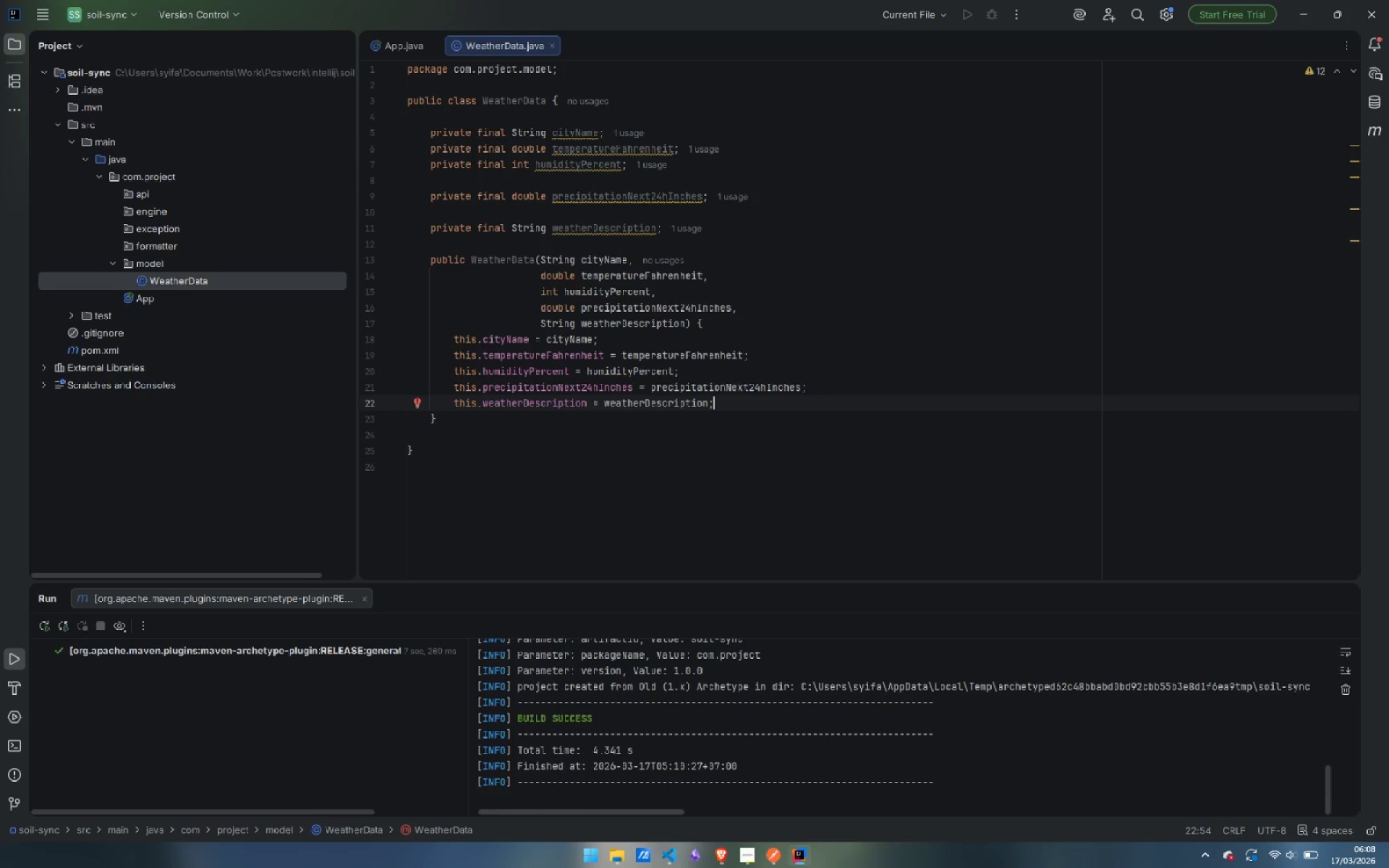 
wait(7.27)
 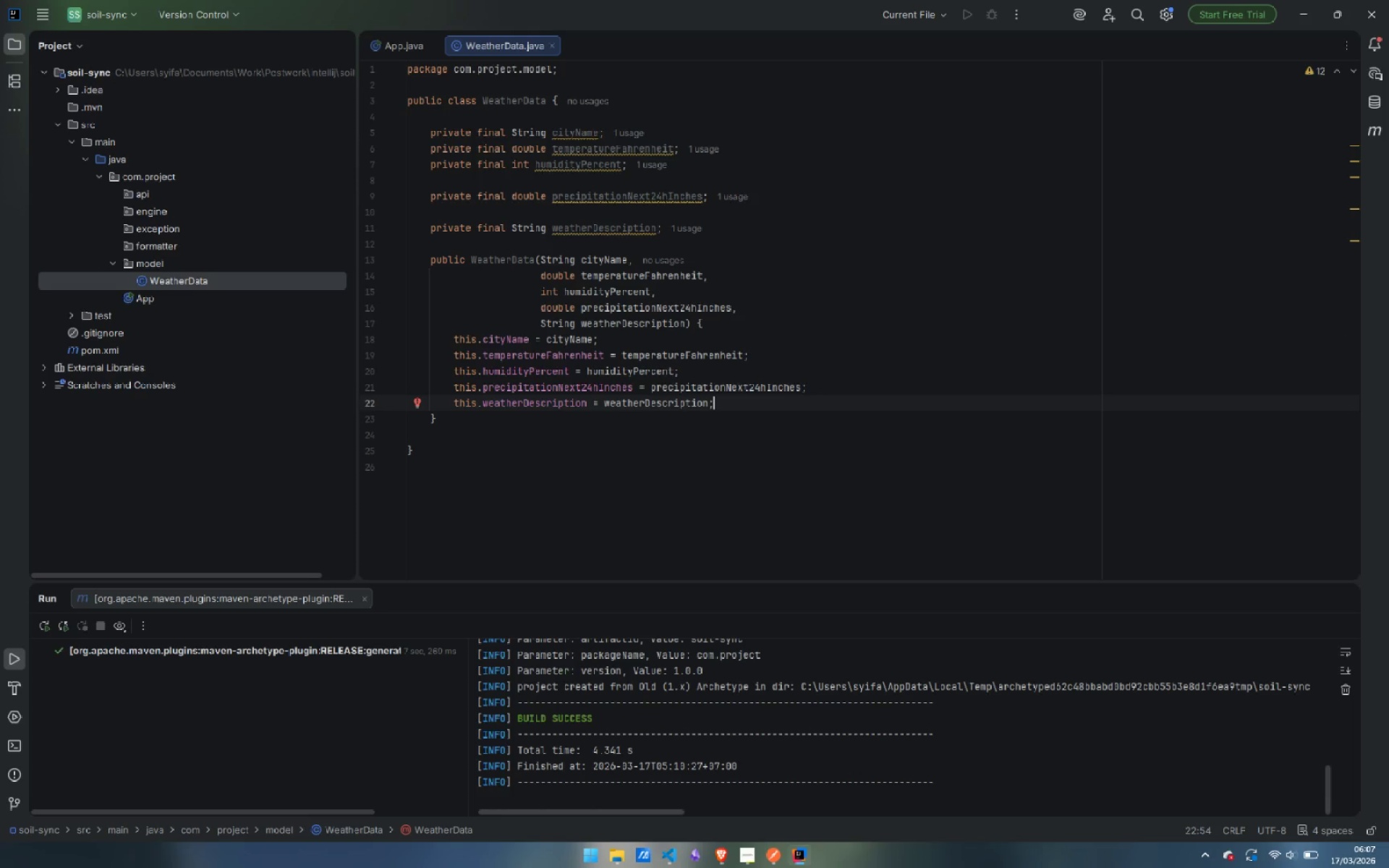 
key(ArrowDown)
 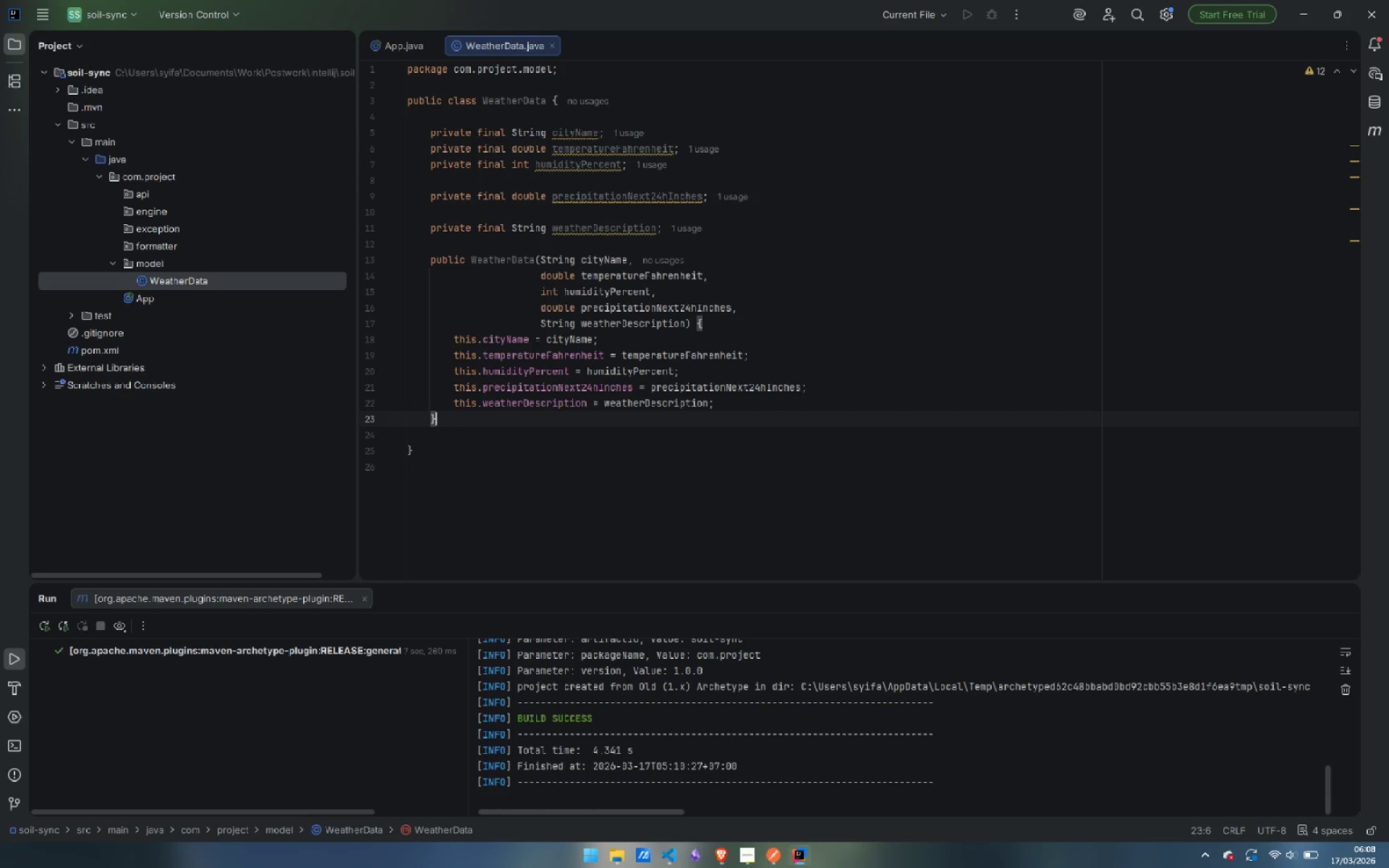 
key(Enter)
 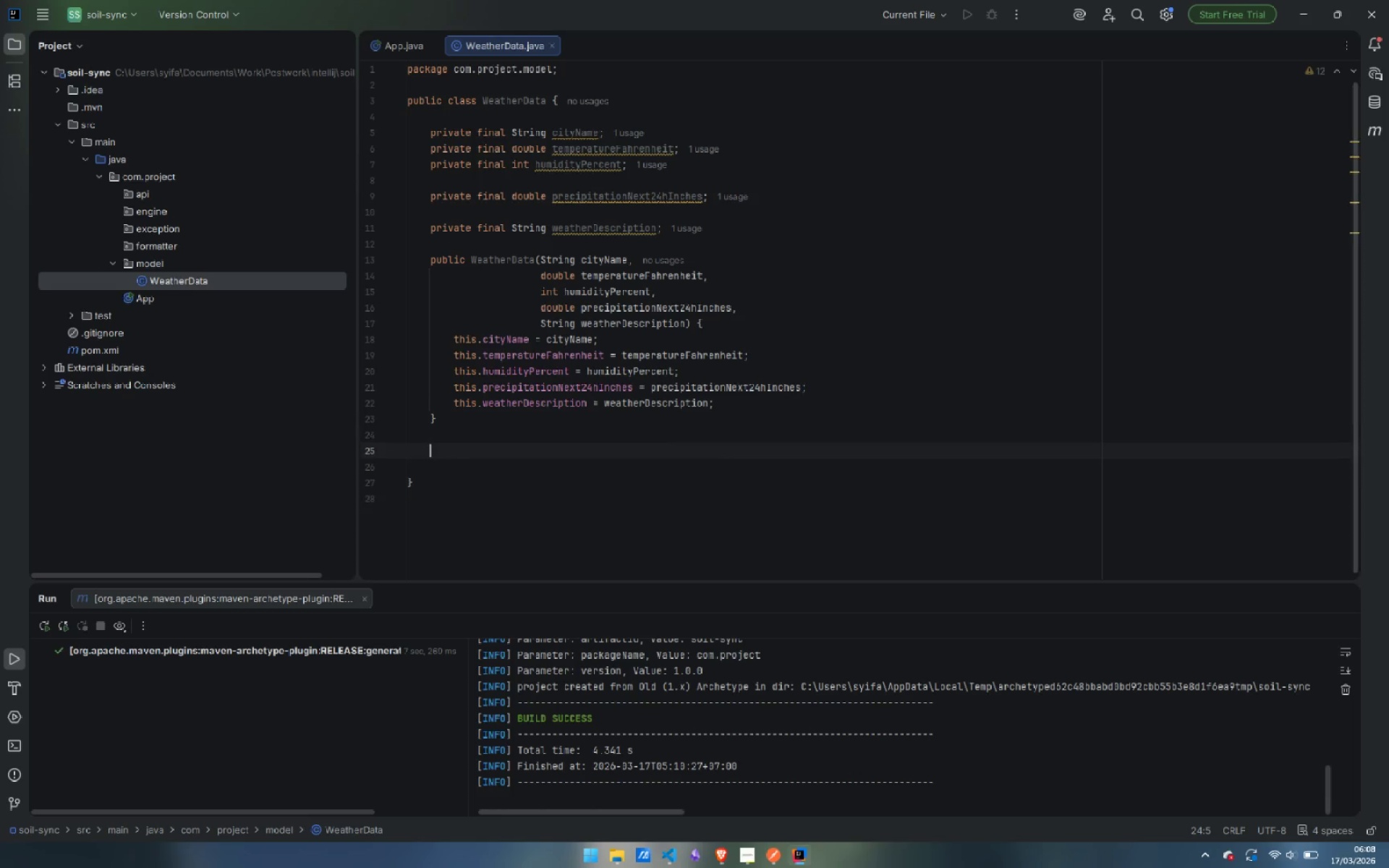 
key(Enter)
 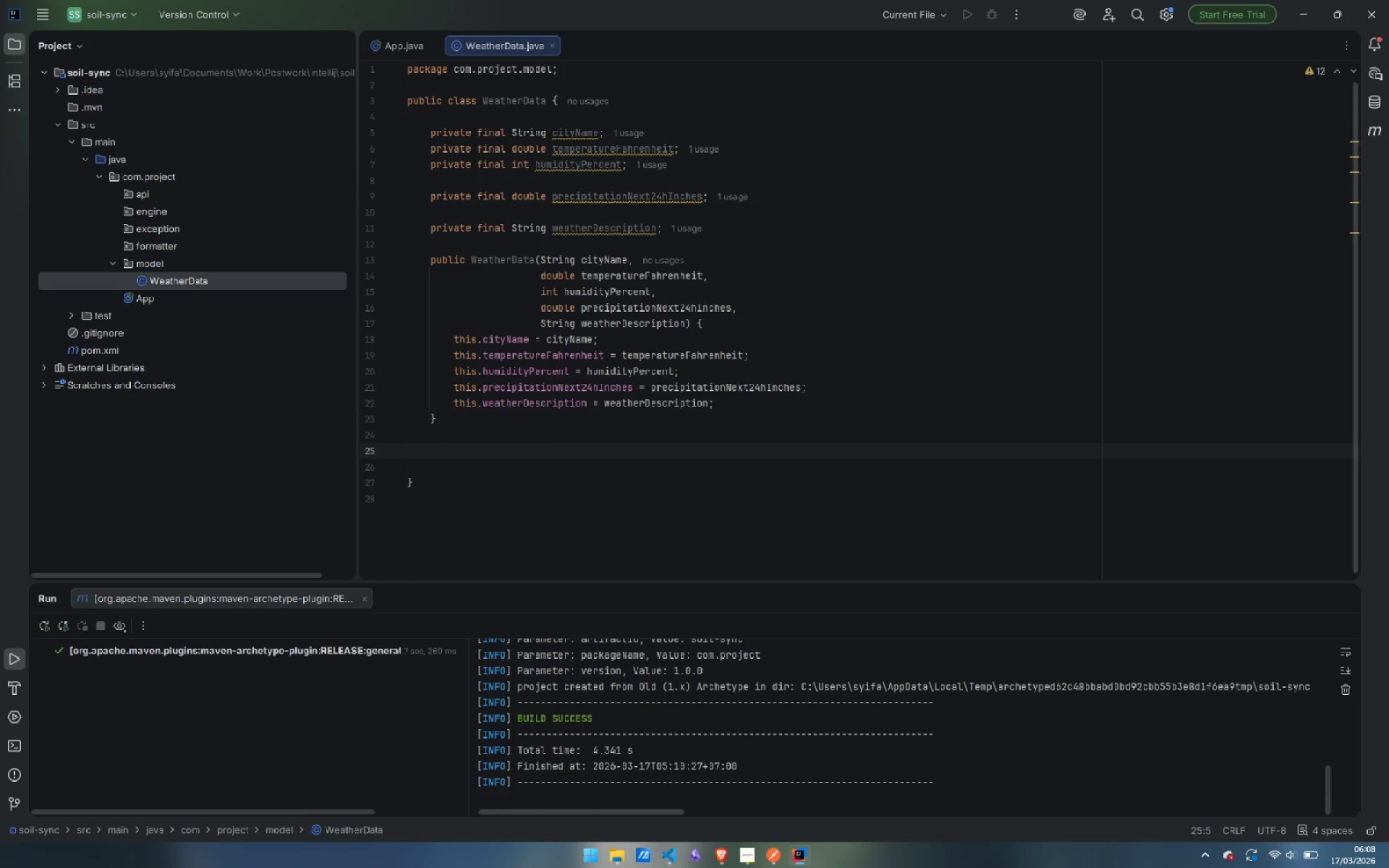 
type(public String get)
 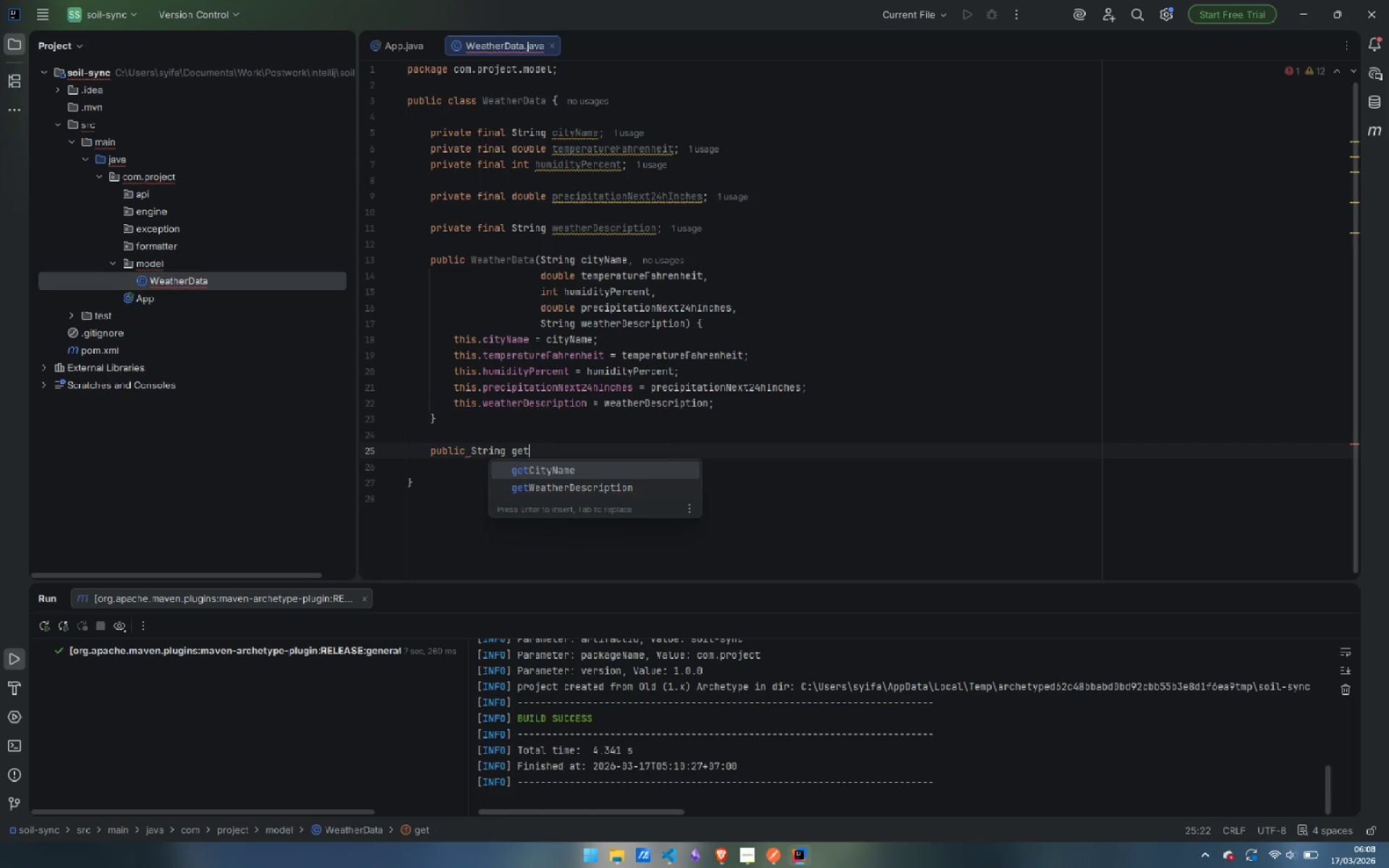 
key(Enter)
 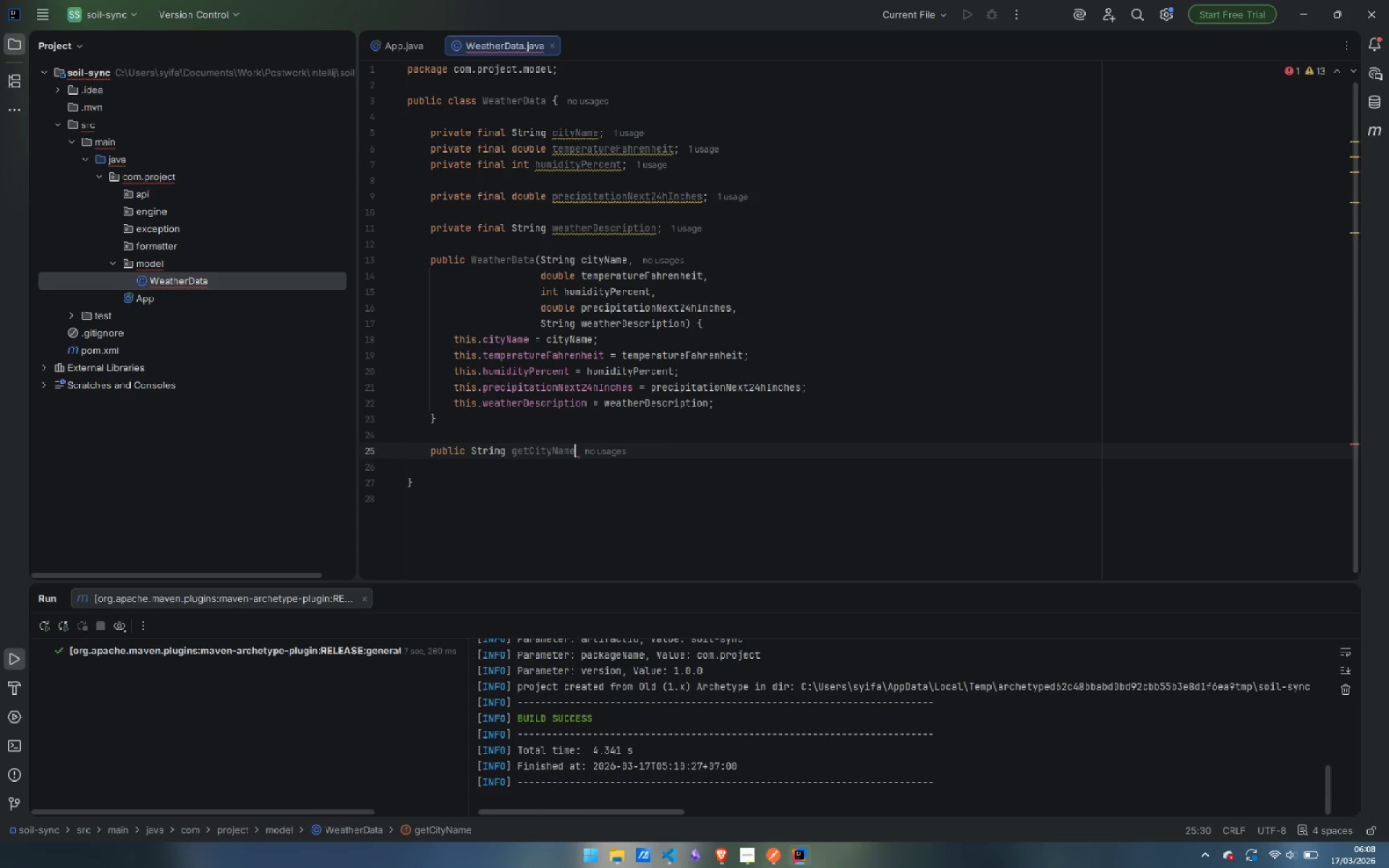 
type(() {)
 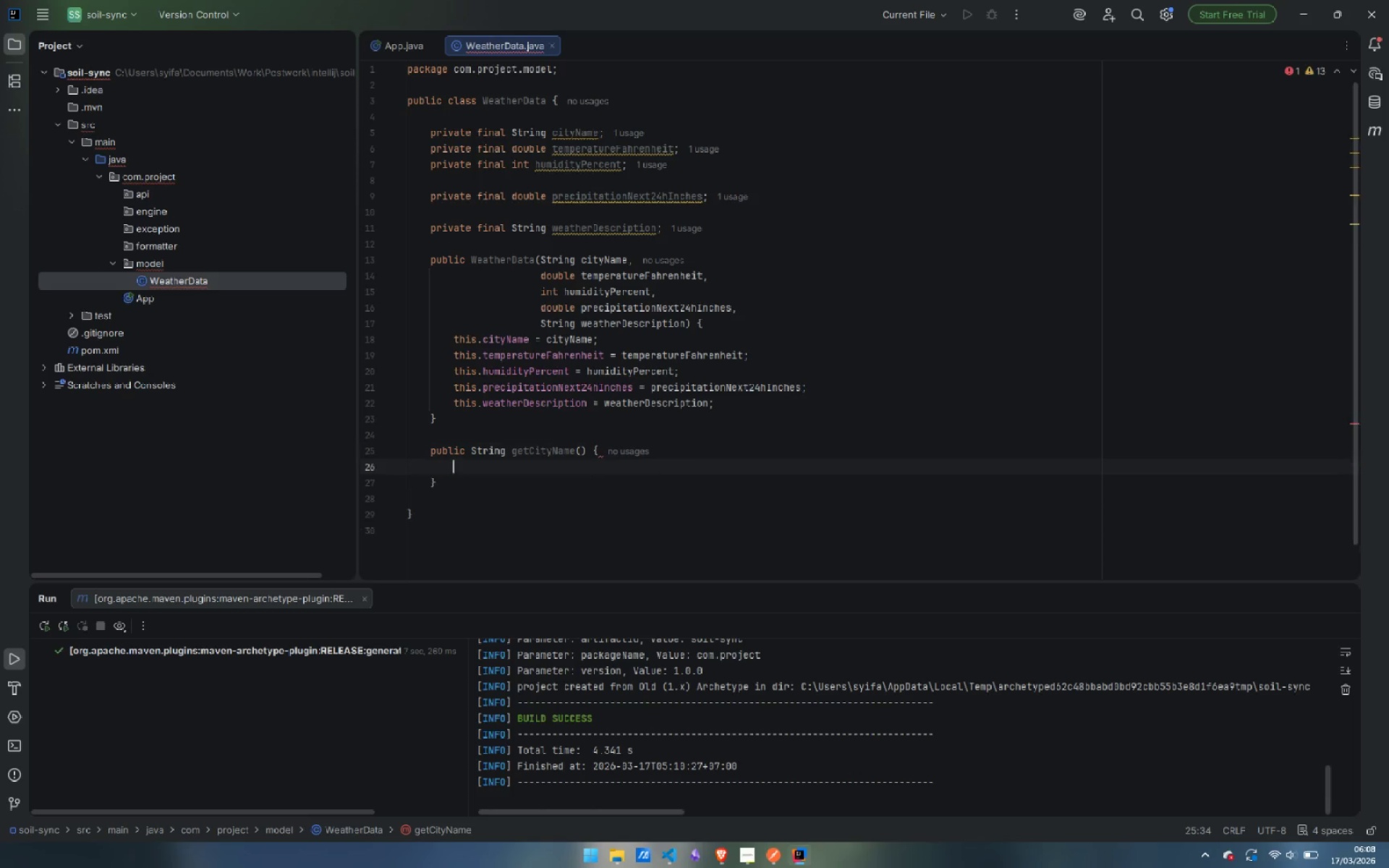 
key(Enter)
 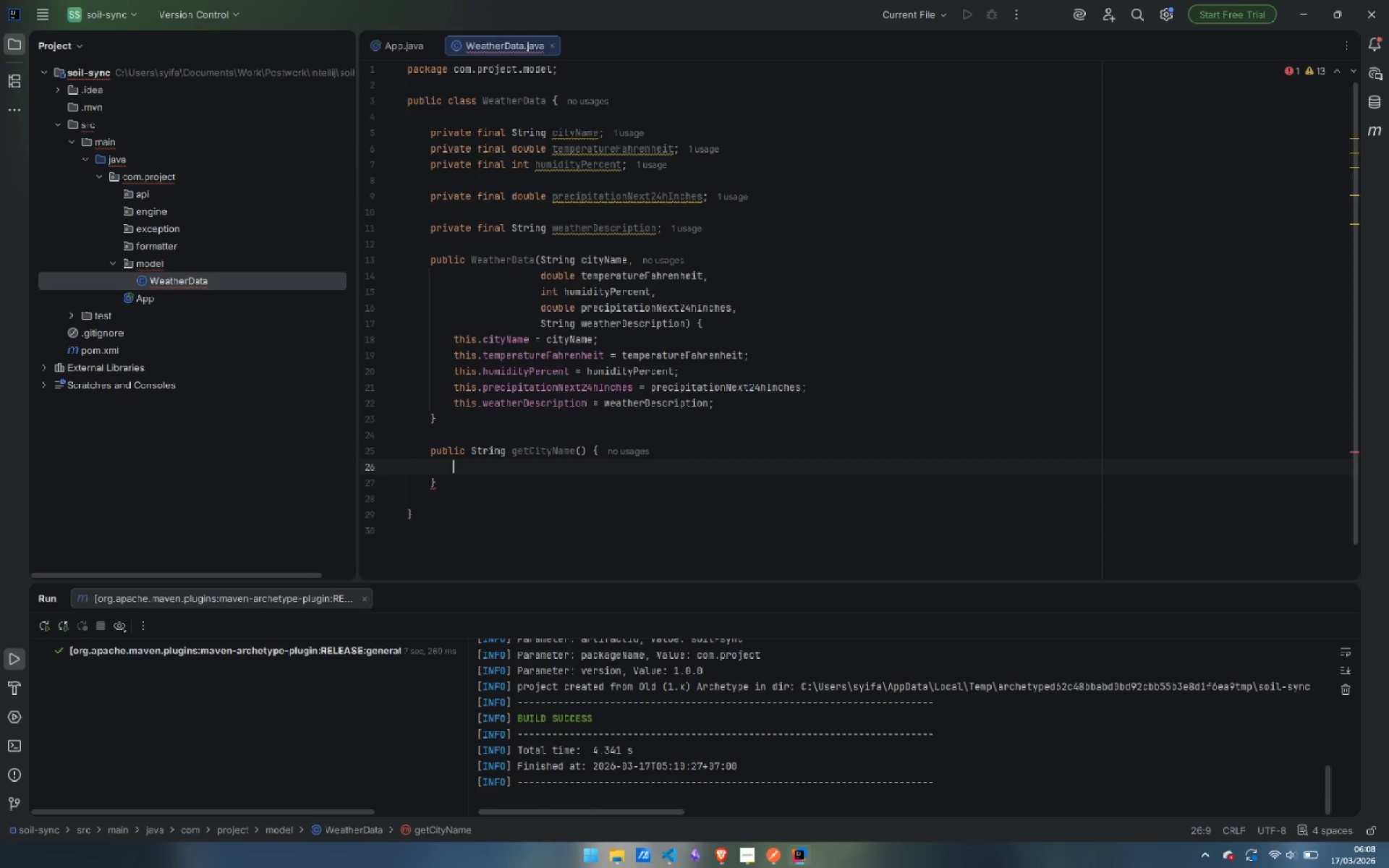 
type(return city)
 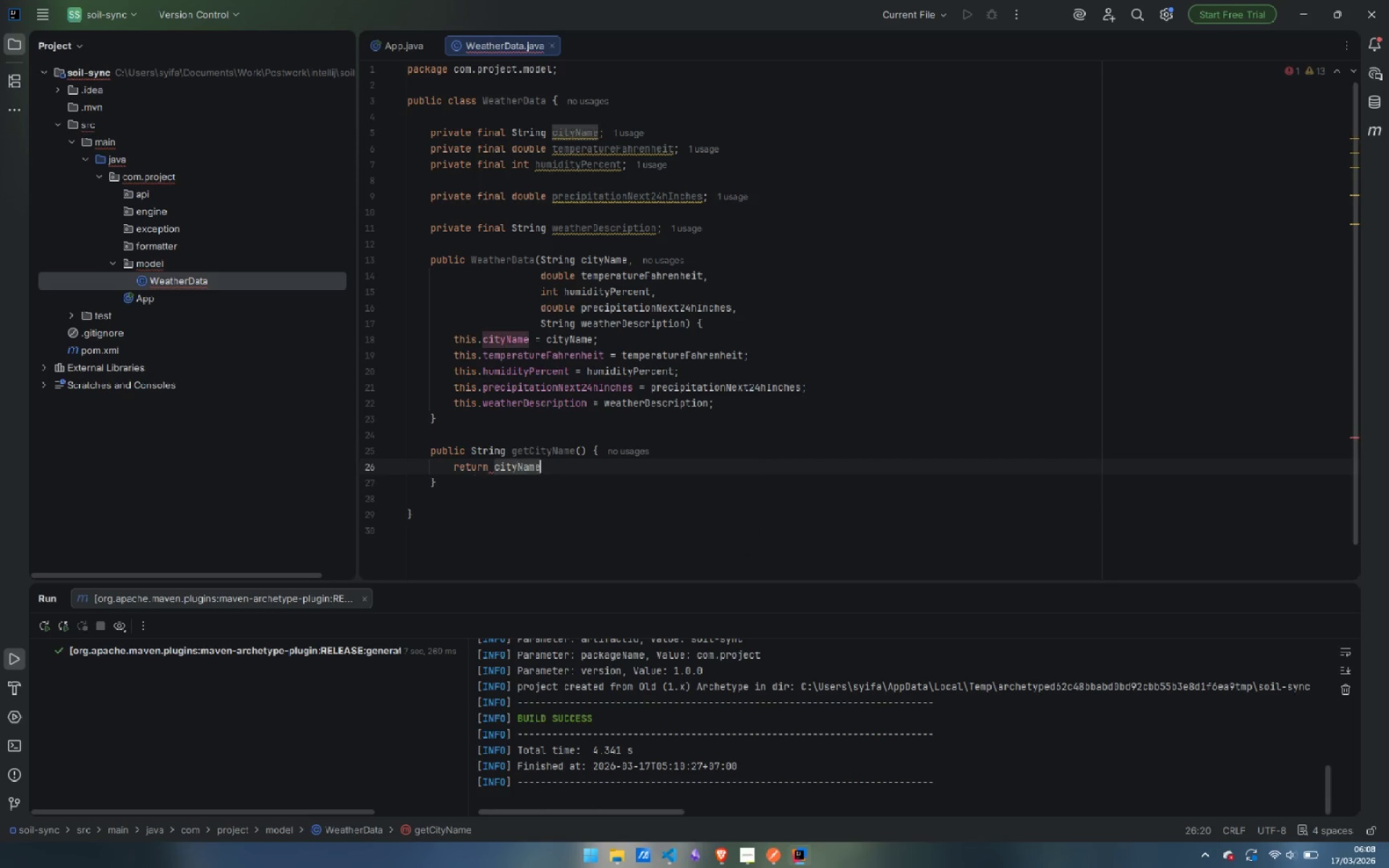 
key(Enter)
 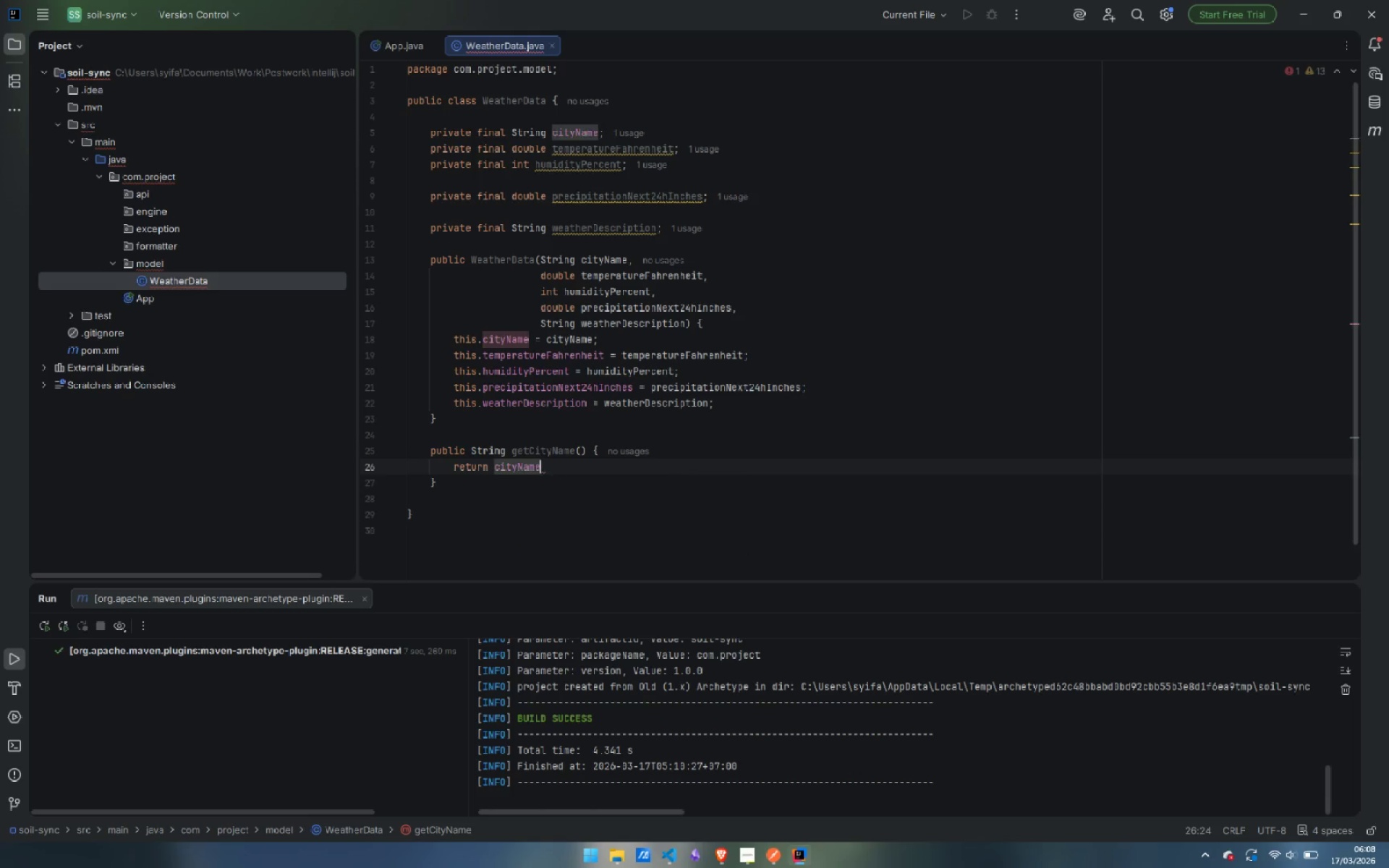 
key(Semicolon)
 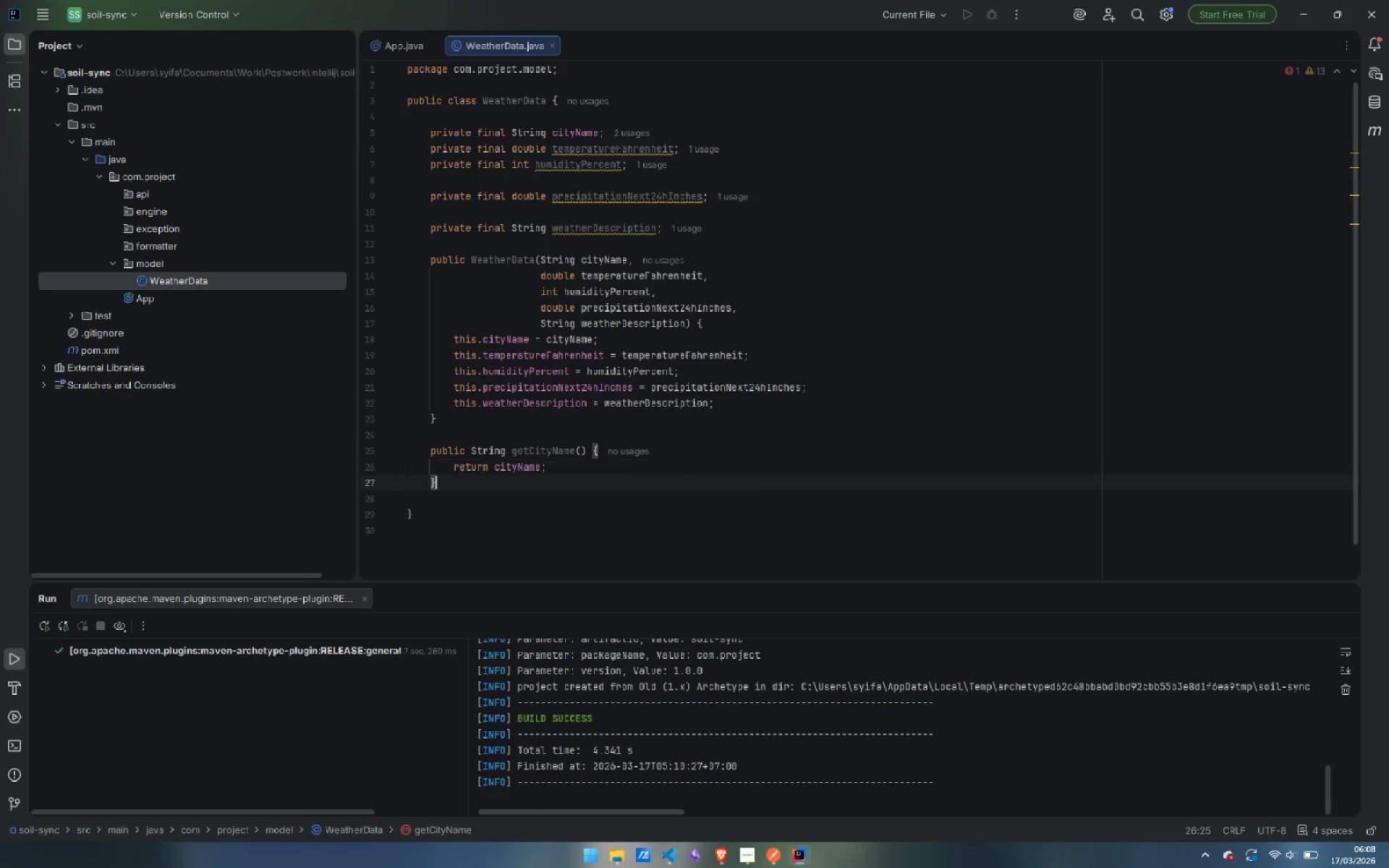 
key(ArrowDown)
 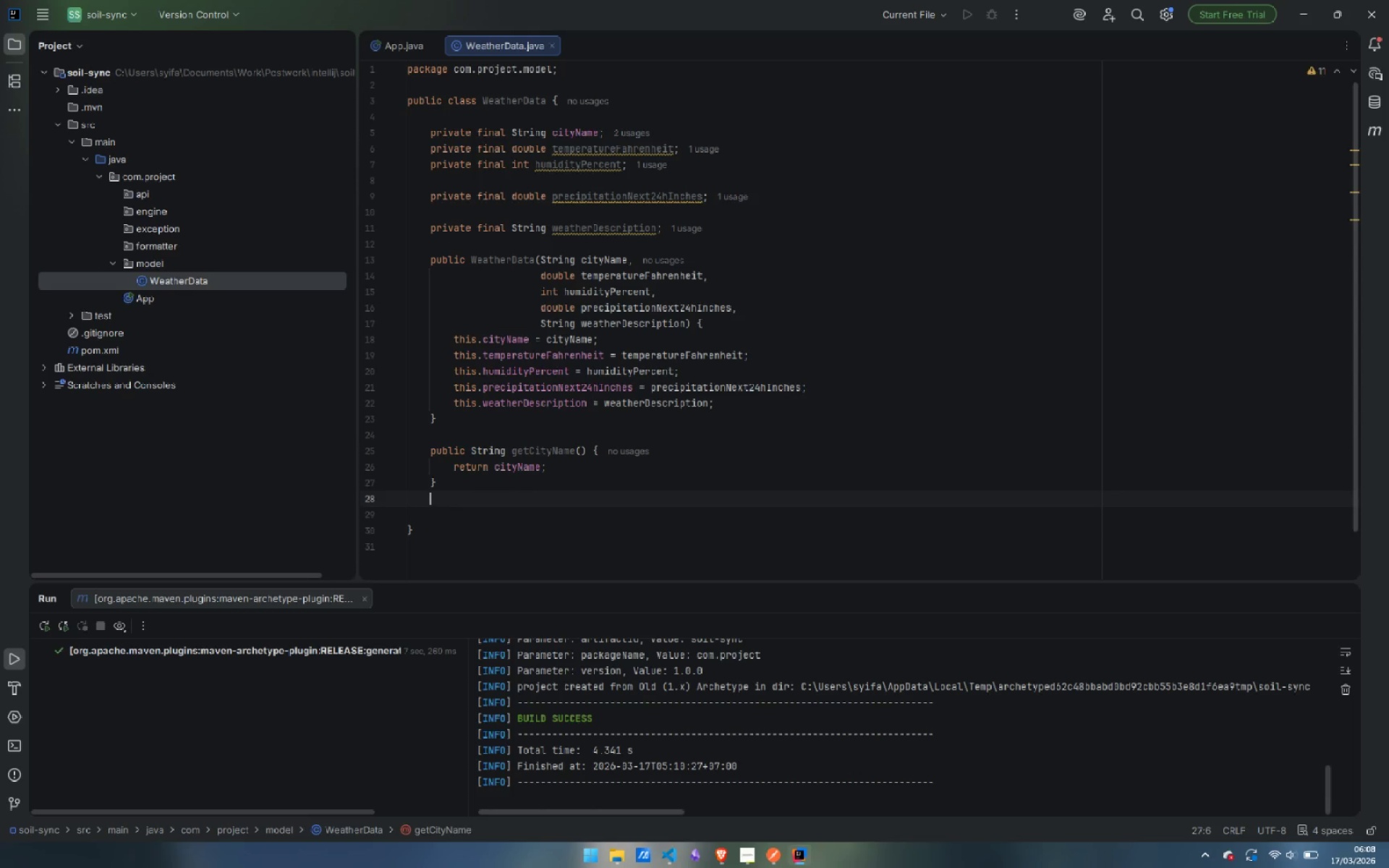 
key(Enter)
 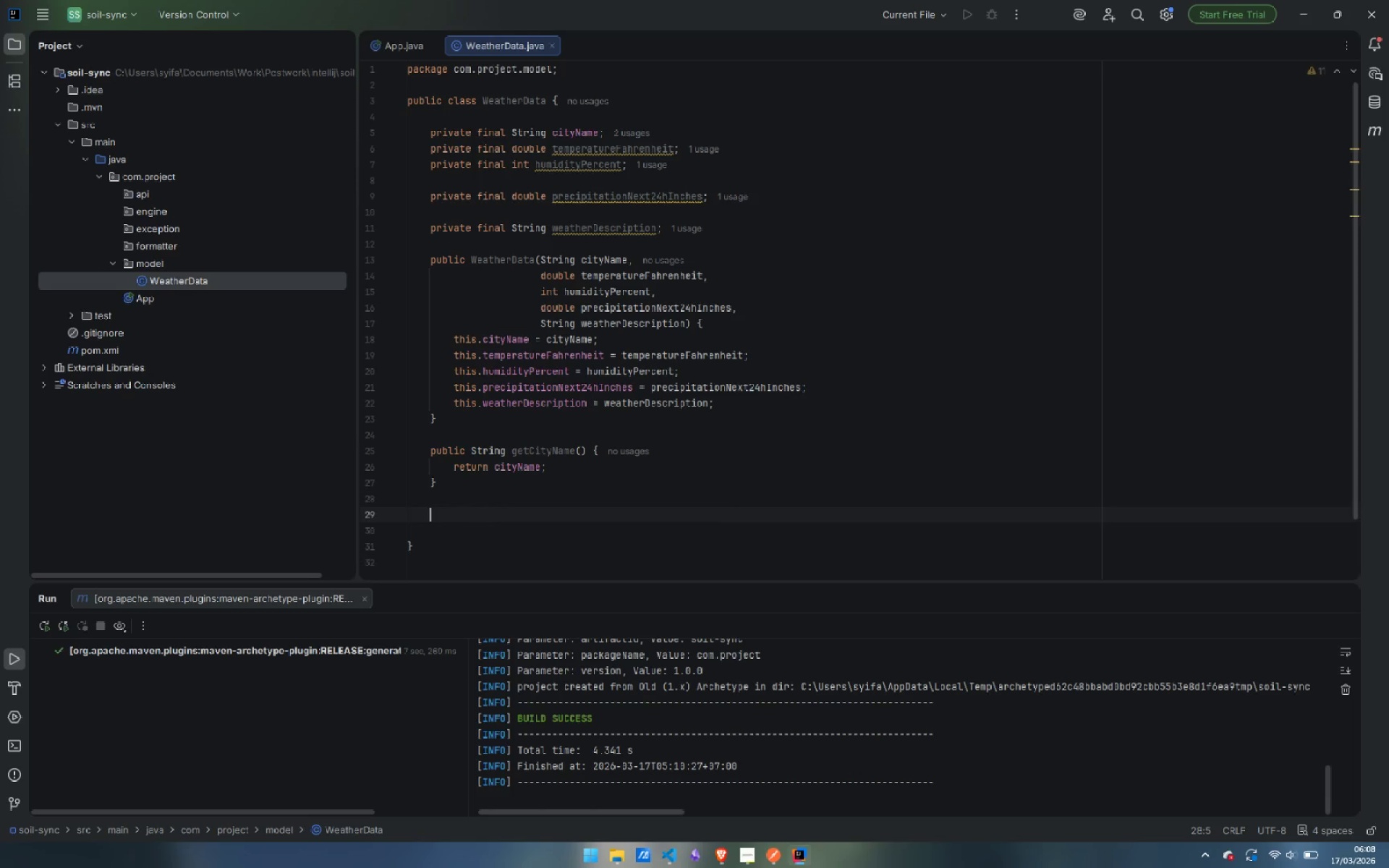 
key(Enter)
 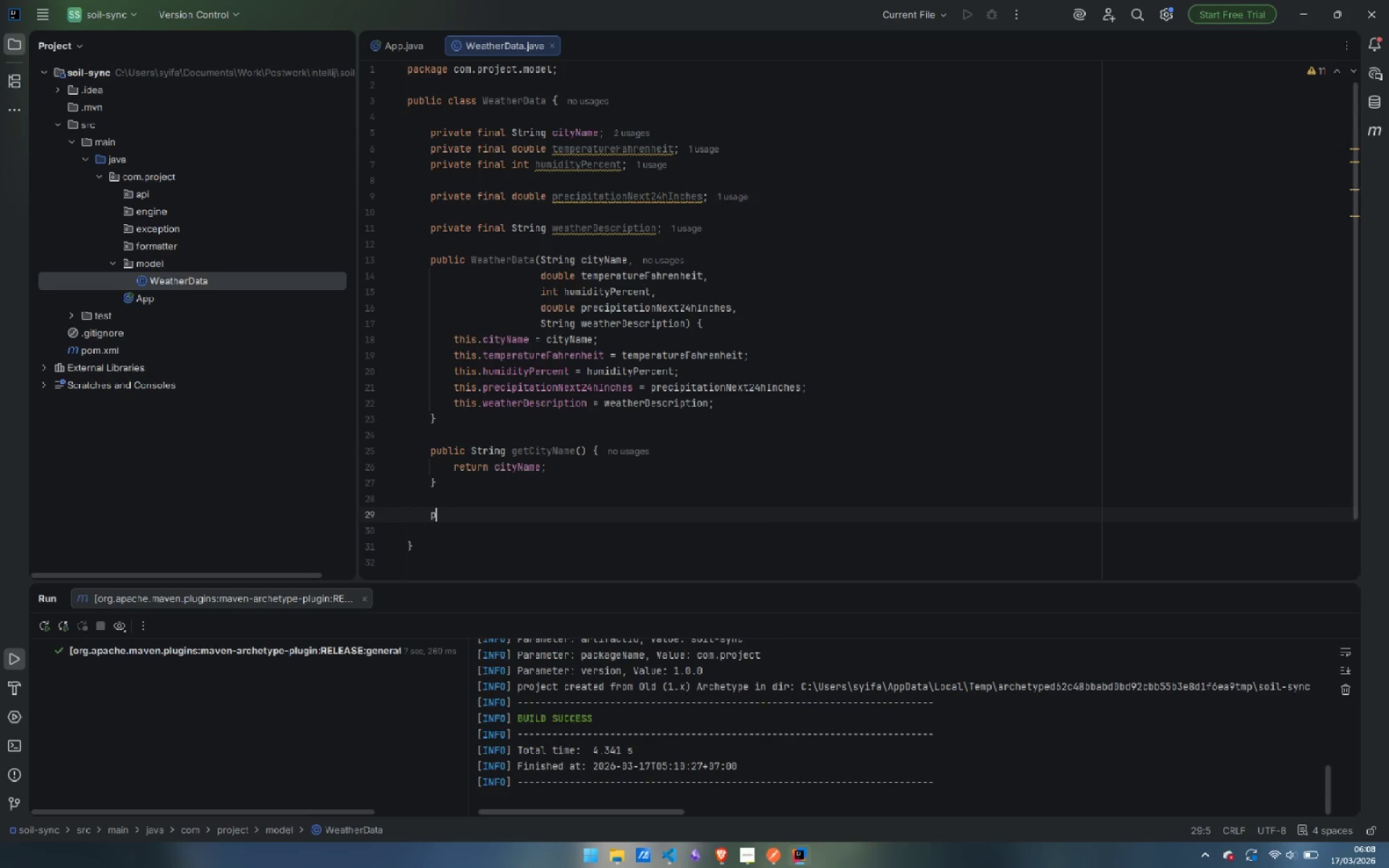 
type(public double getTe)
 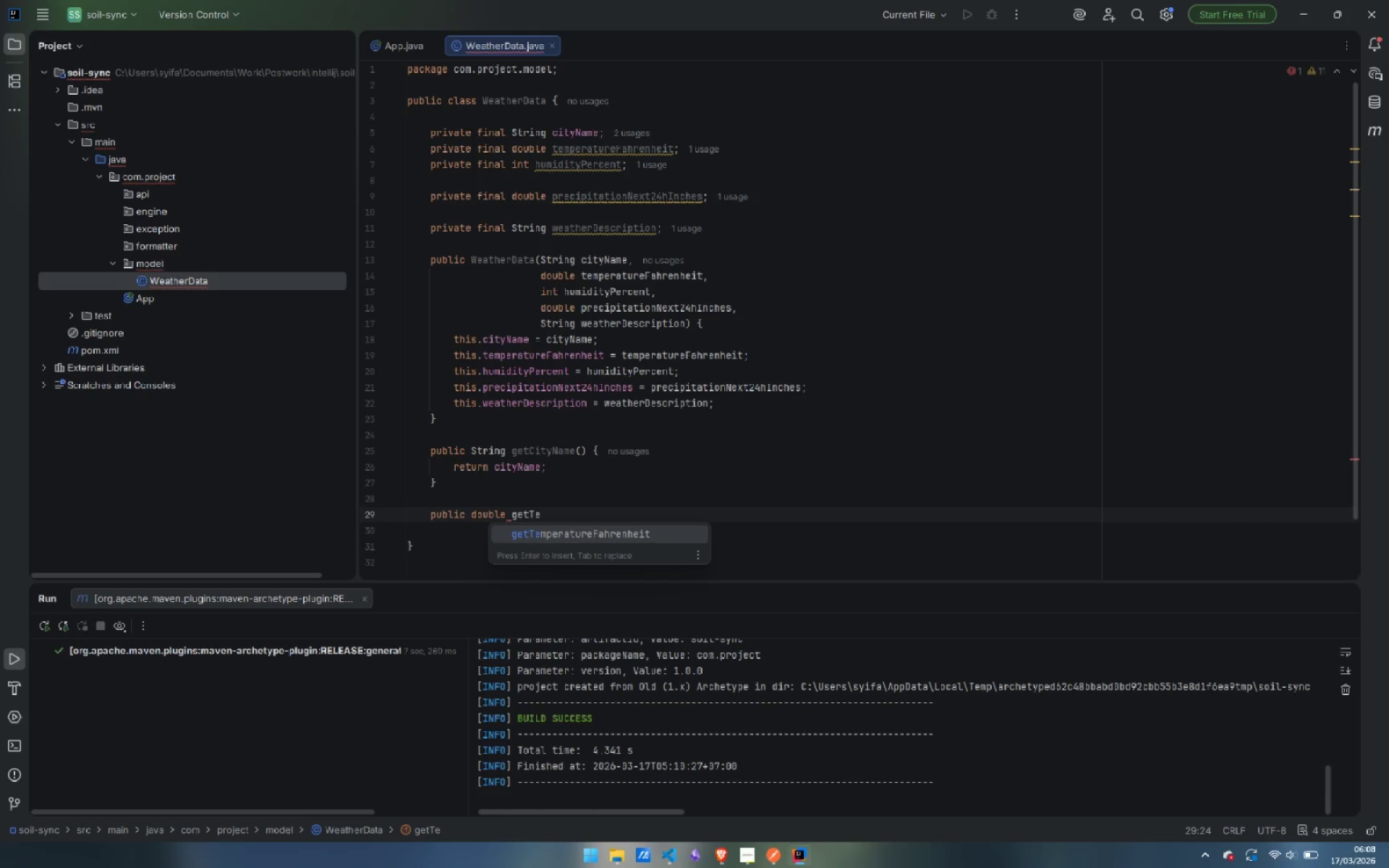 
key(Enter)
 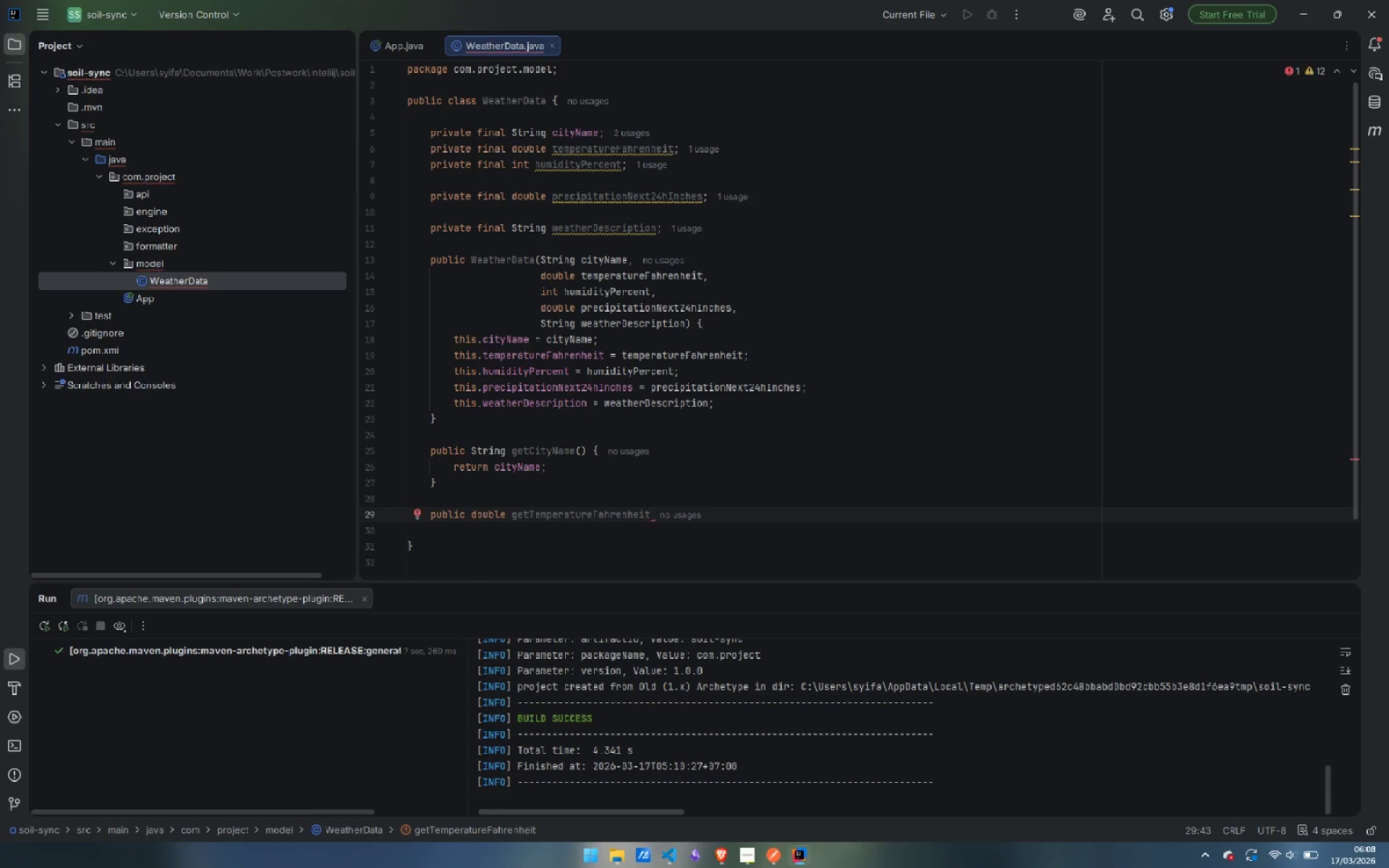 
type(() {)
 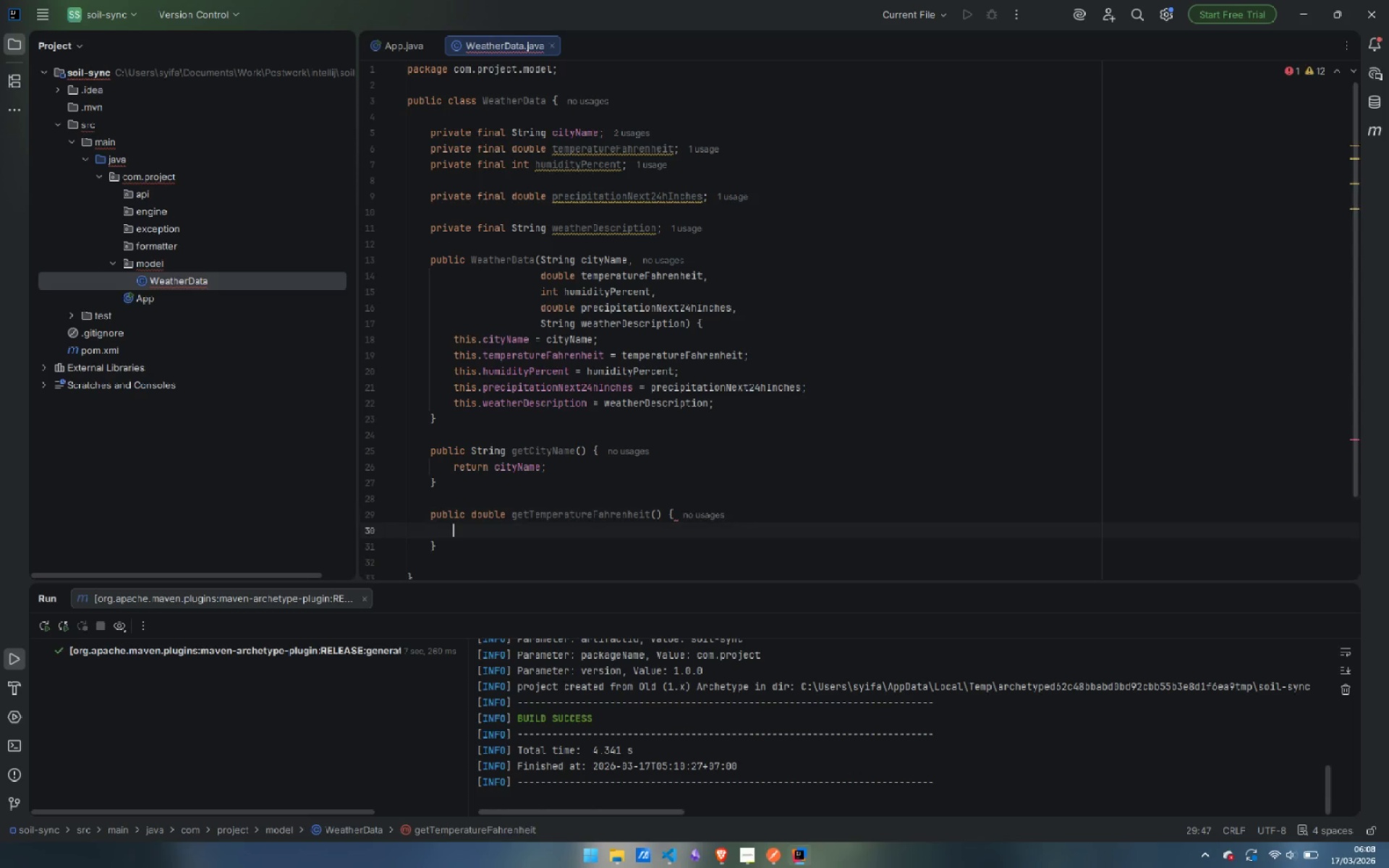 
key(Enter)
 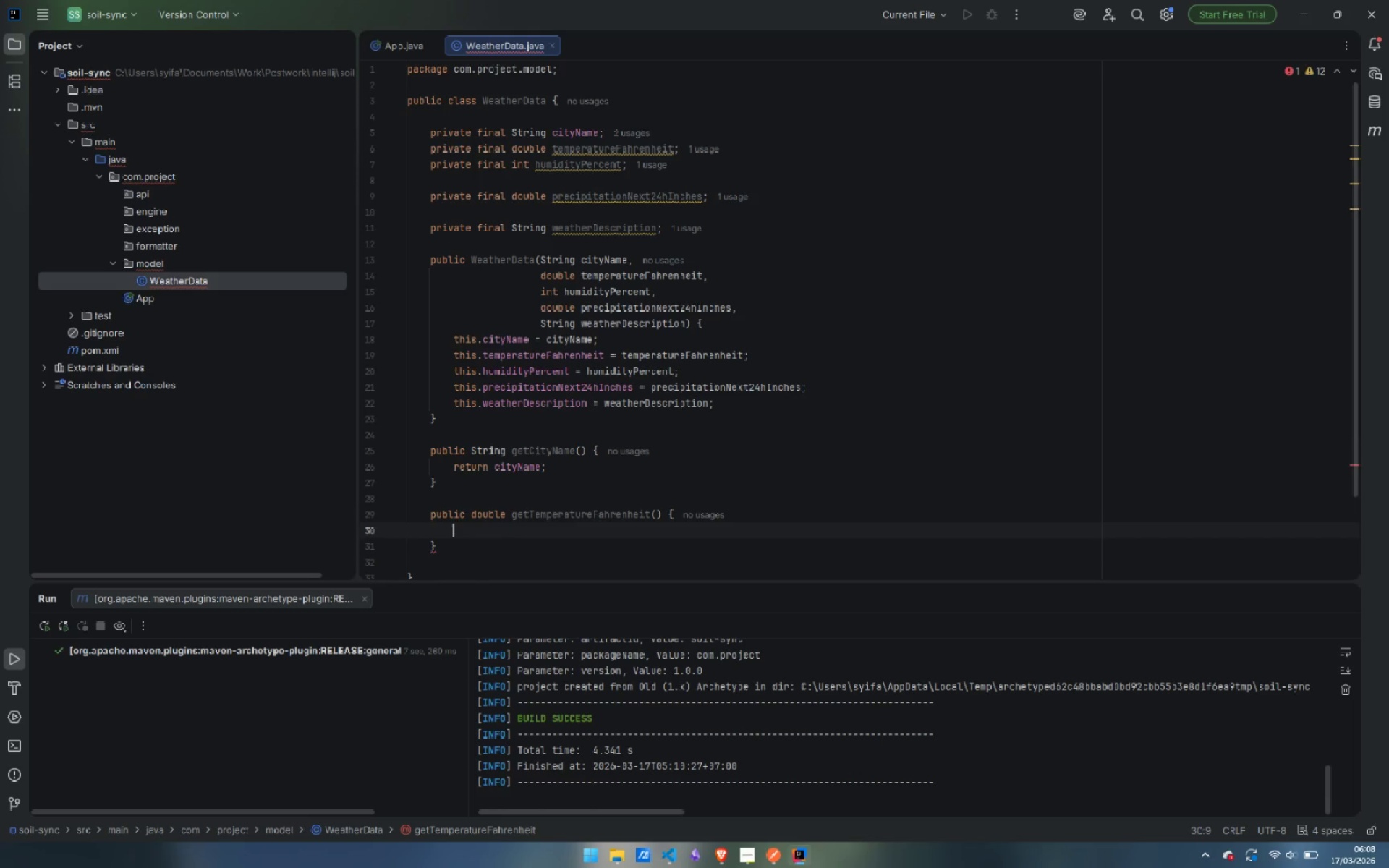 
type(return temp)
 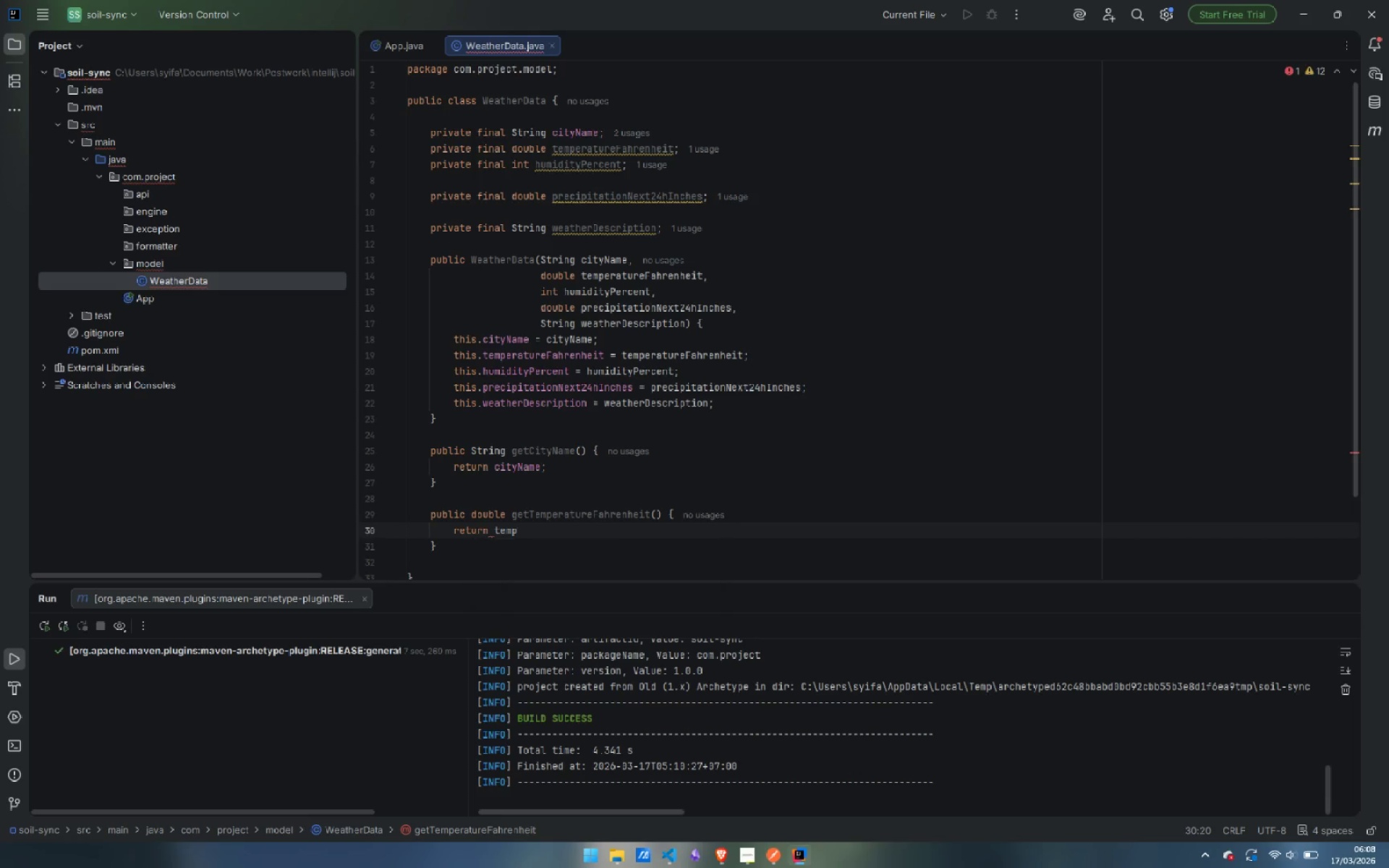 
key(Enter)
 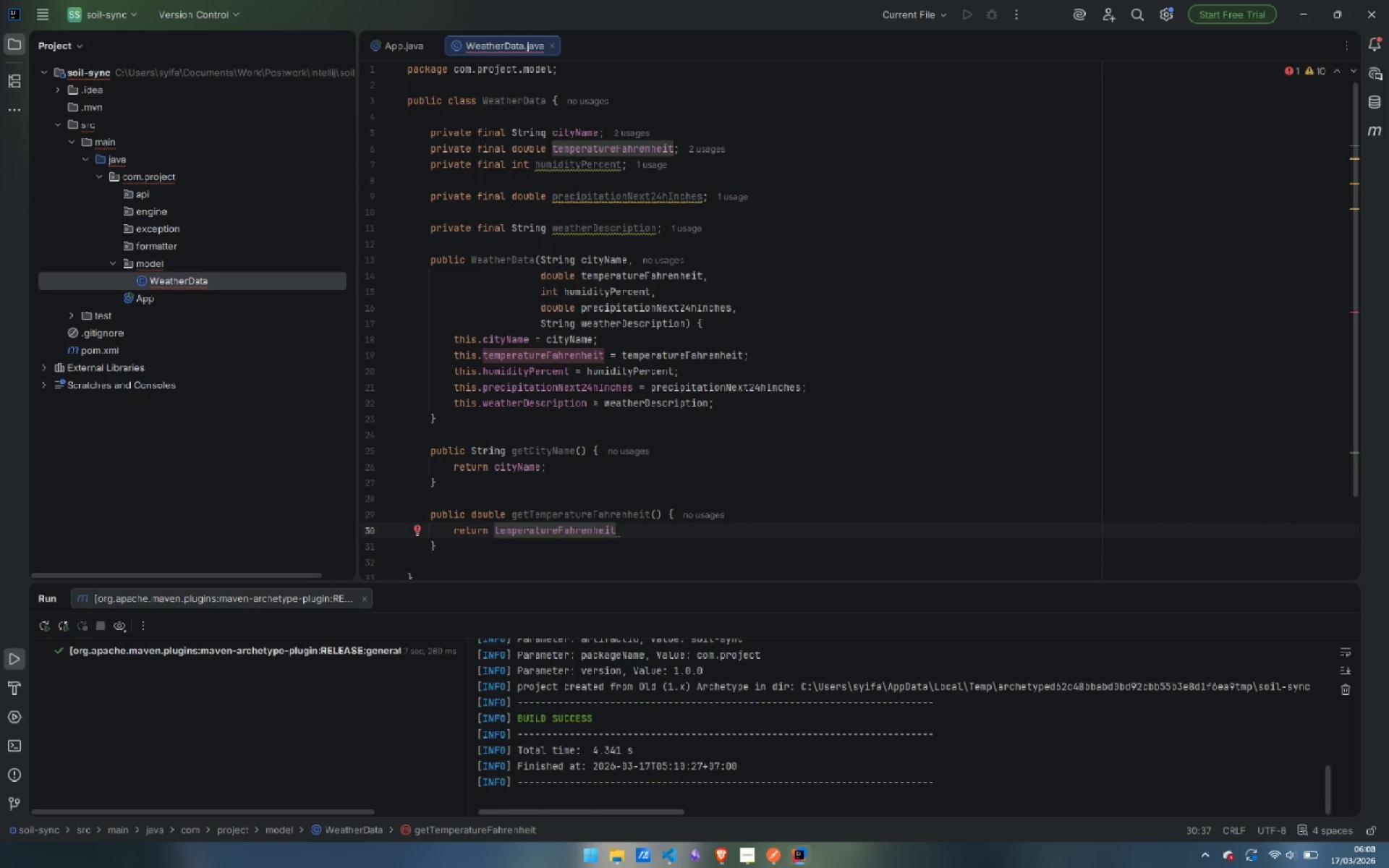 
key(Semicolon)
 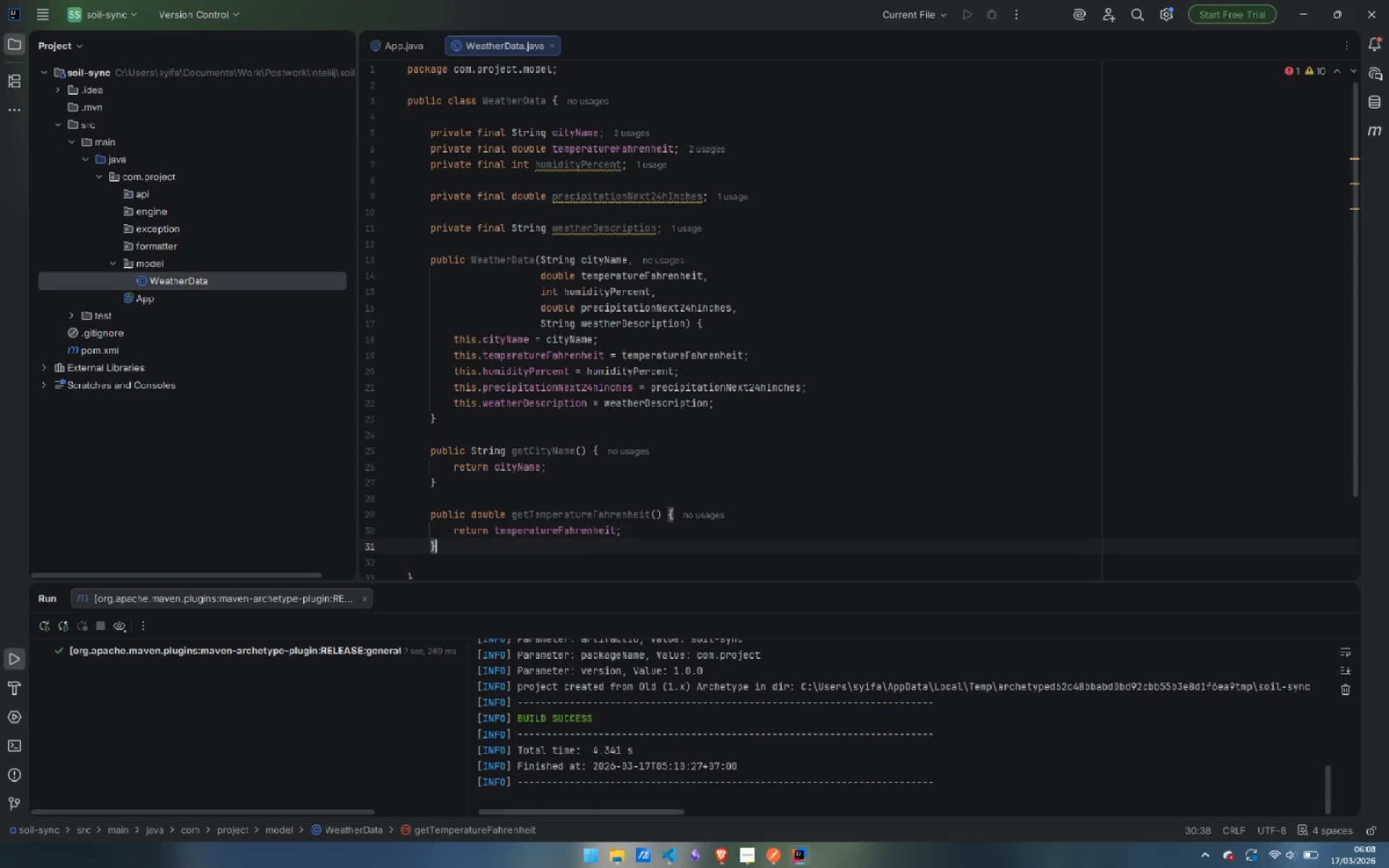 
key(ArrowDown)
 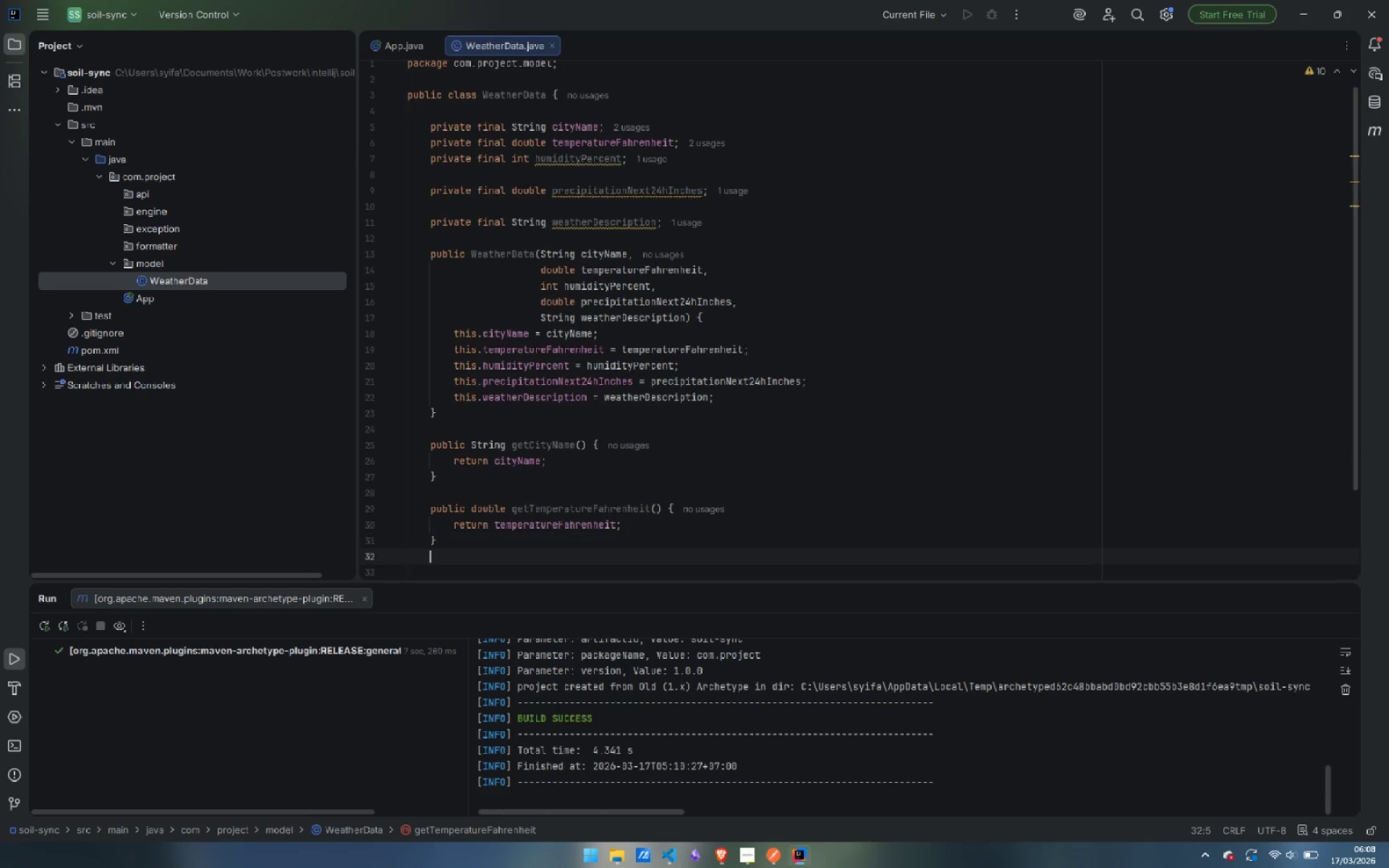 
key(Enter)
 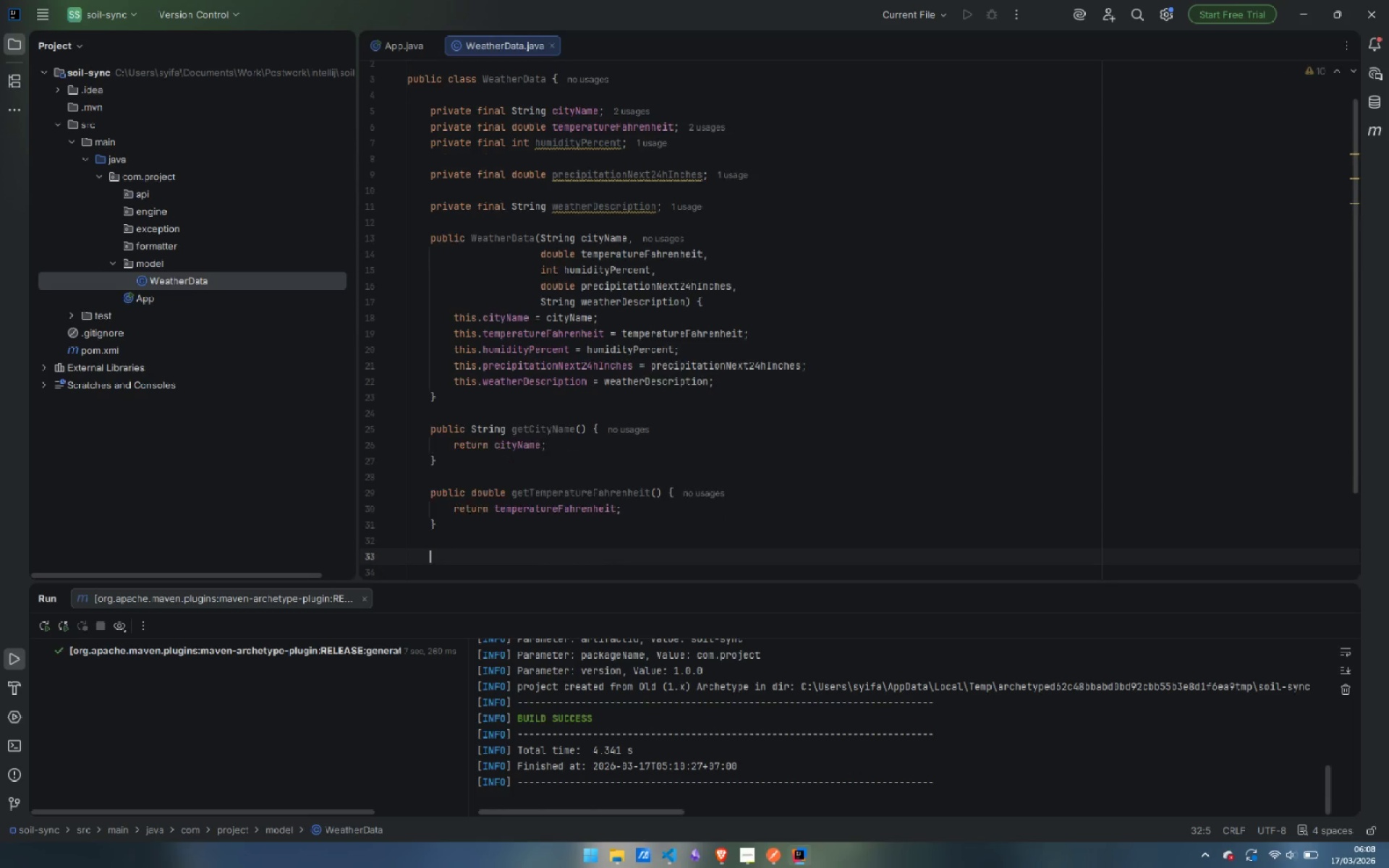 
key(Enter)
 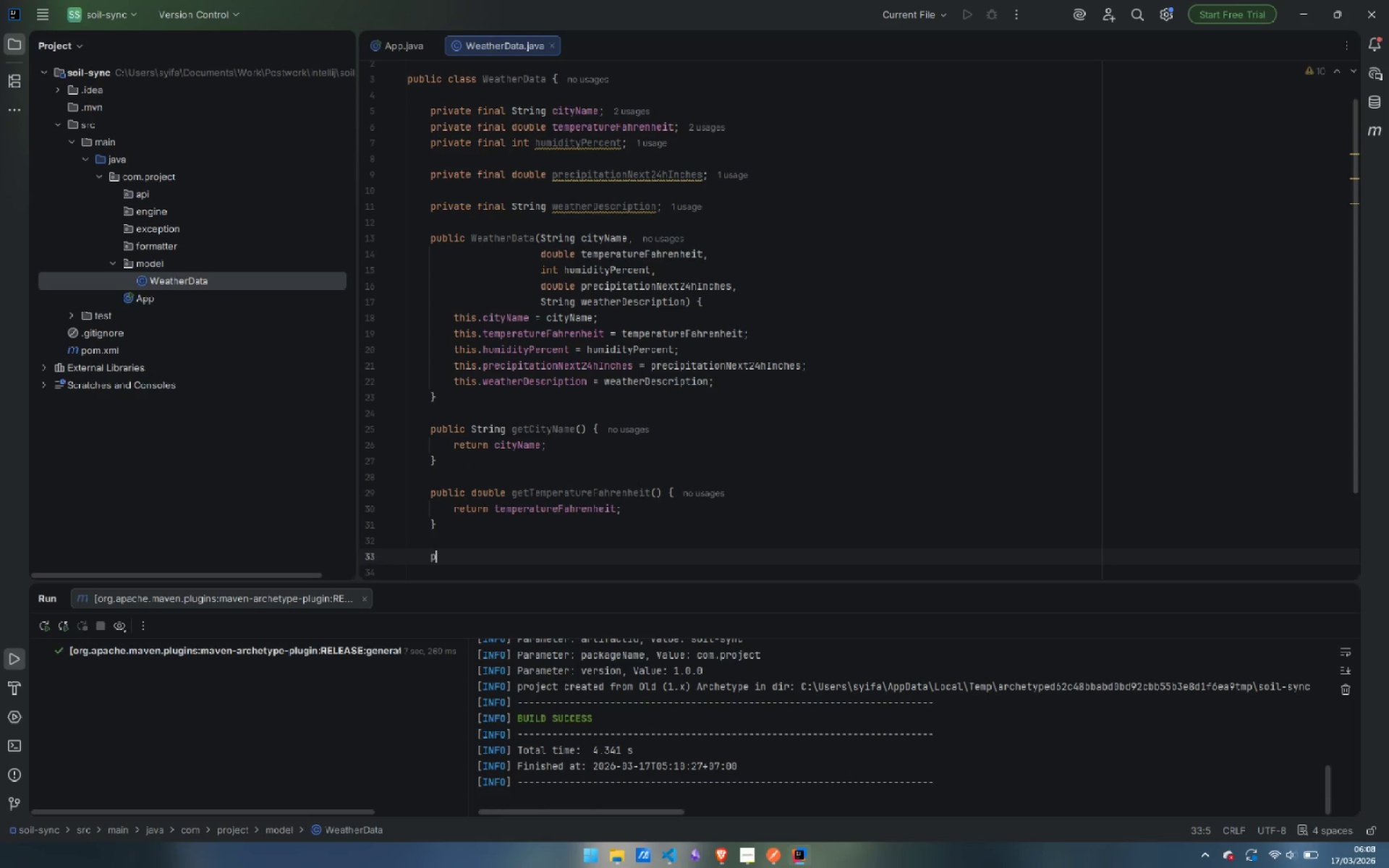 
type(public int h)
key(Backspace)
type(get)
 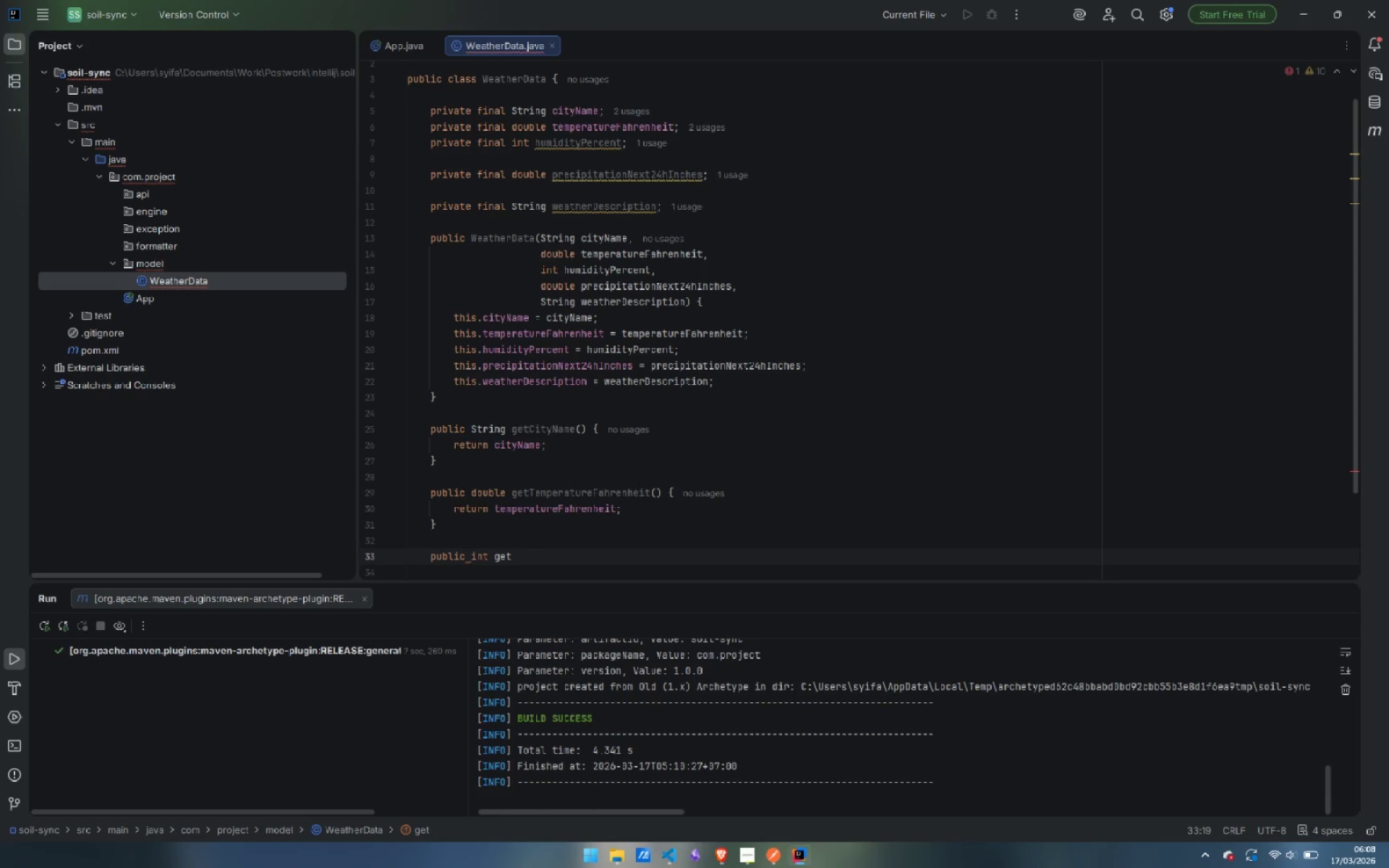 
key(Enter)
 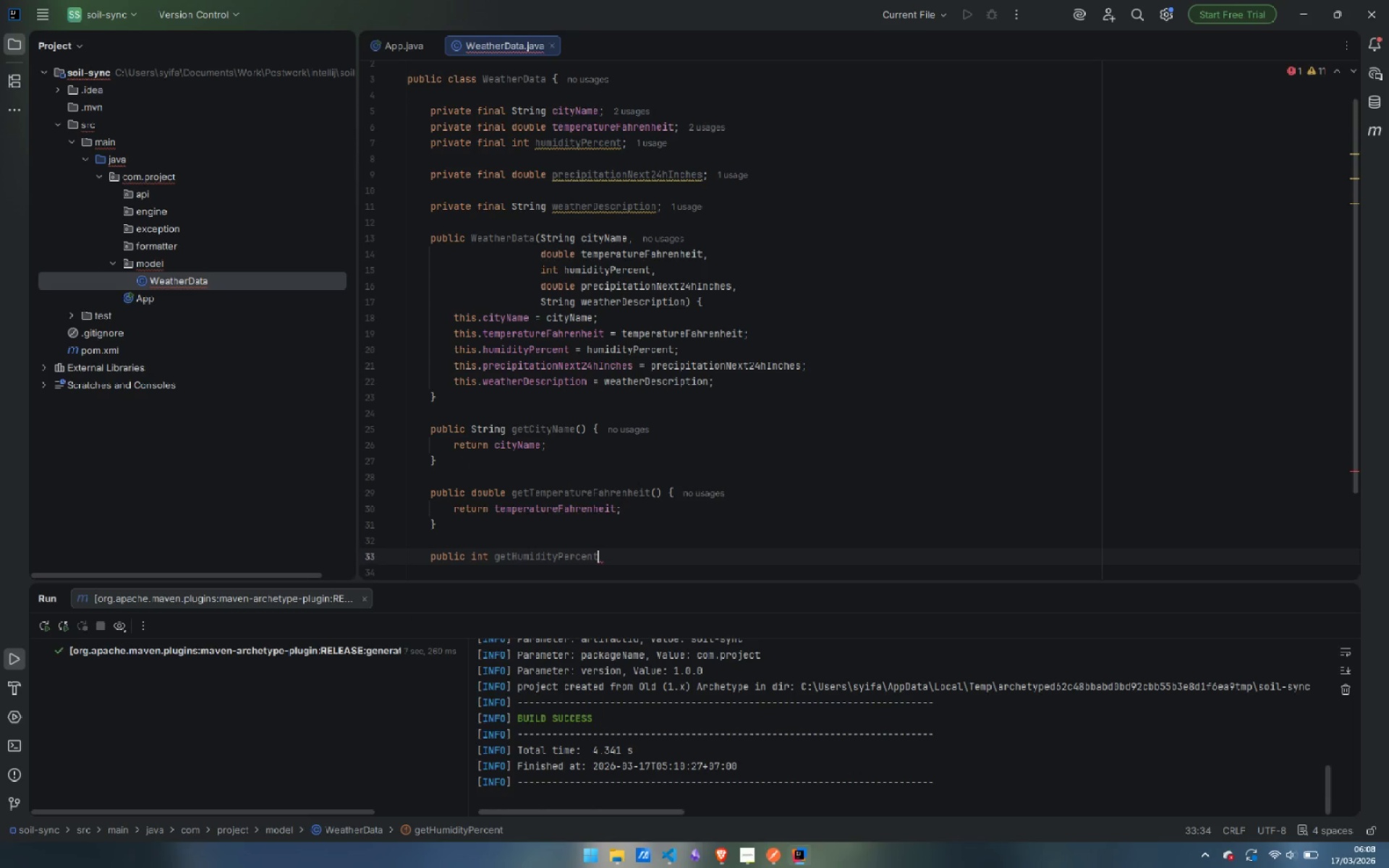 
type(() {)
 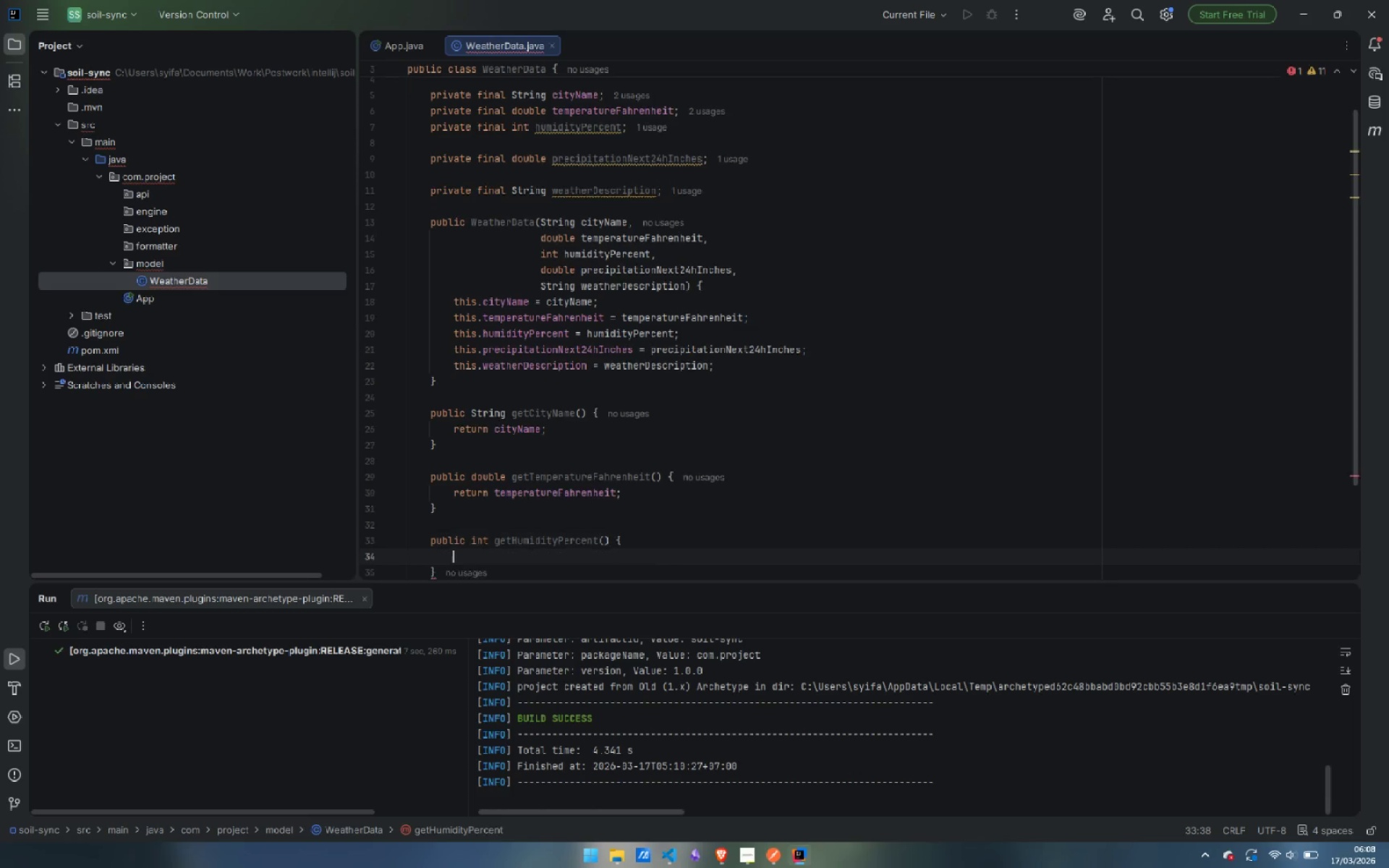 
key(Enter)
 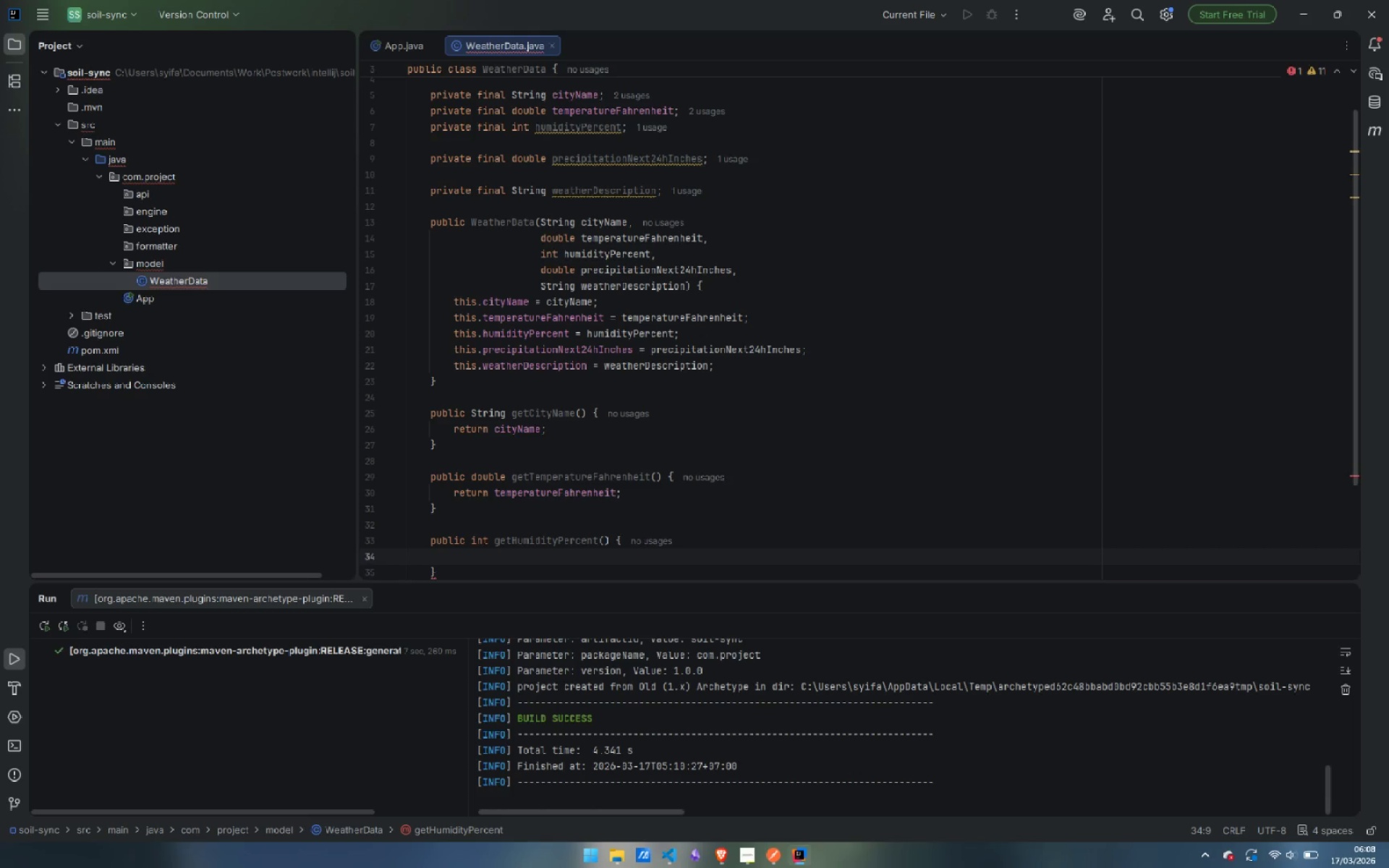 
type(return hum)
 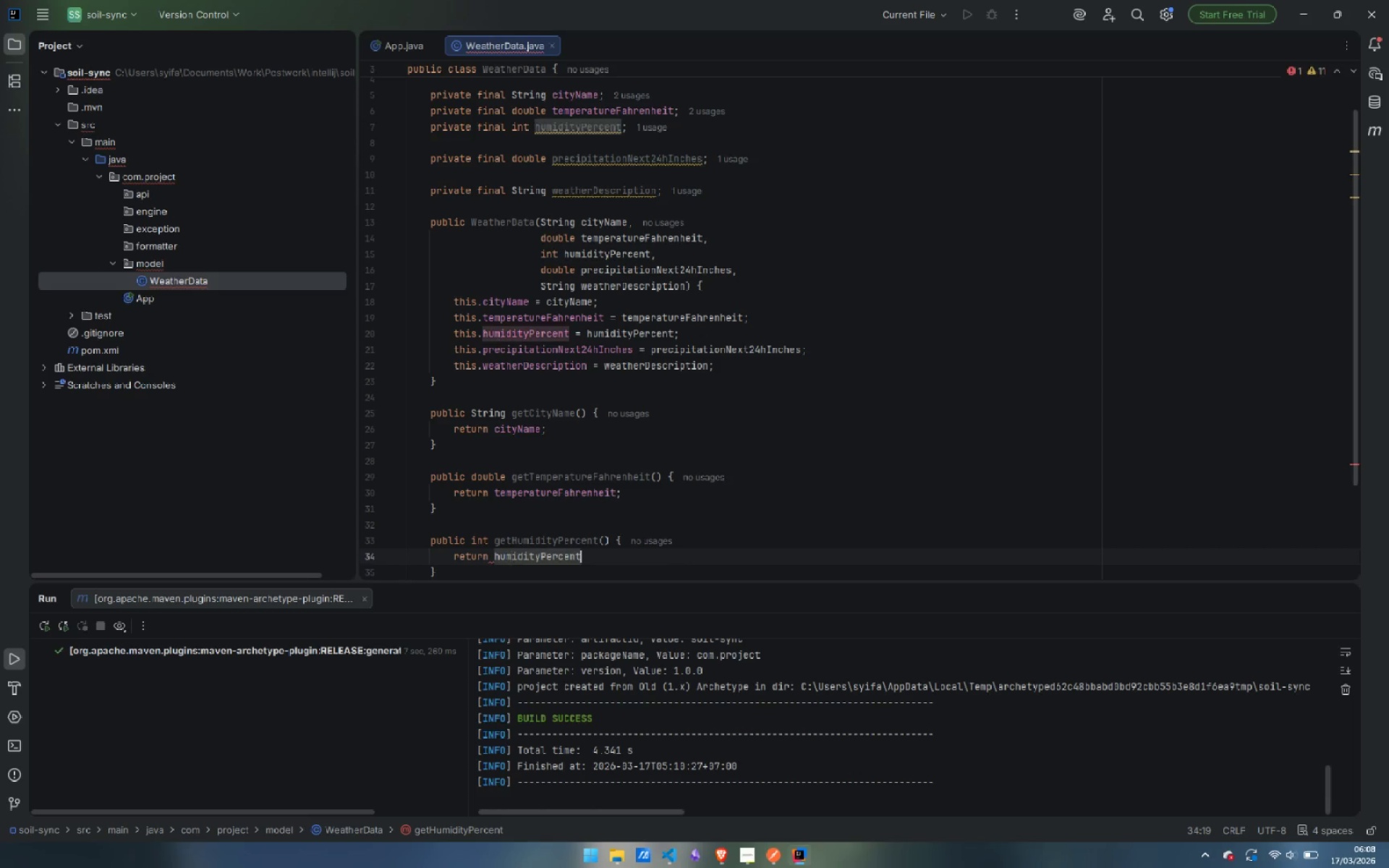 
key(Enter)
 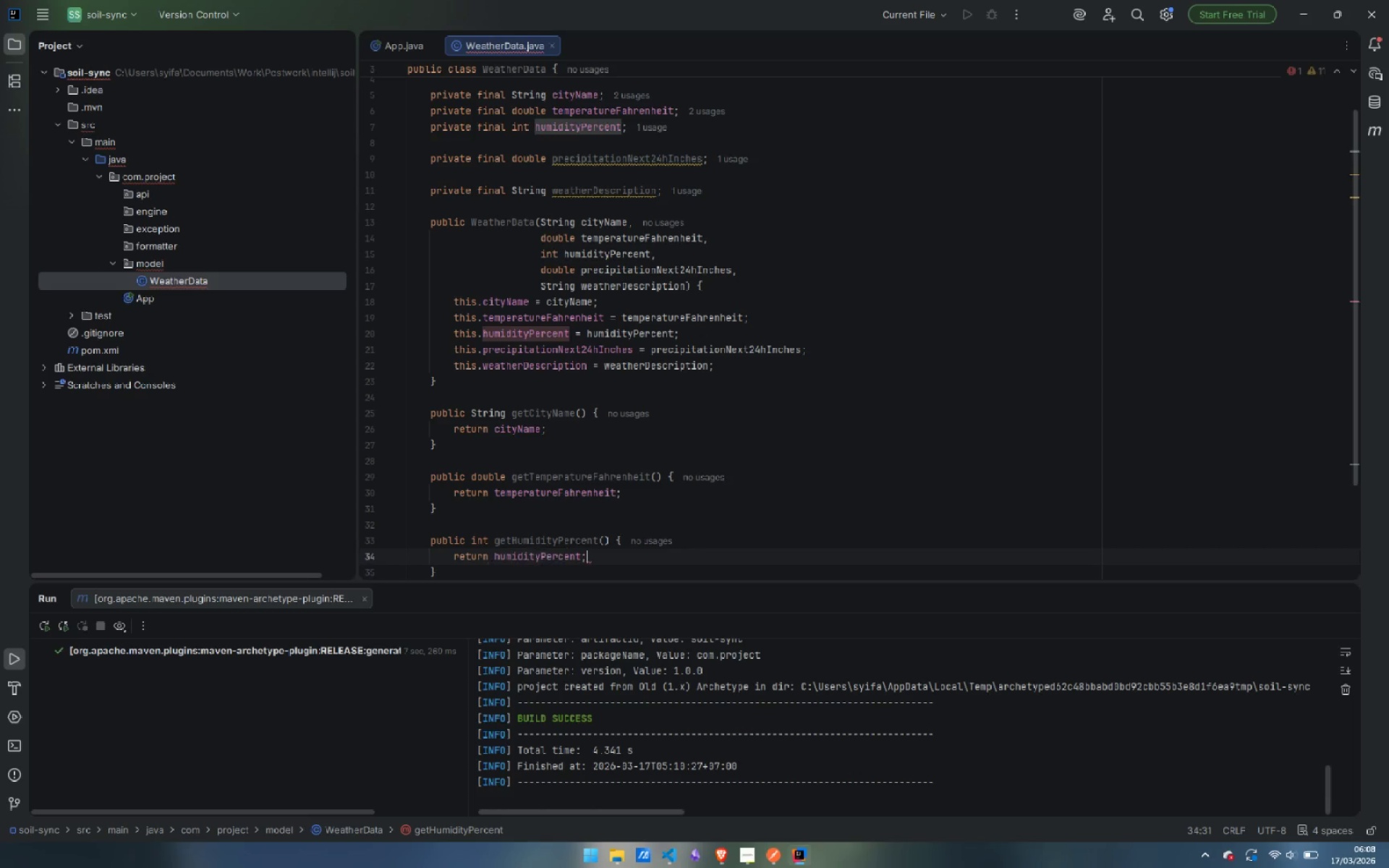 
key(Semicolon)
 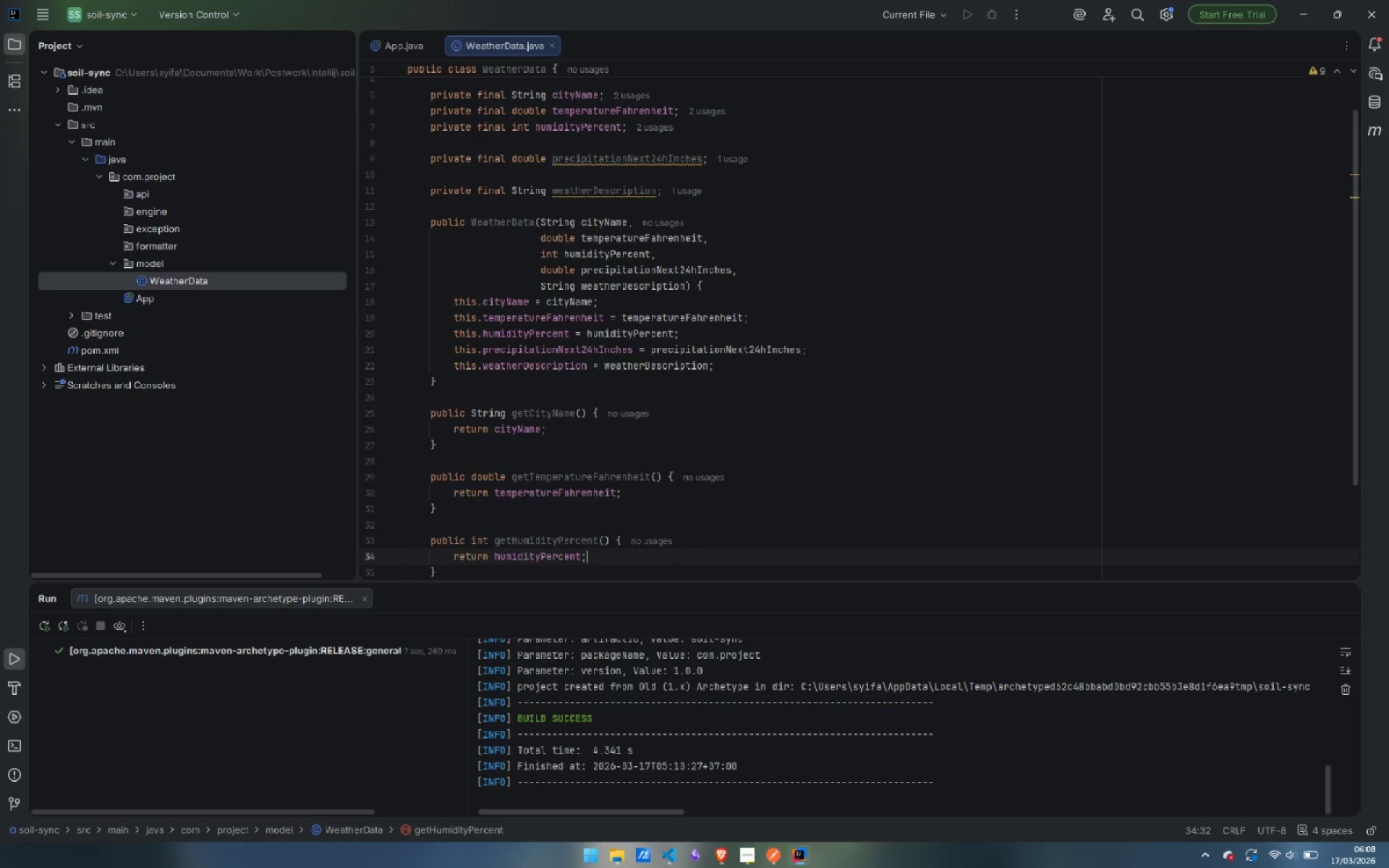 
key(ArrowDown)
 